 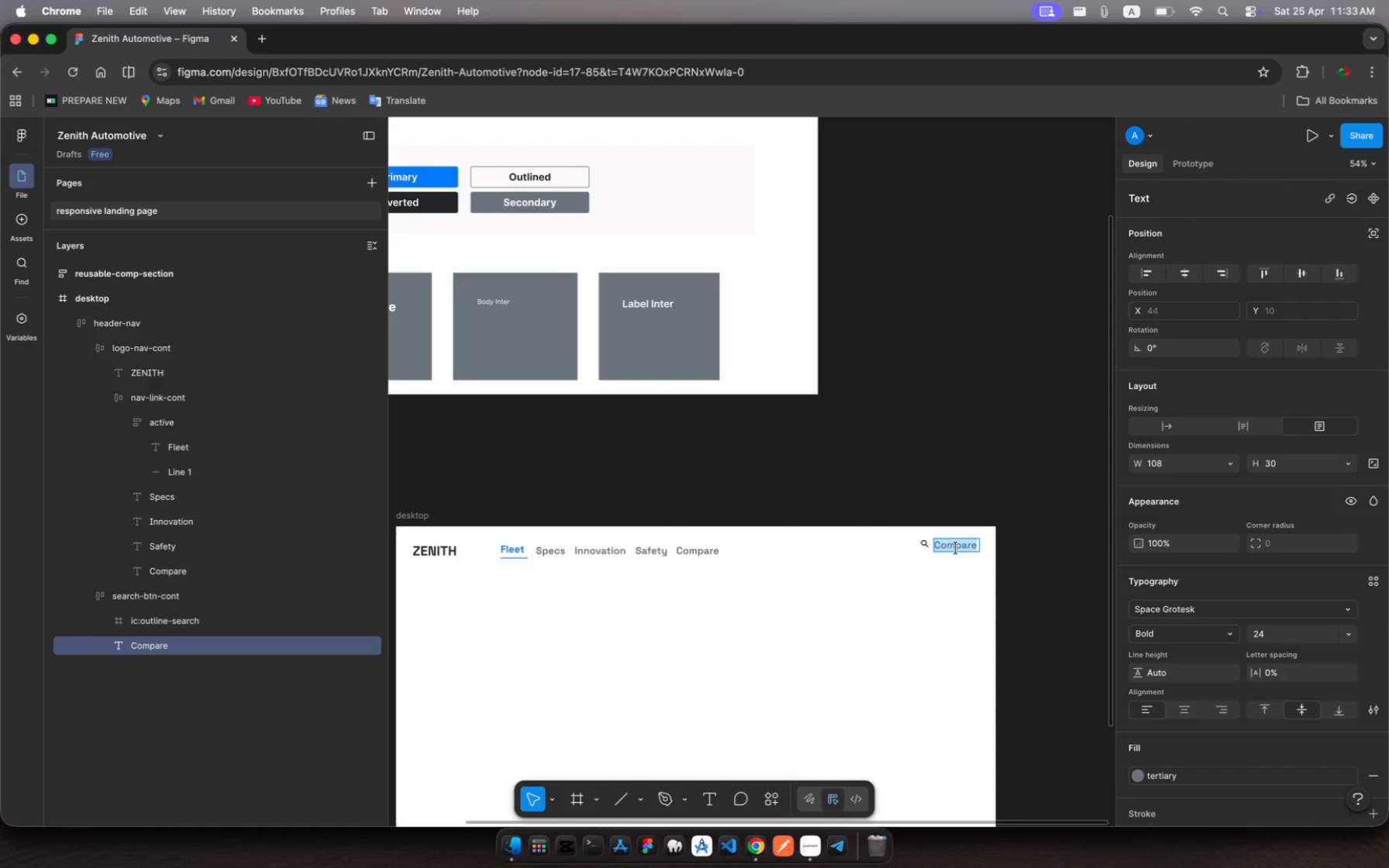 
type(Support)
 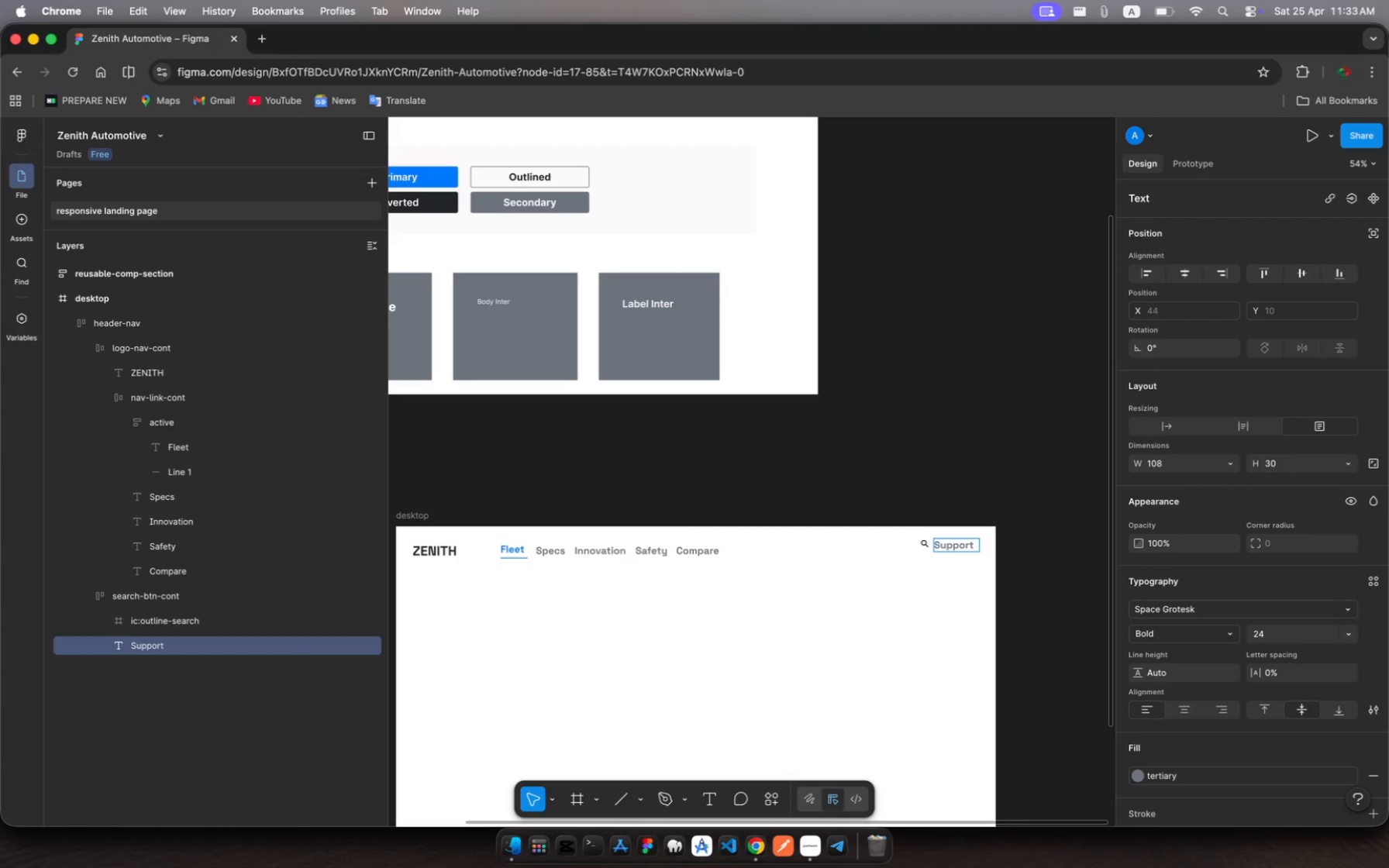 
key(Escape)
 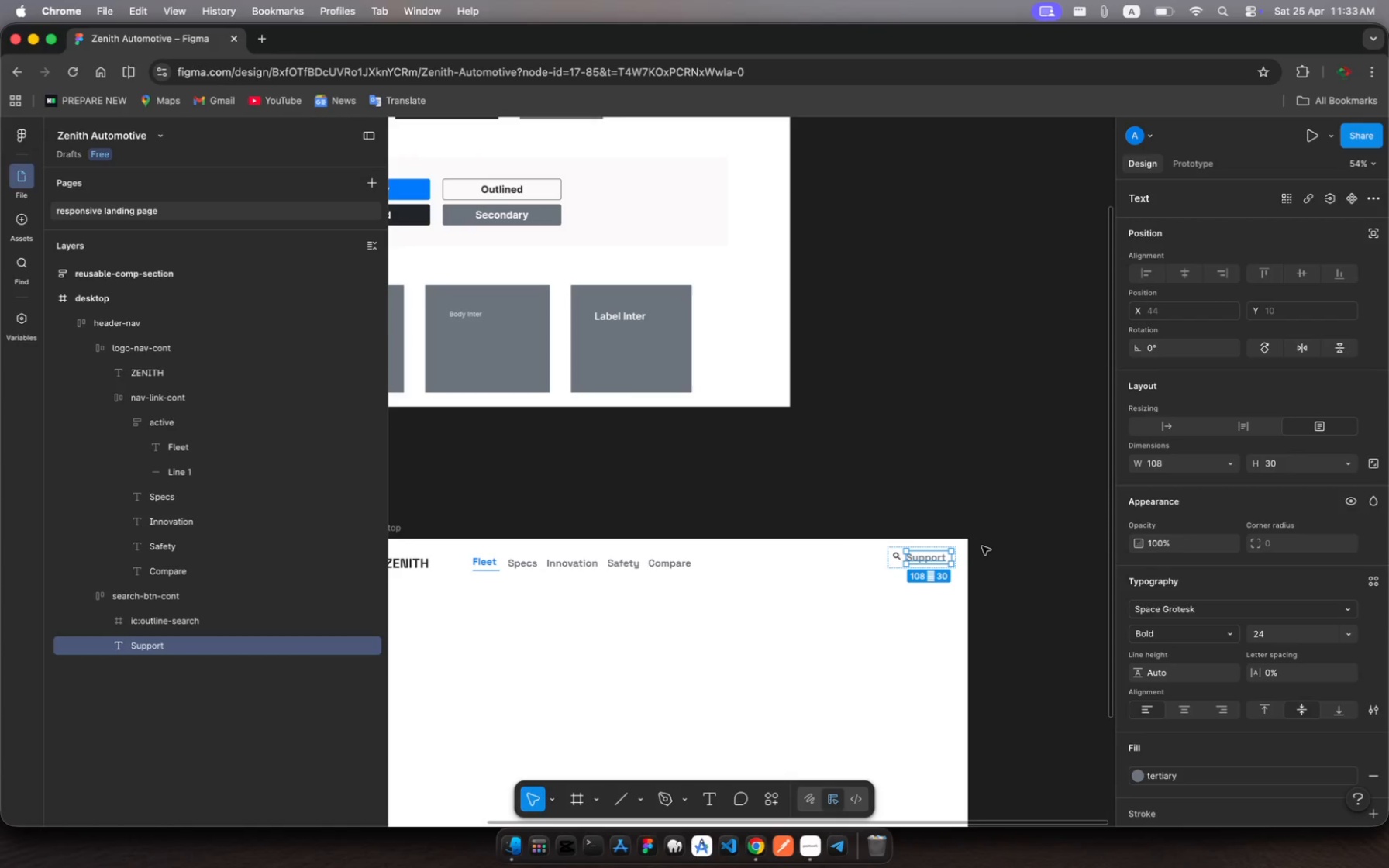 
left_click([963, 553])
 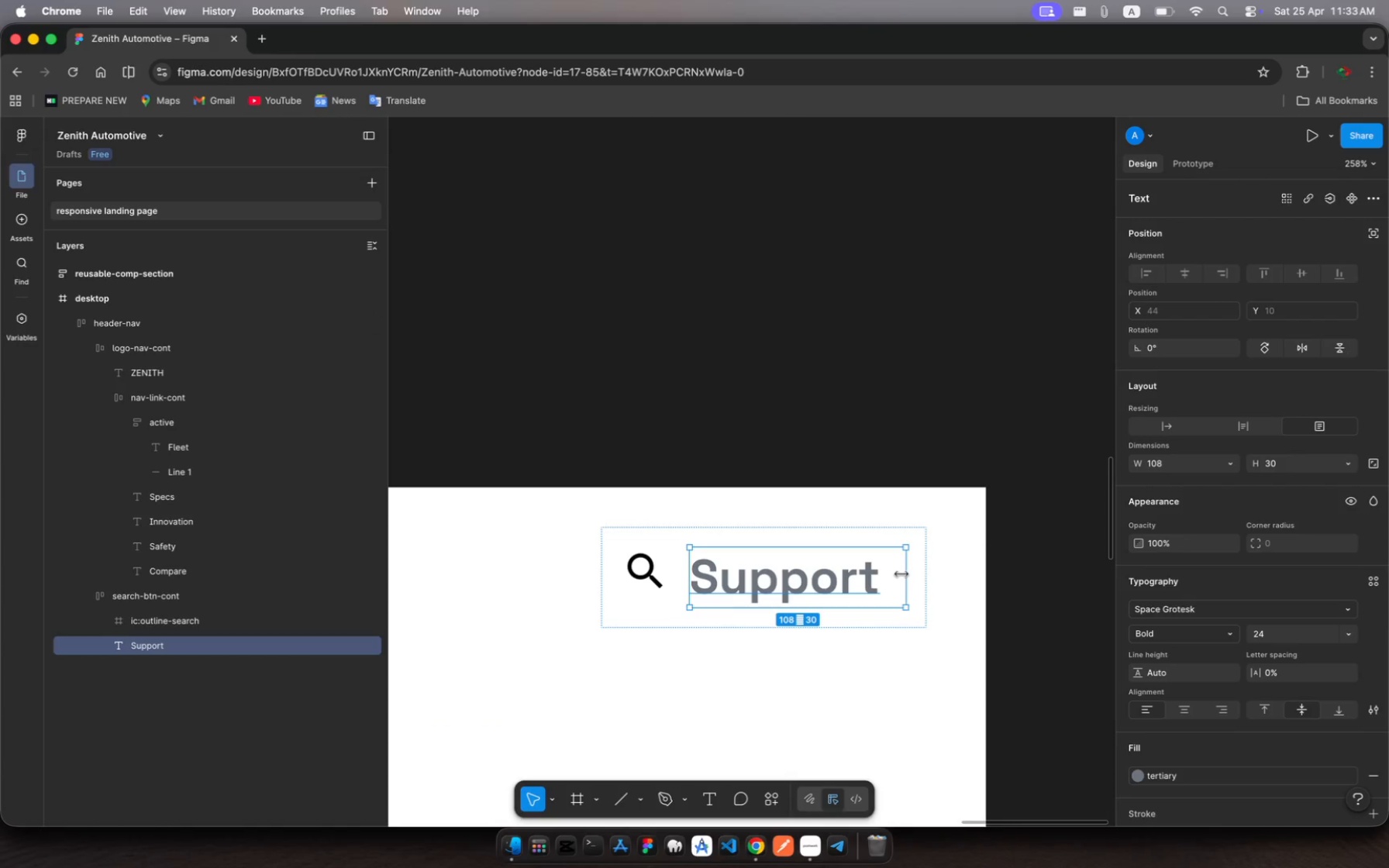 
left_click_drag(start_coordinate=[901, 574], to_coordinate=[883, 577])
 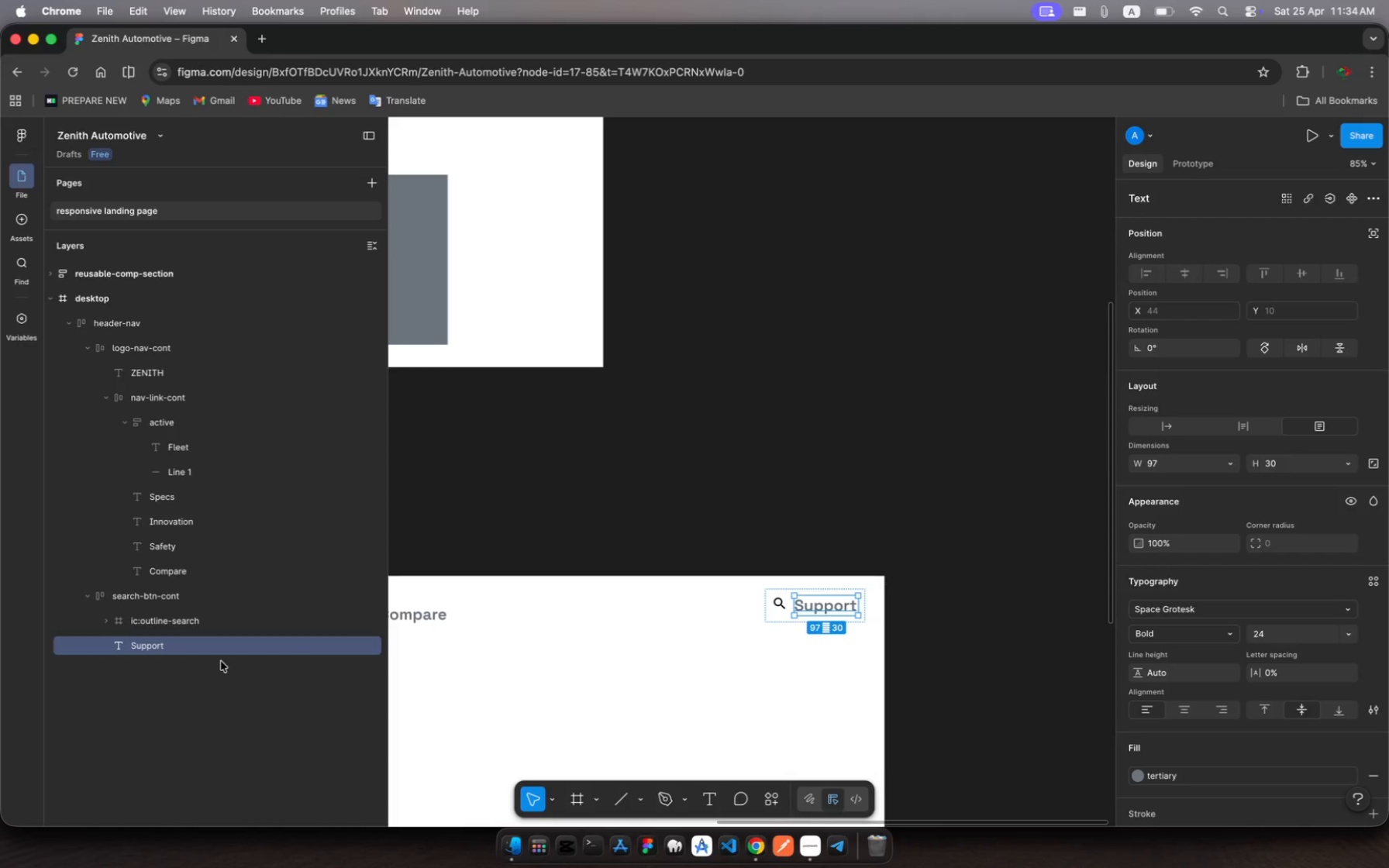 
wait(37.12)
 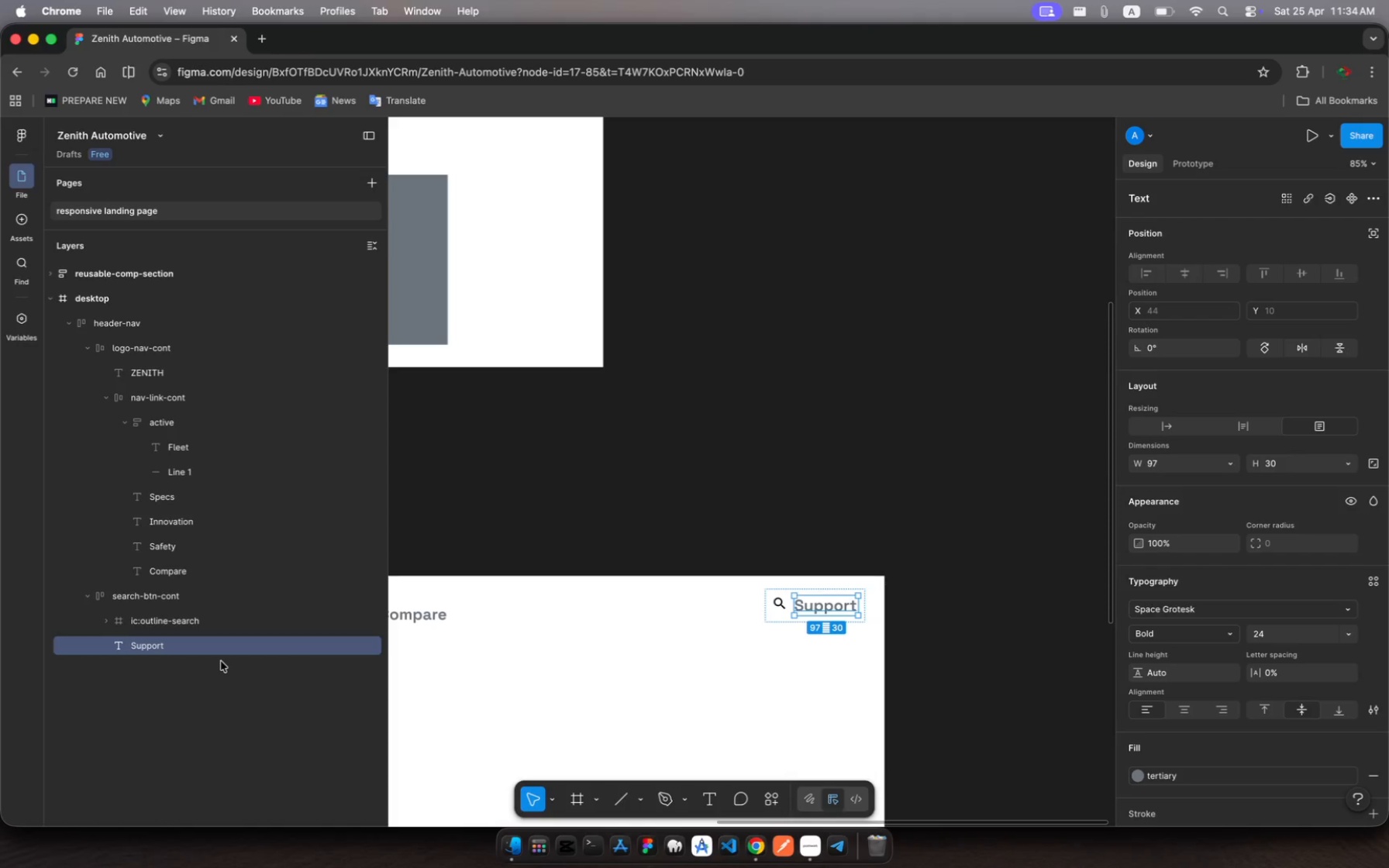 
scroll: coordinate [609, 371], scroll_direction: up, amount: 85.0
 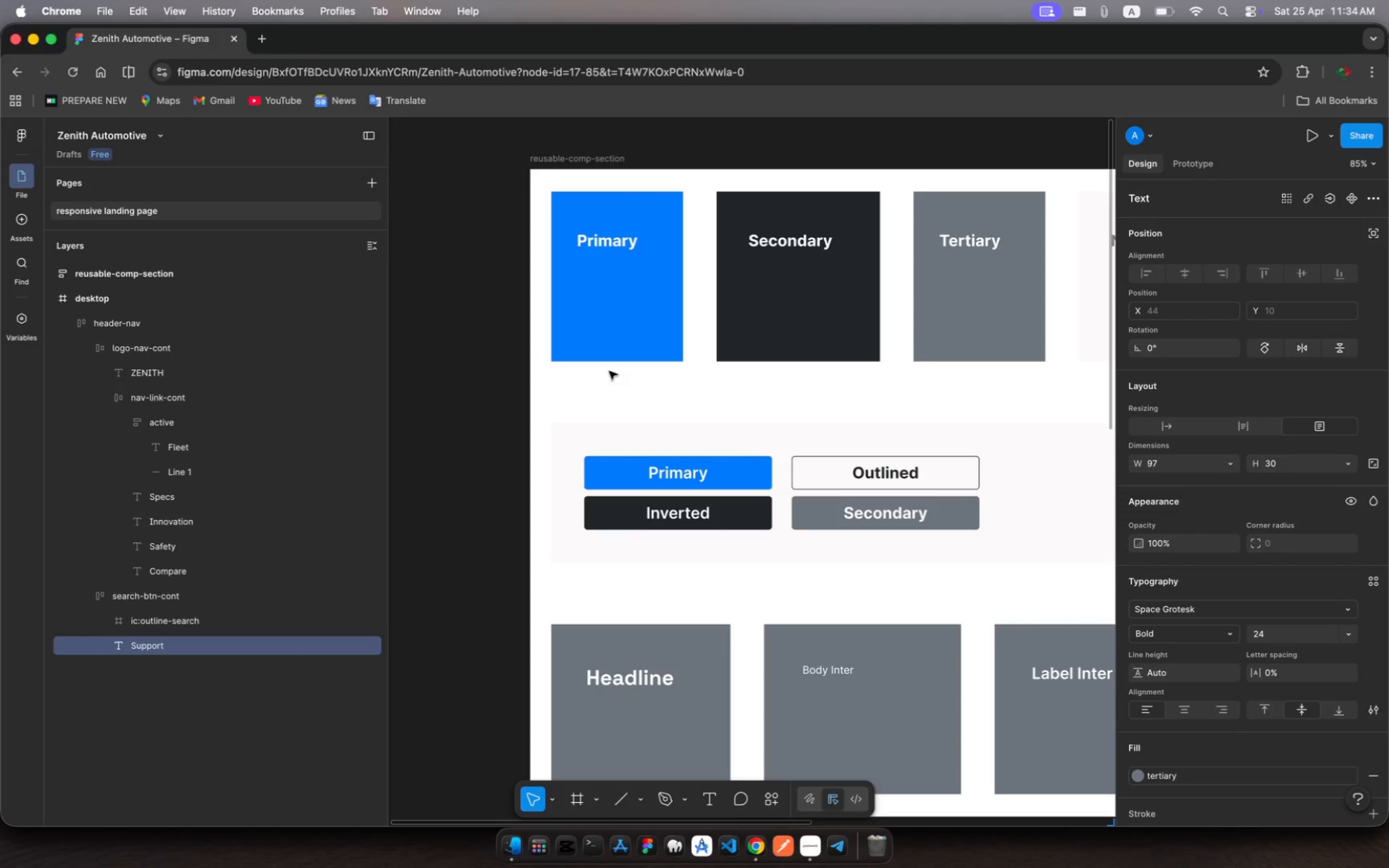 
scroll: coordinate [709, 567], scroll_direction: down, amount: 44.0
 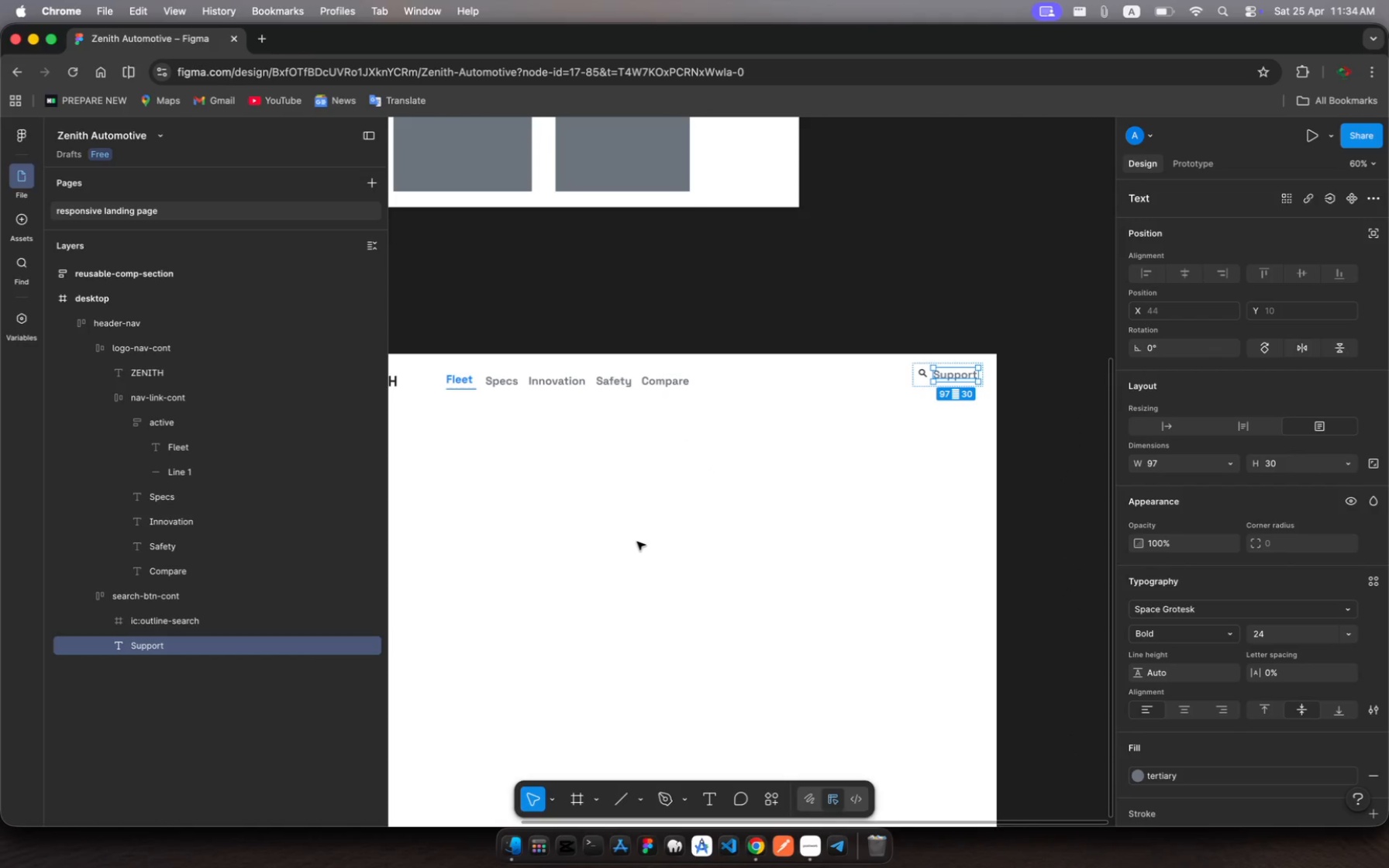 
scroll: coordinate [637, 542], scroll_direction: up, amount: 14.0
 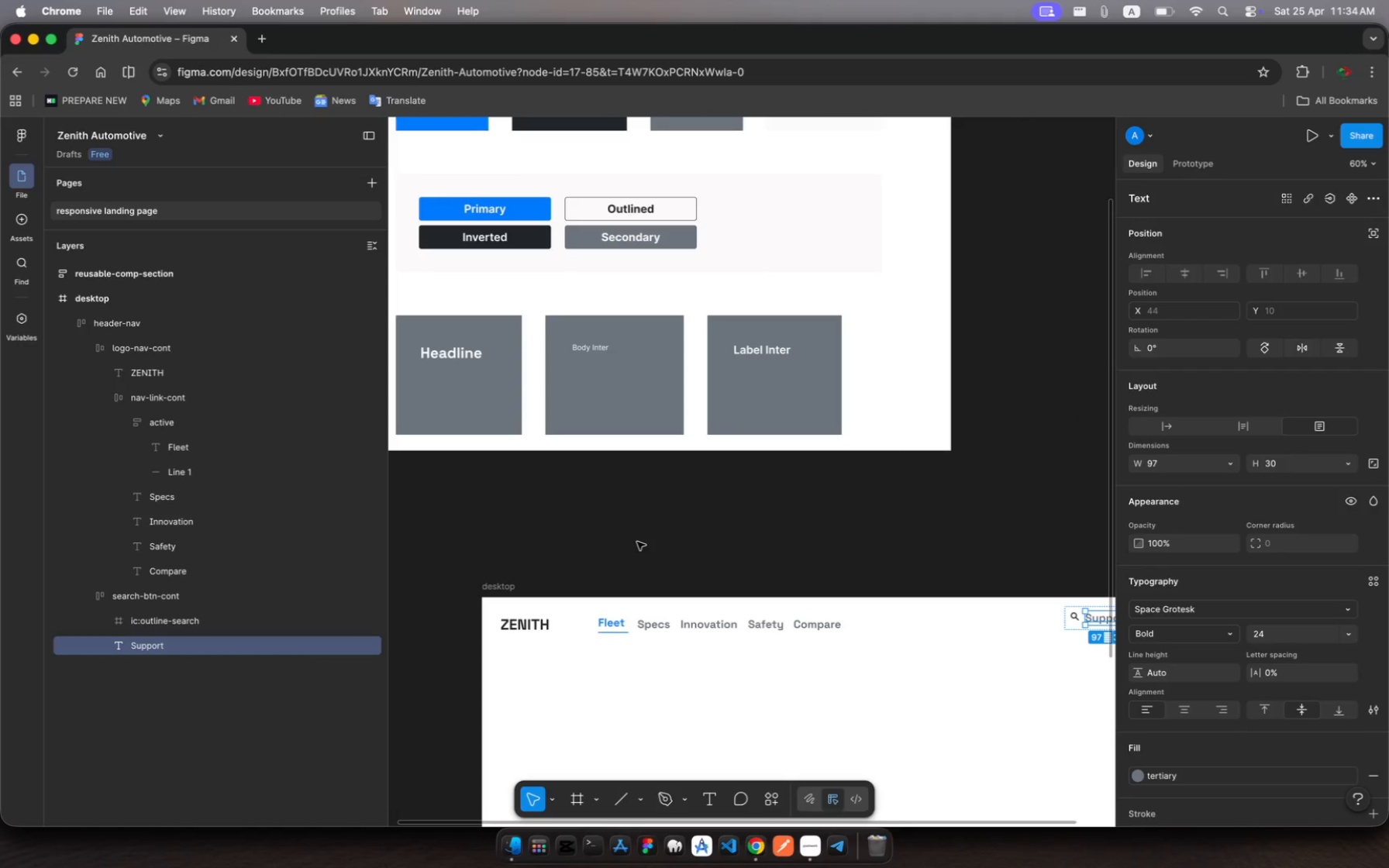 
scroll: coordinate [637, 542], scroll_direction: down, amount: 6.0
 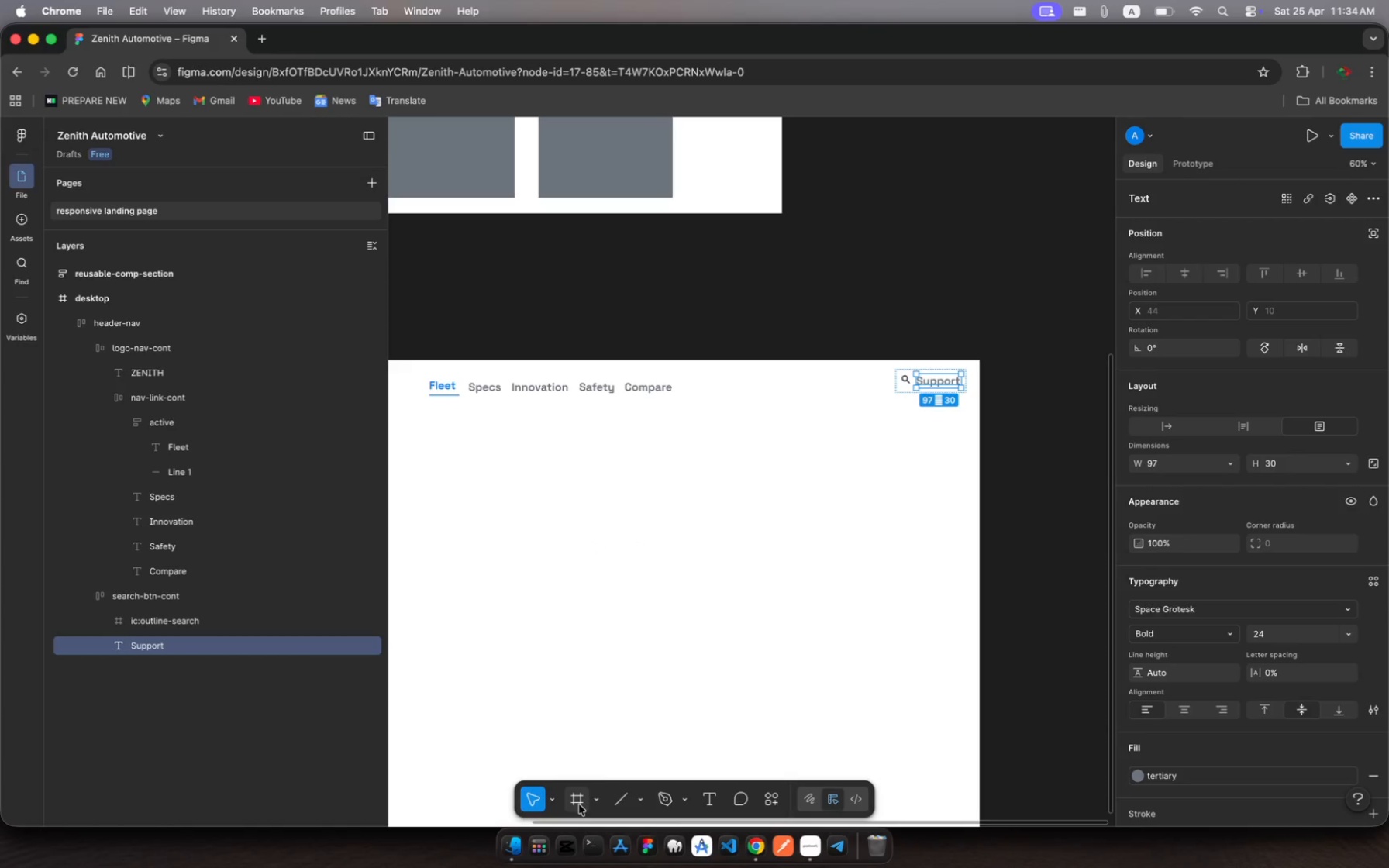 
wait(7.22)
 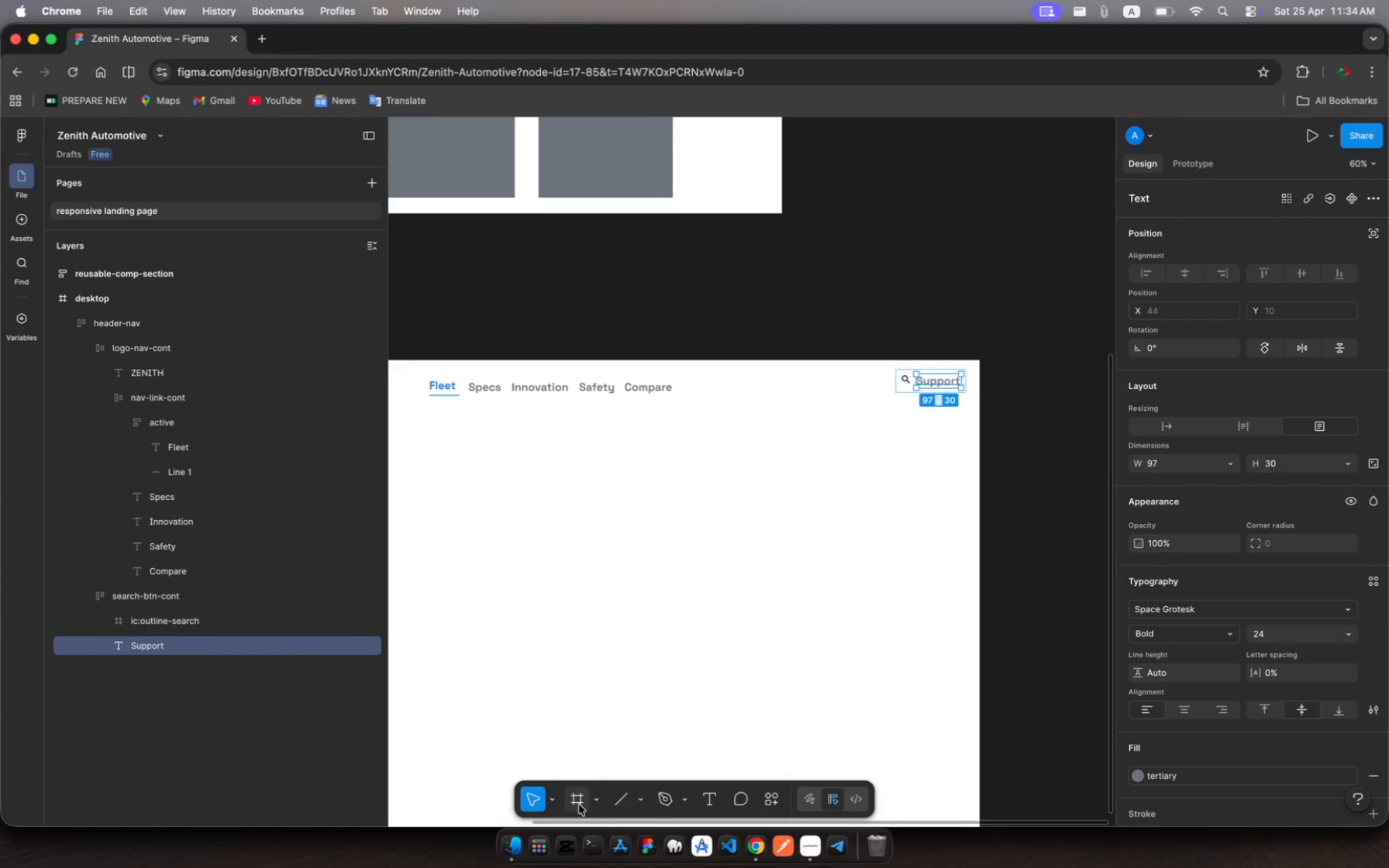 
left_click([579, 804])
 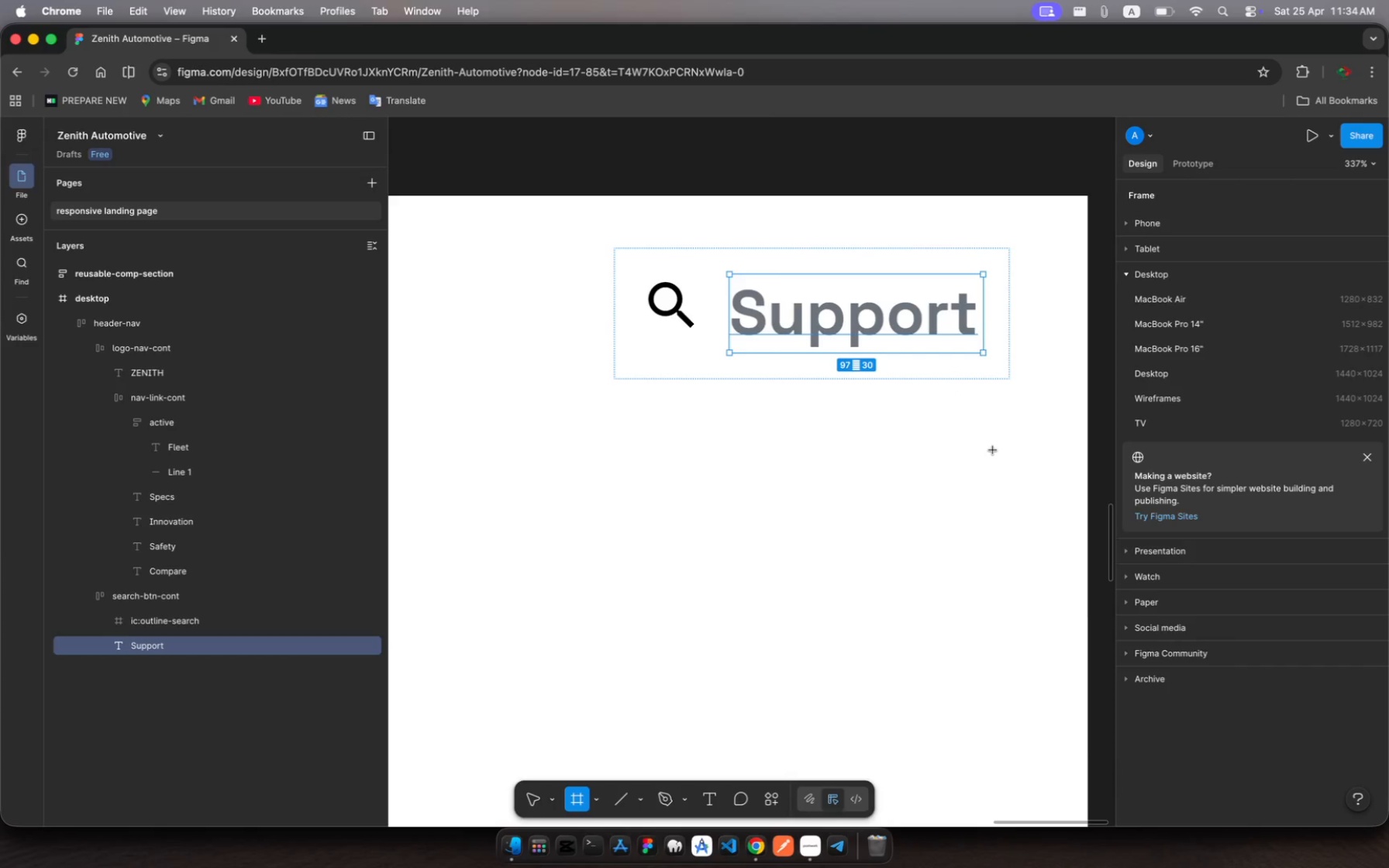 
wait(5.31)
 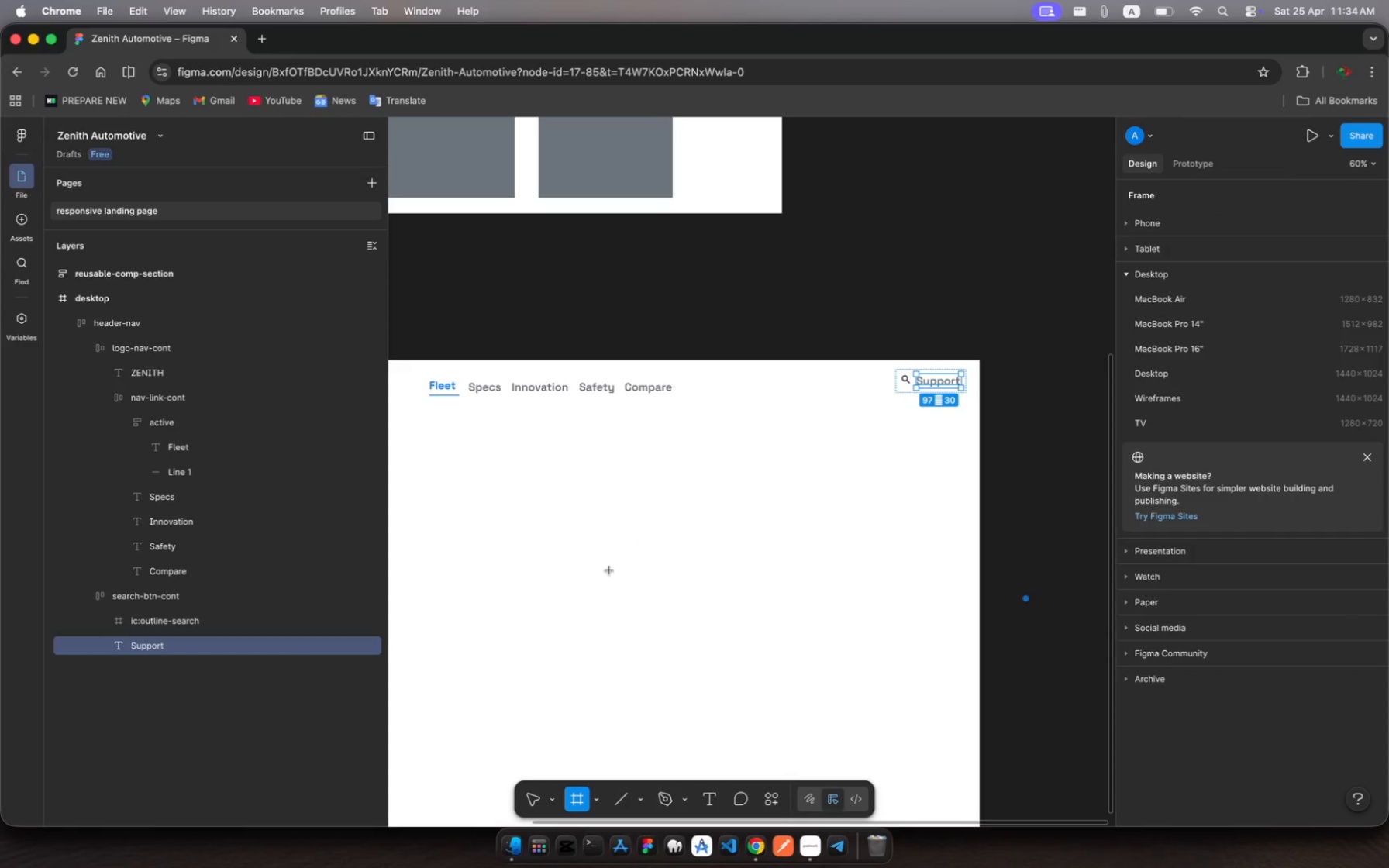 
scroll: coordinate [993, 450], scroll_direction: up, amount: 25.0
 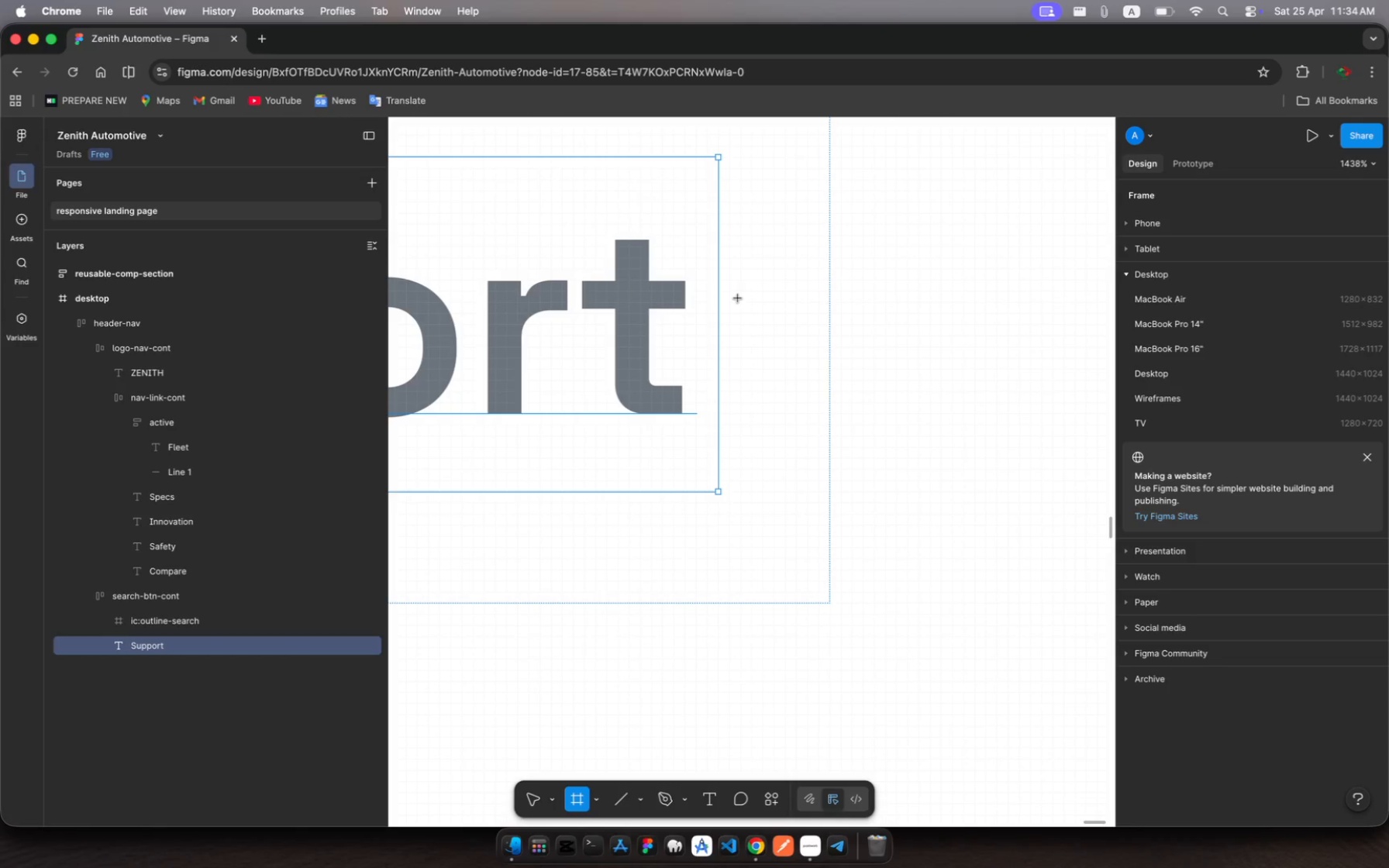 
left_click_drag(start_coordinate=[757, 288], to_coordinate=[879, 368])
 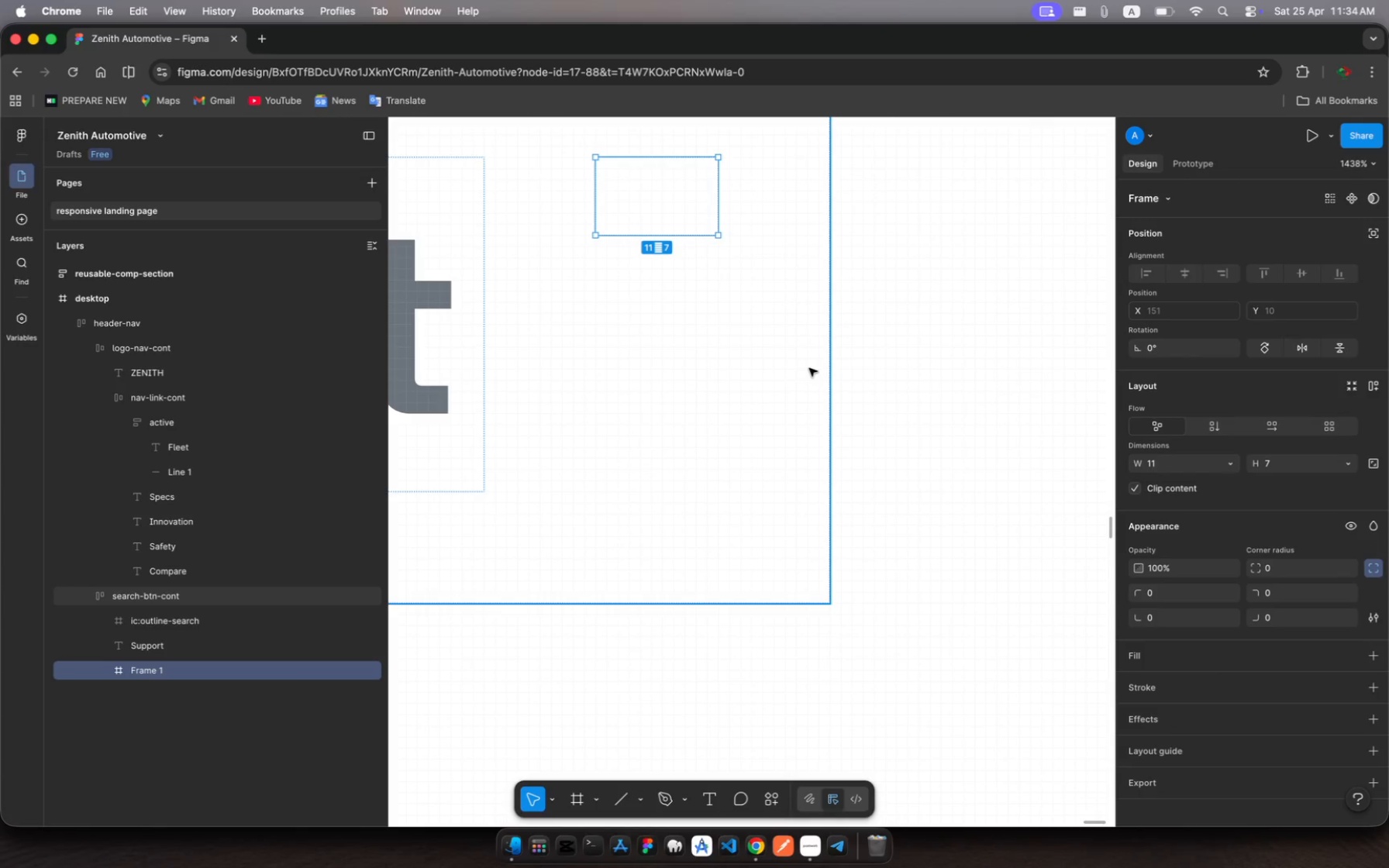 
key(Shift+A)
 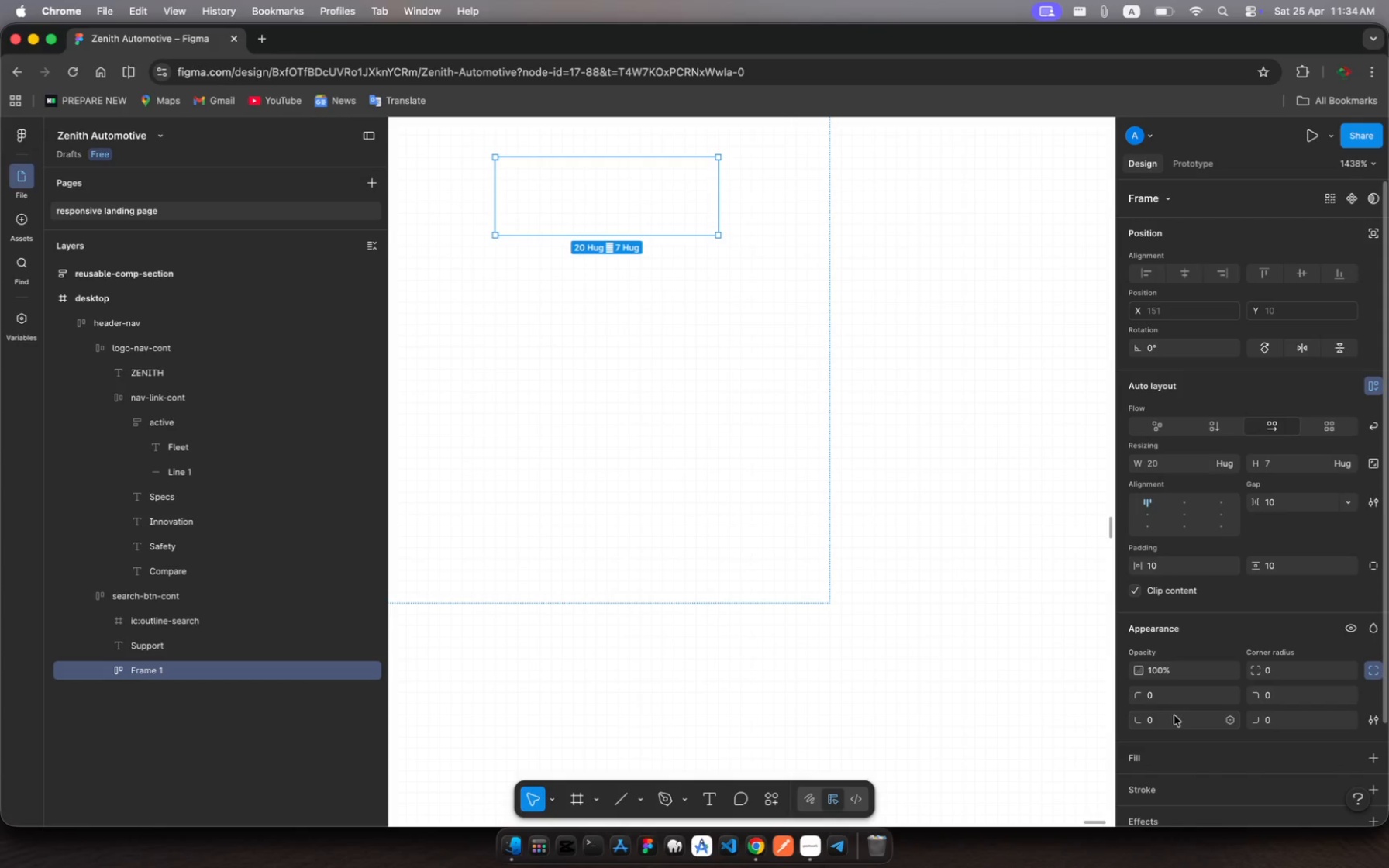 
scroll: coordinate [1208, 770], scroll_direction: down, amount: 9.0
 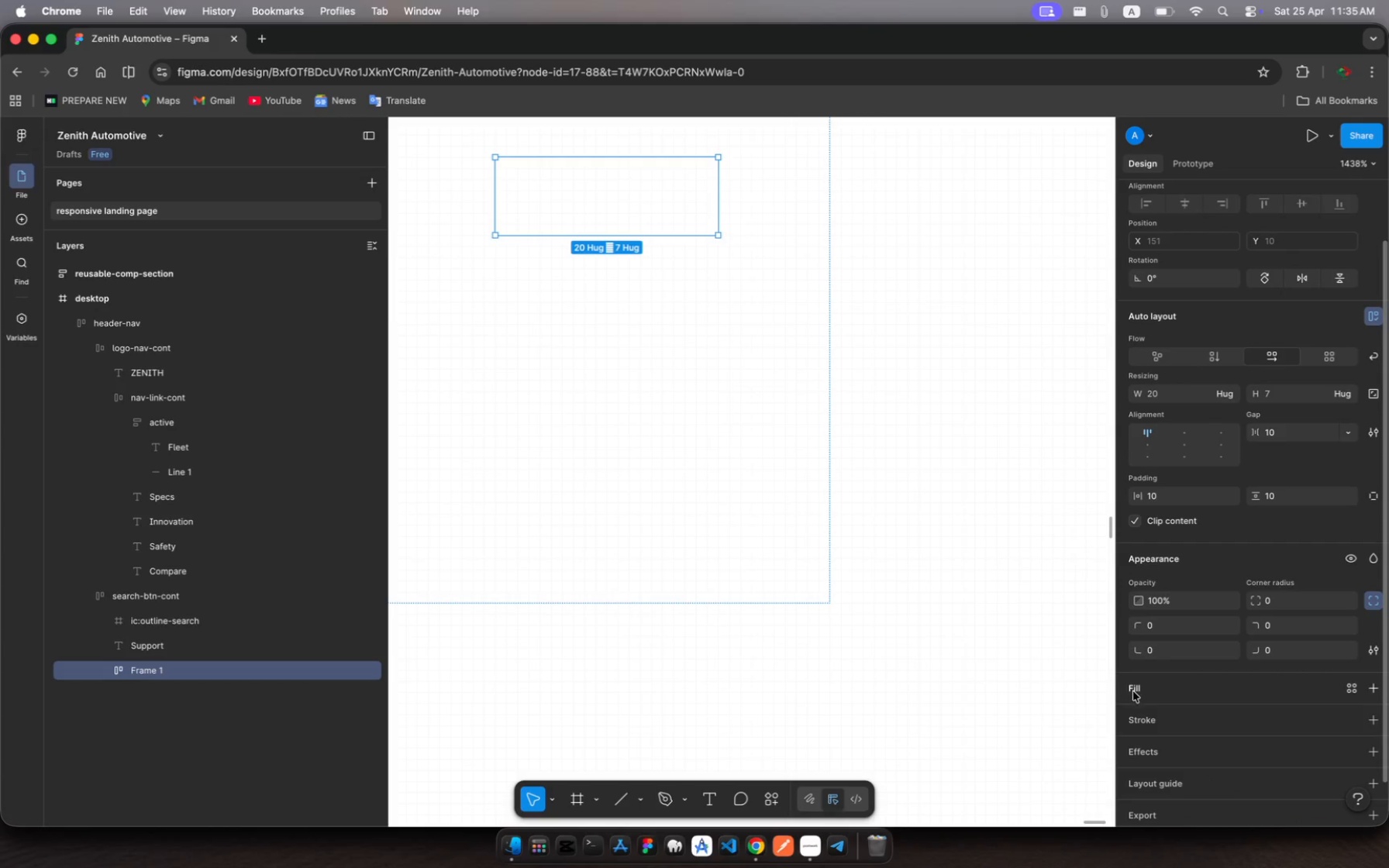 
left_click([1134, 692])
 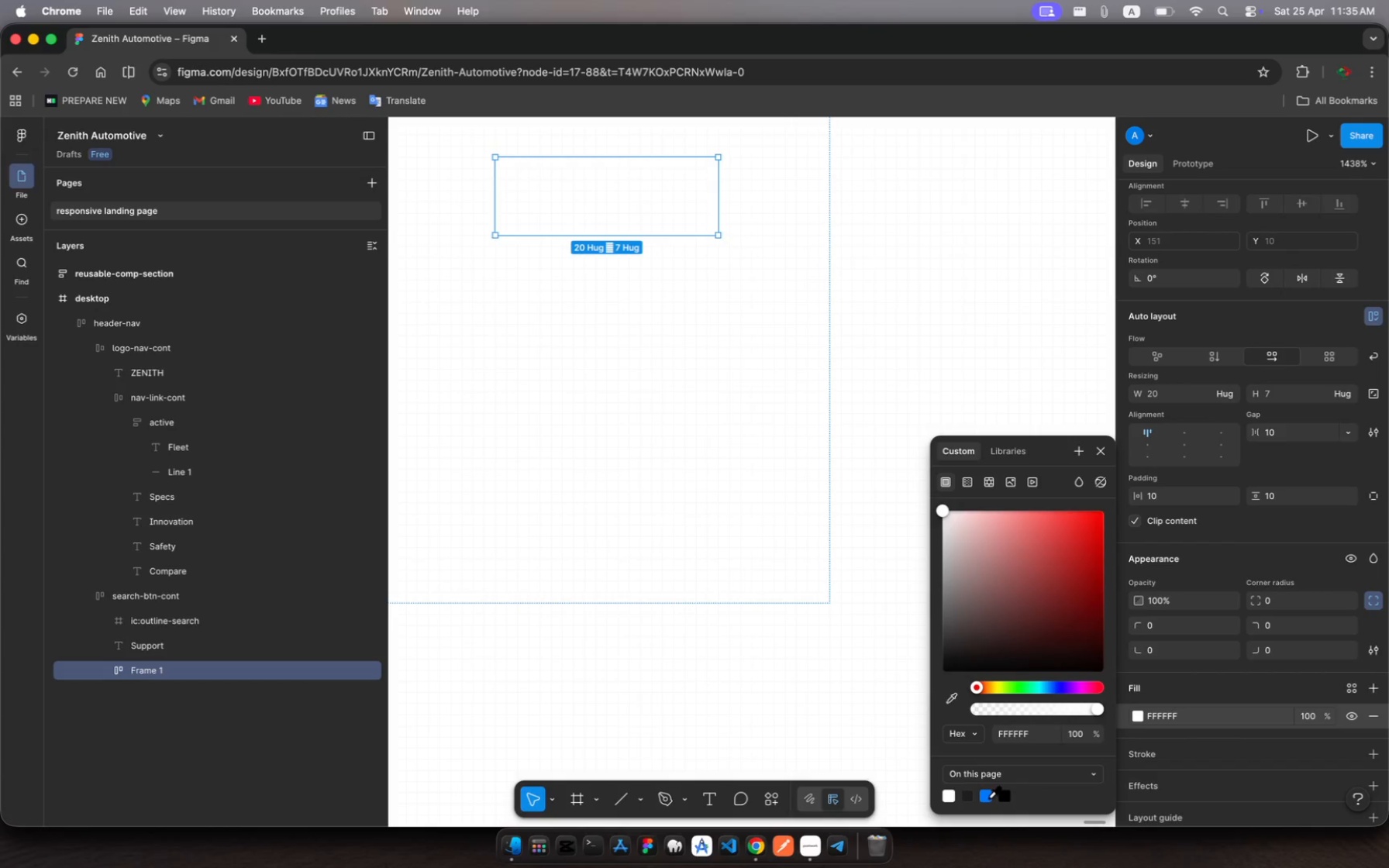 
left_click([986, 797])
 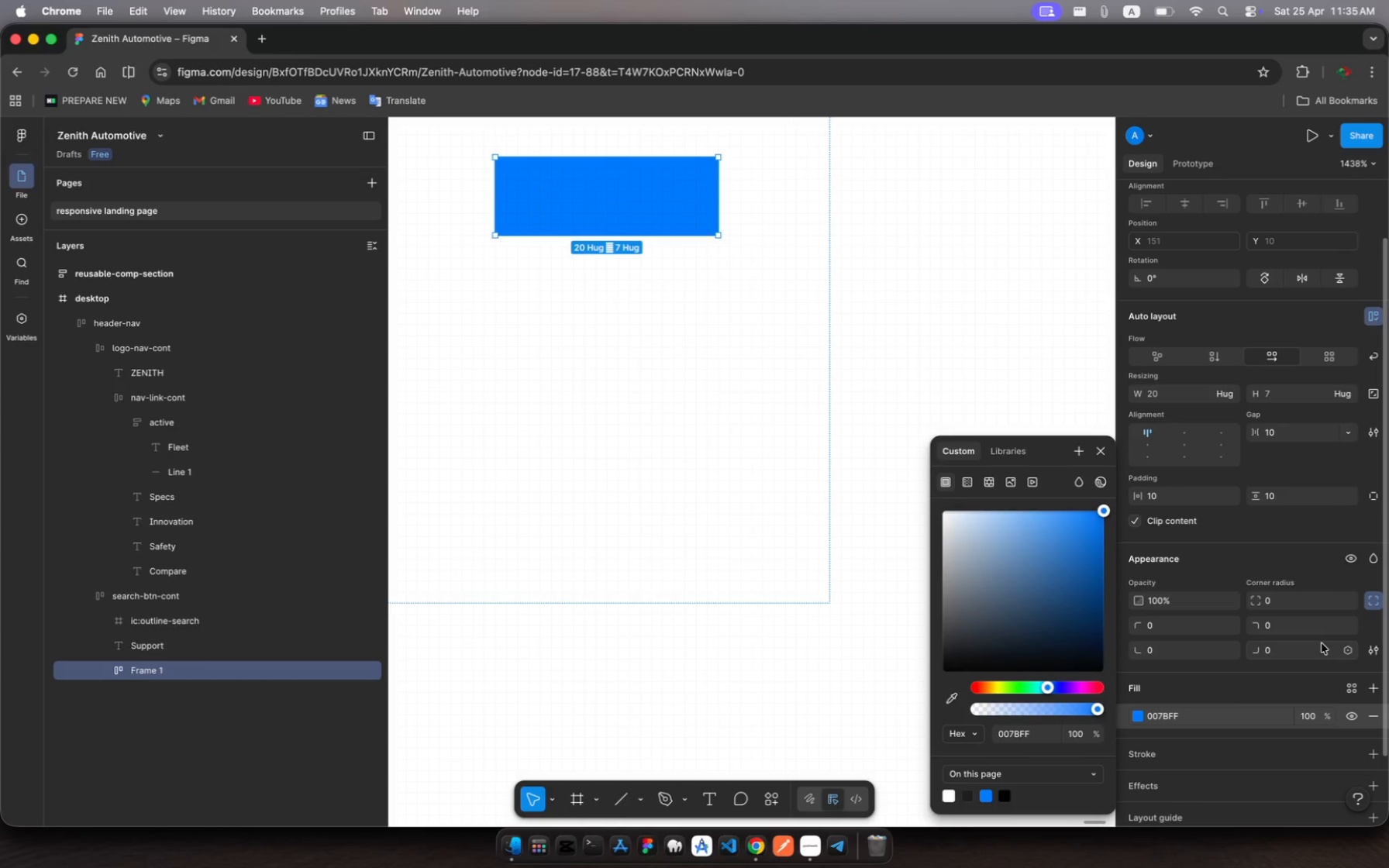 
left_click([1273, 604])
 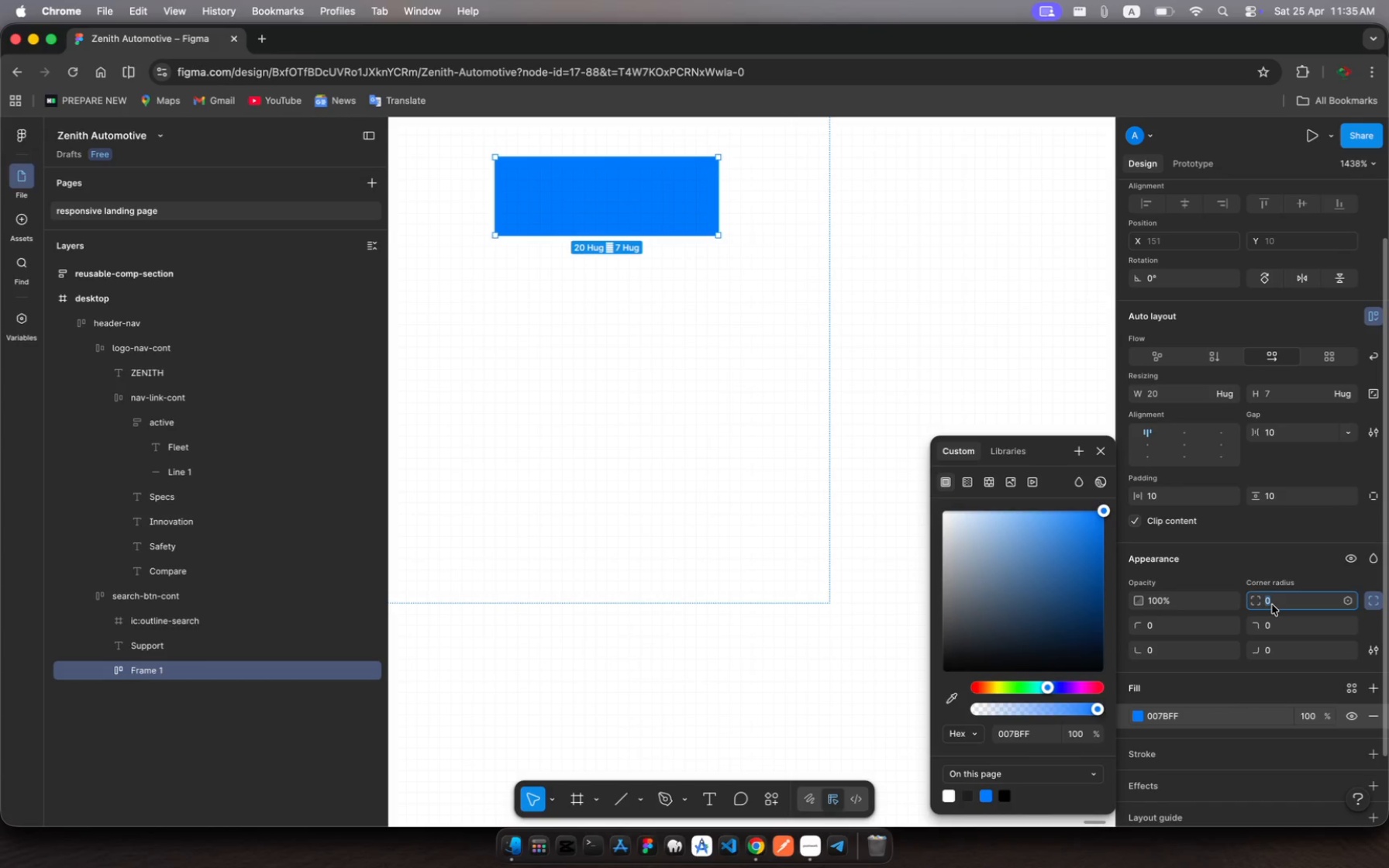 
key(5)
 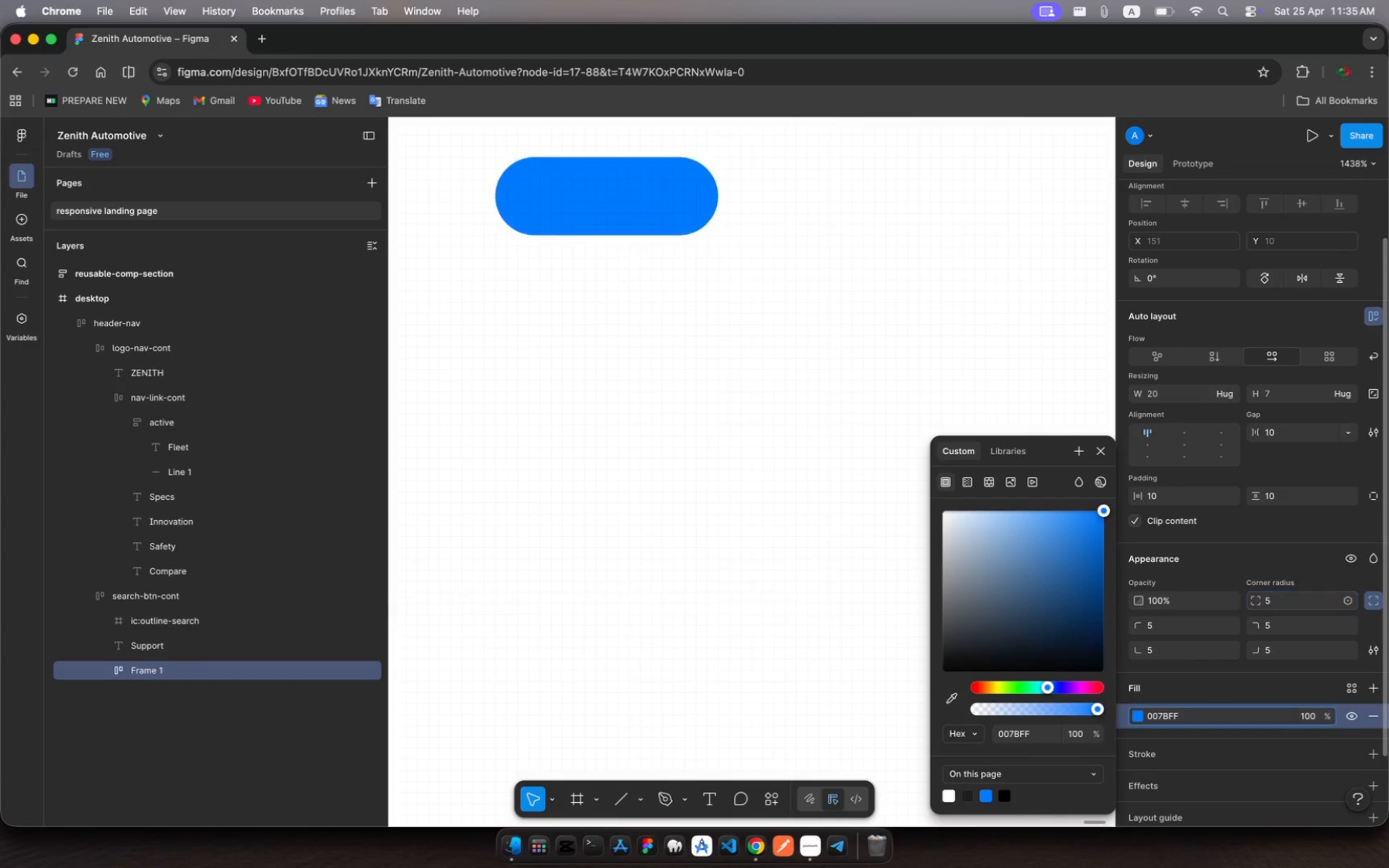 
key(Enter)
 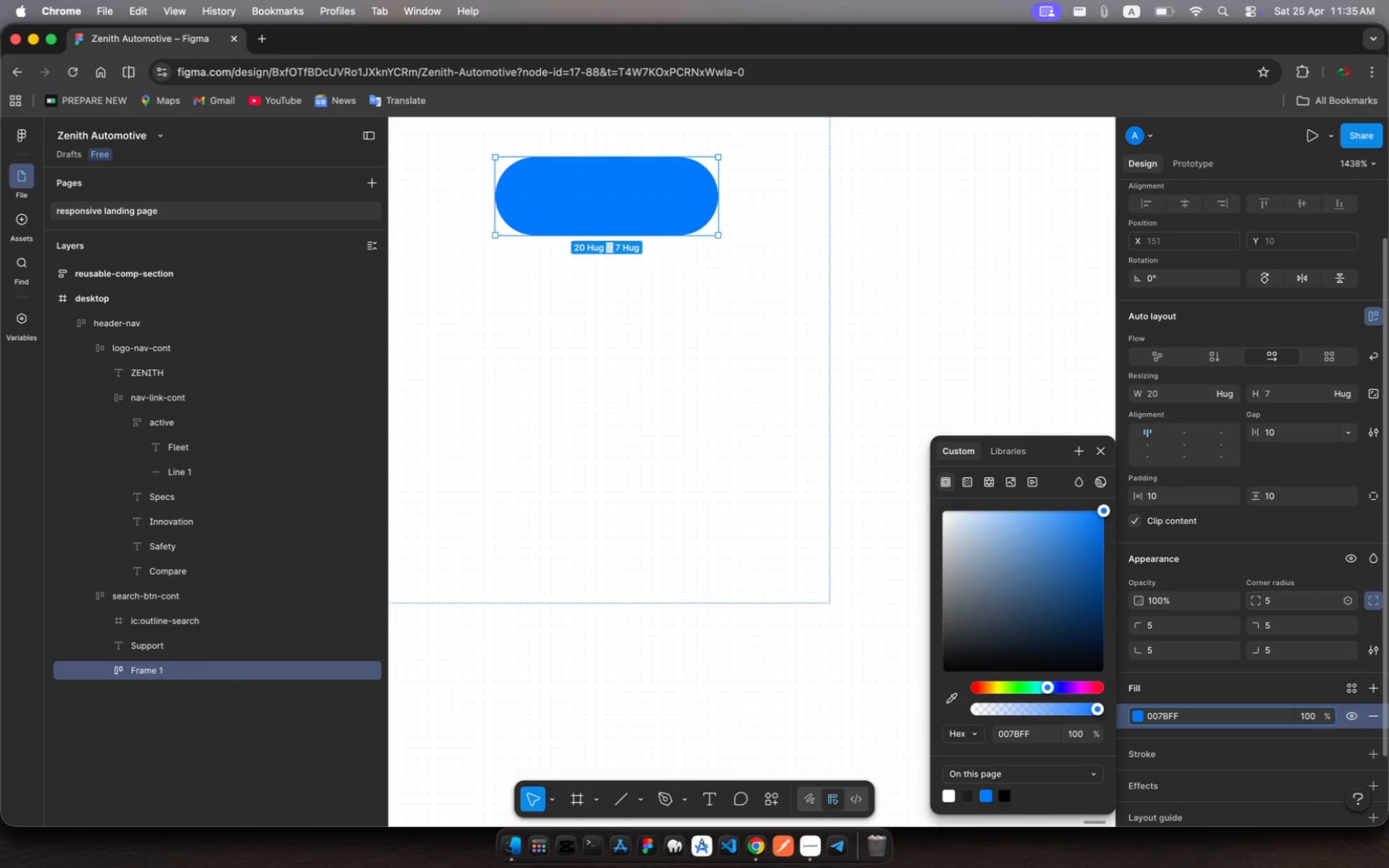 
wait(8.04)
 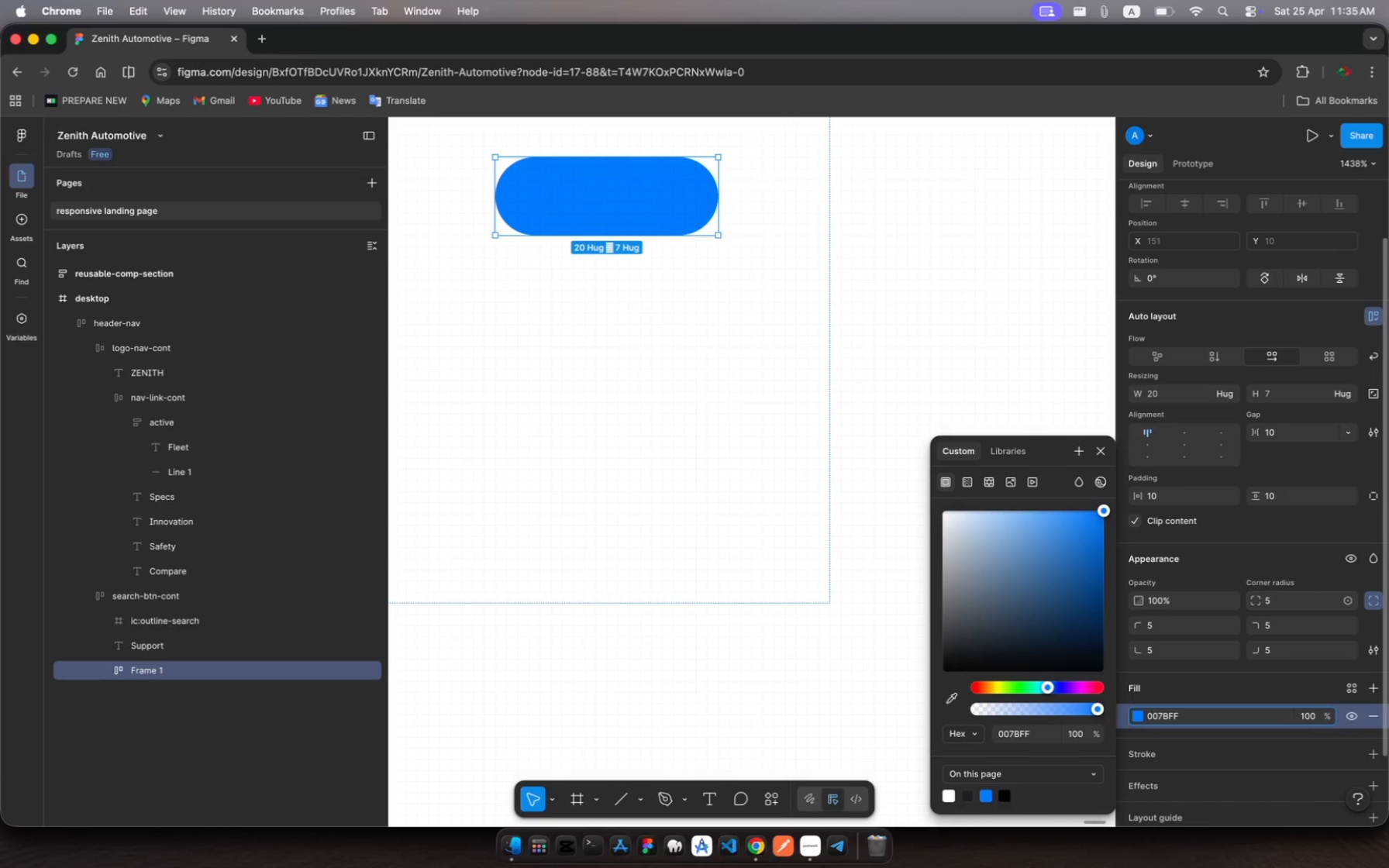 
left_click([189, 653])
 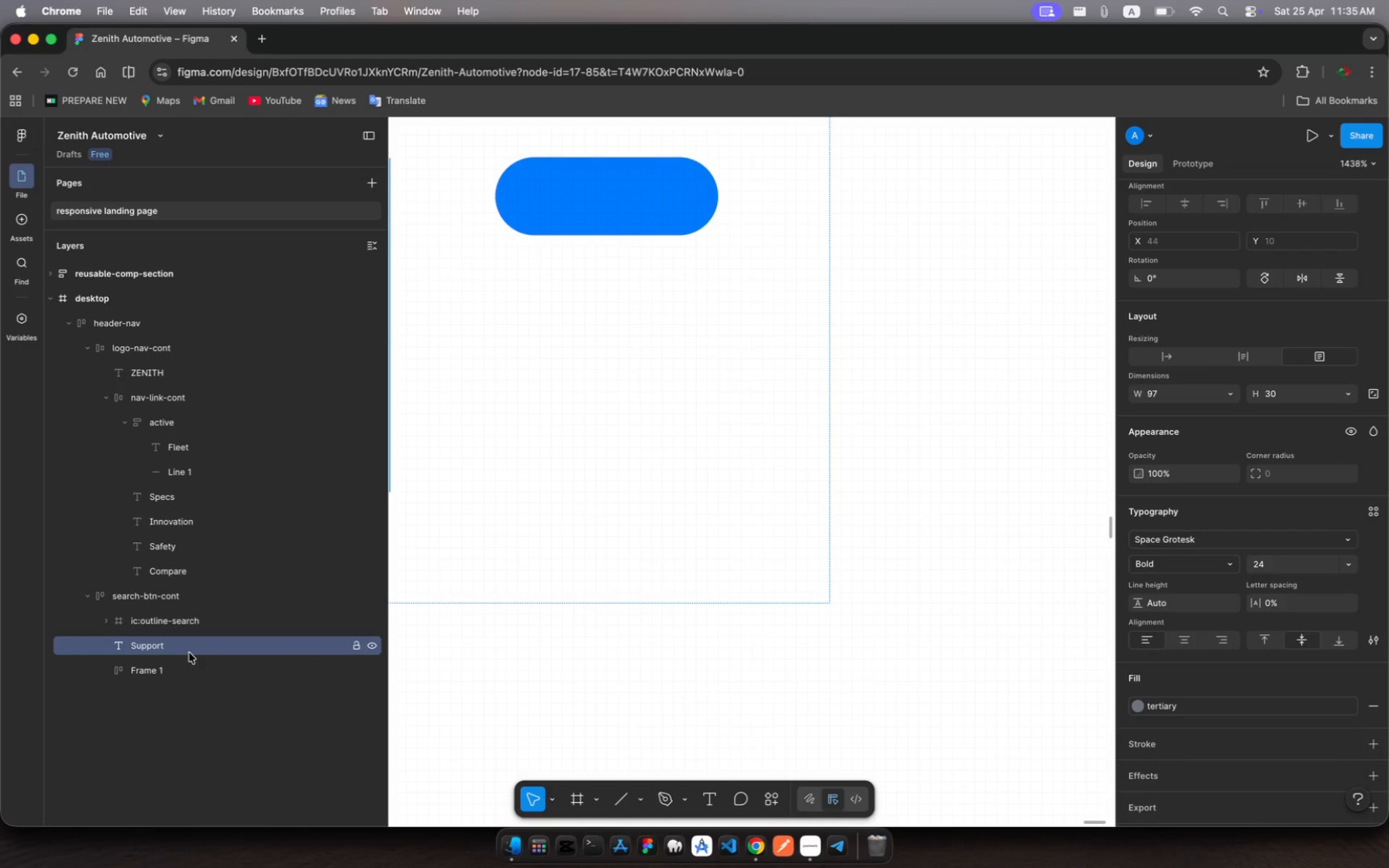 
key(Meta+C)
 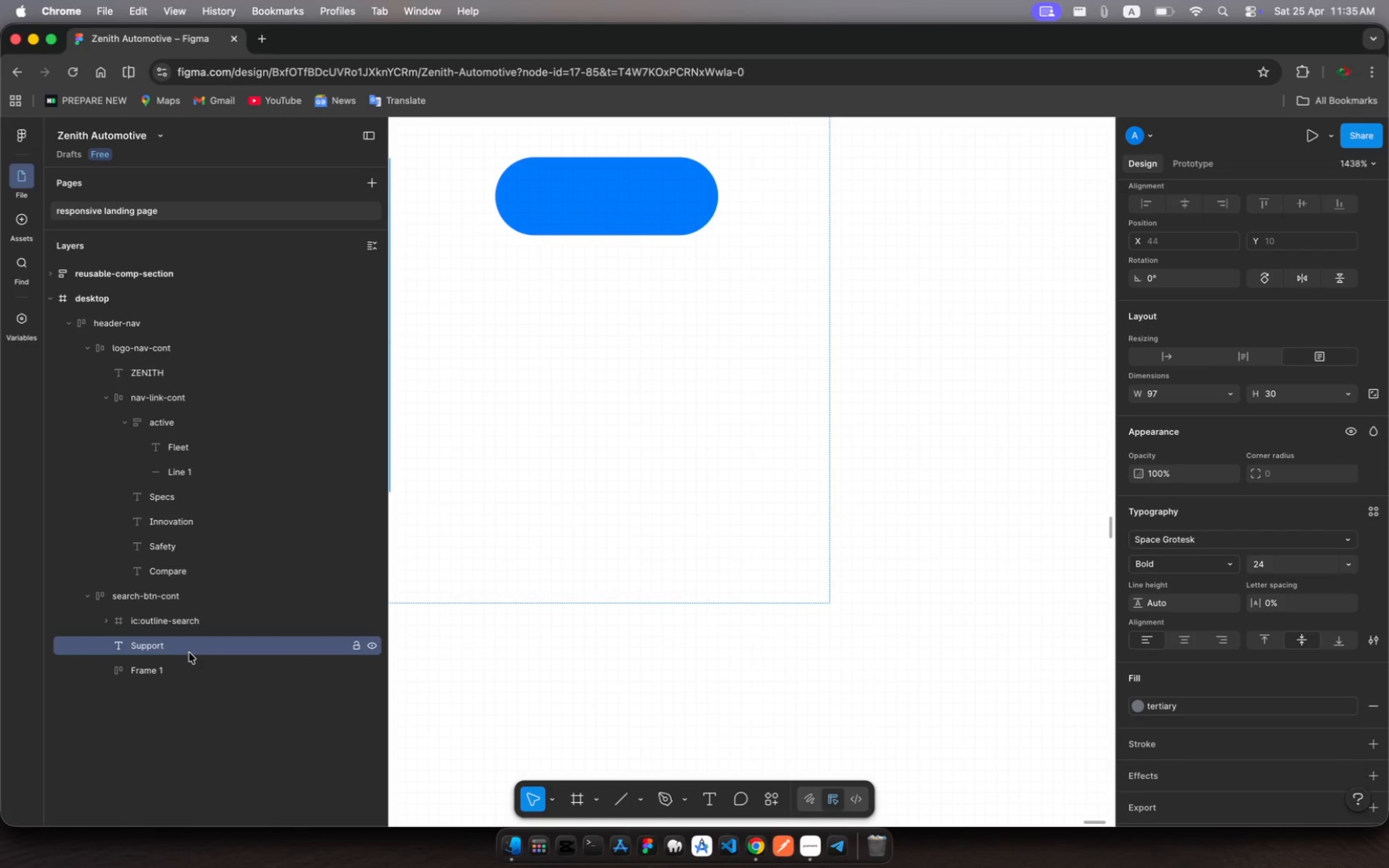 
key(Meta+V)
 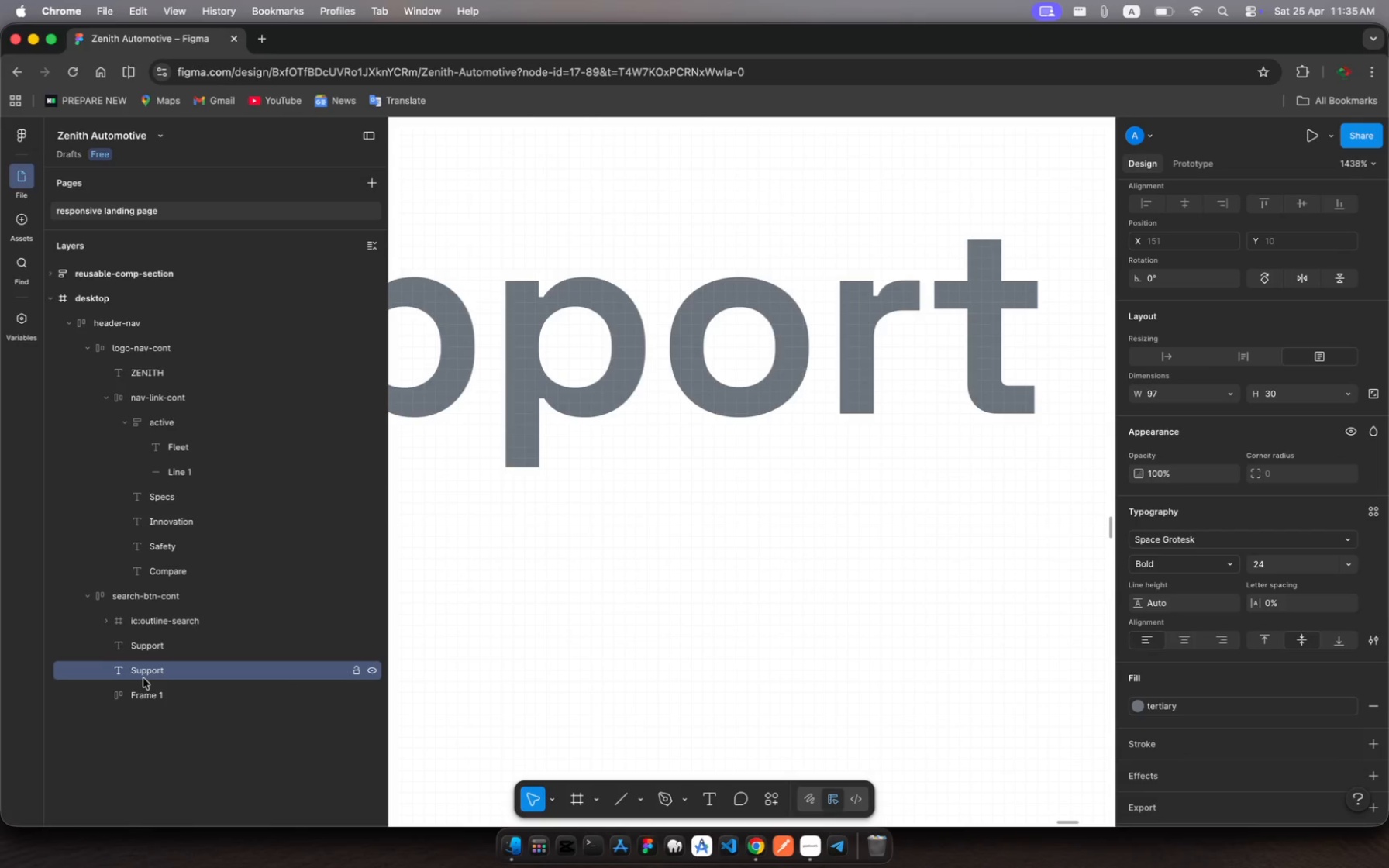 
left_click_drag(start_coordinate=[143, 678], to_coordinate=[199, 707])
 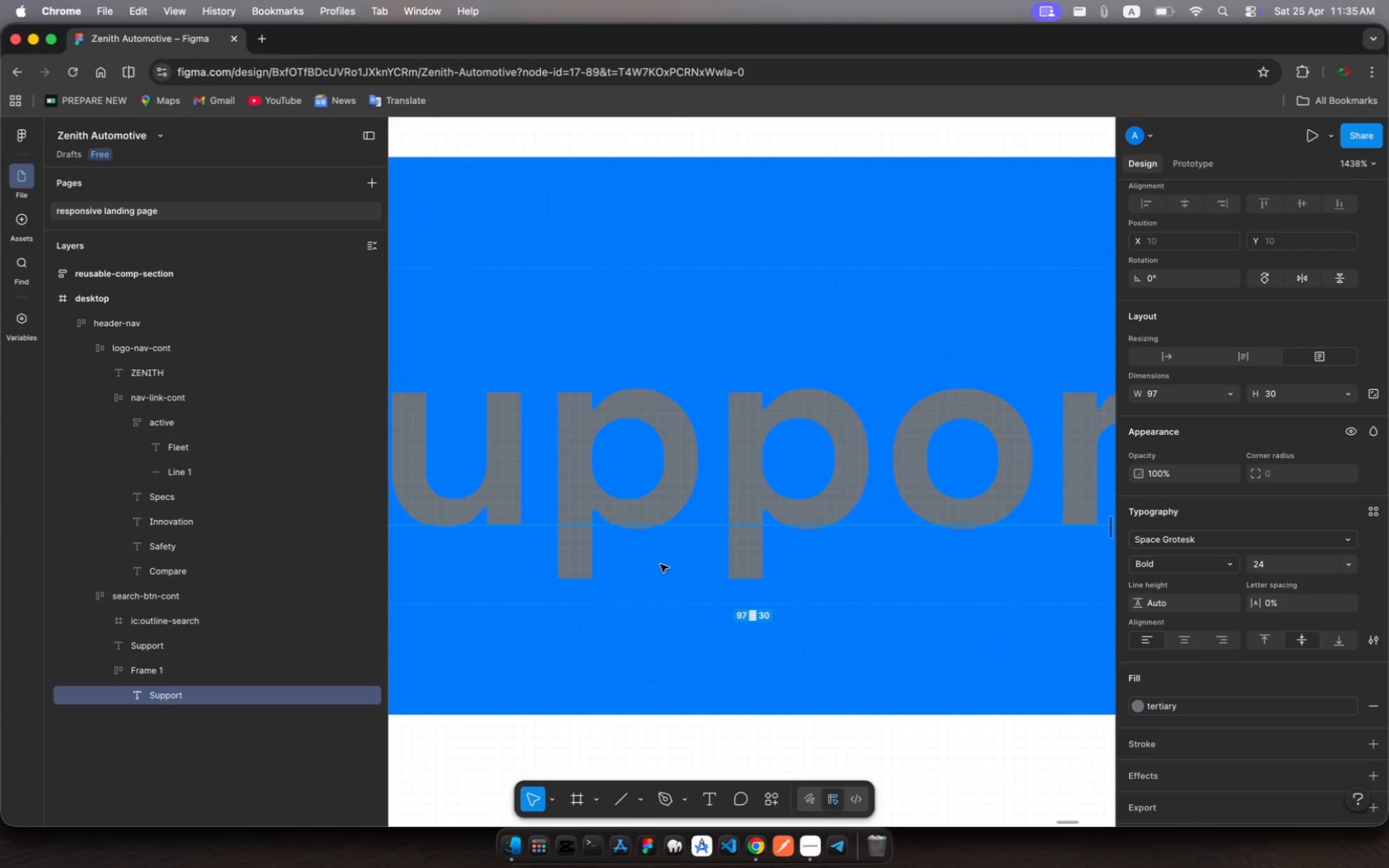 
wait(8.01)
 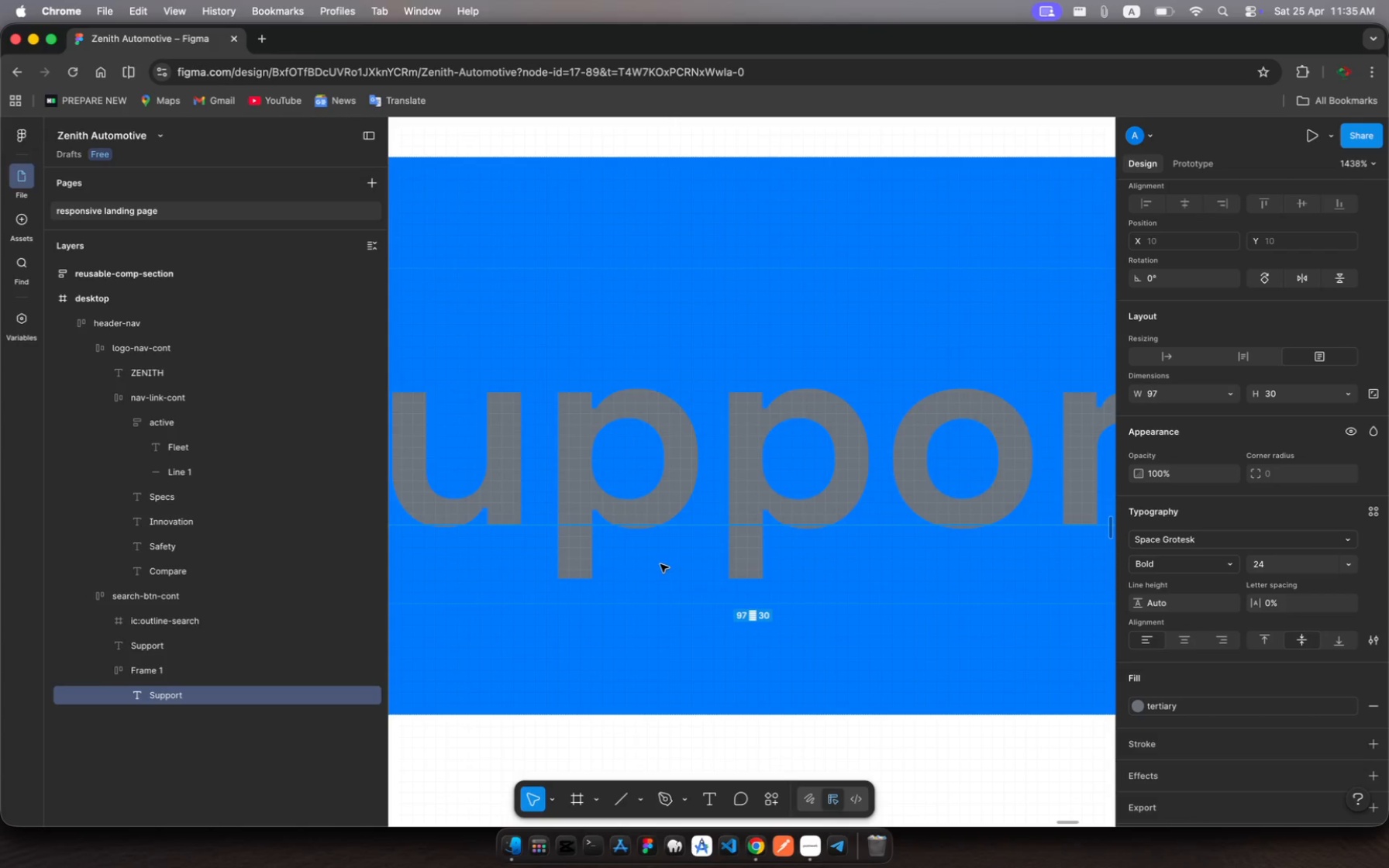 
left_click([1142, 707])
 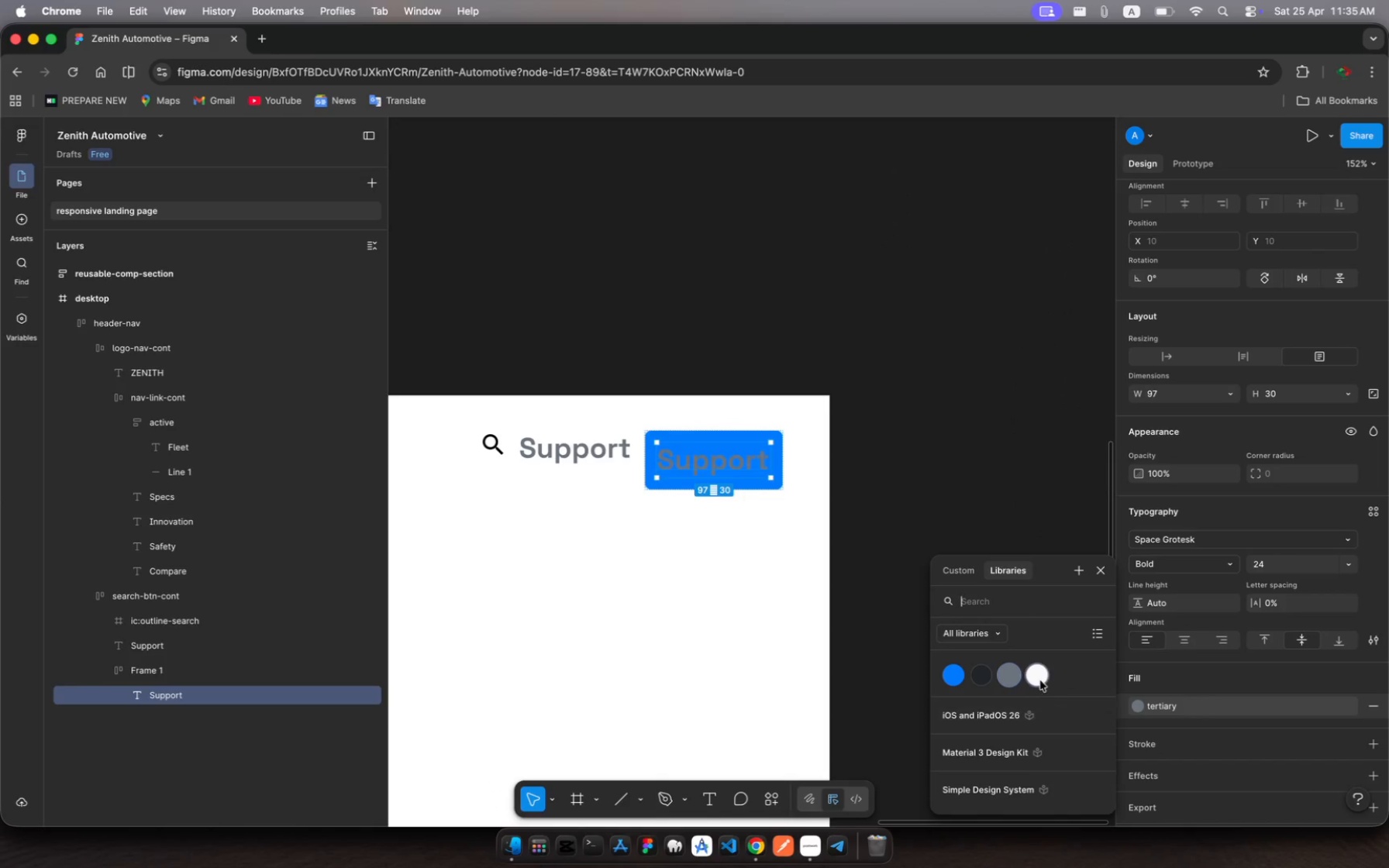 
left_click([1038, 677])
 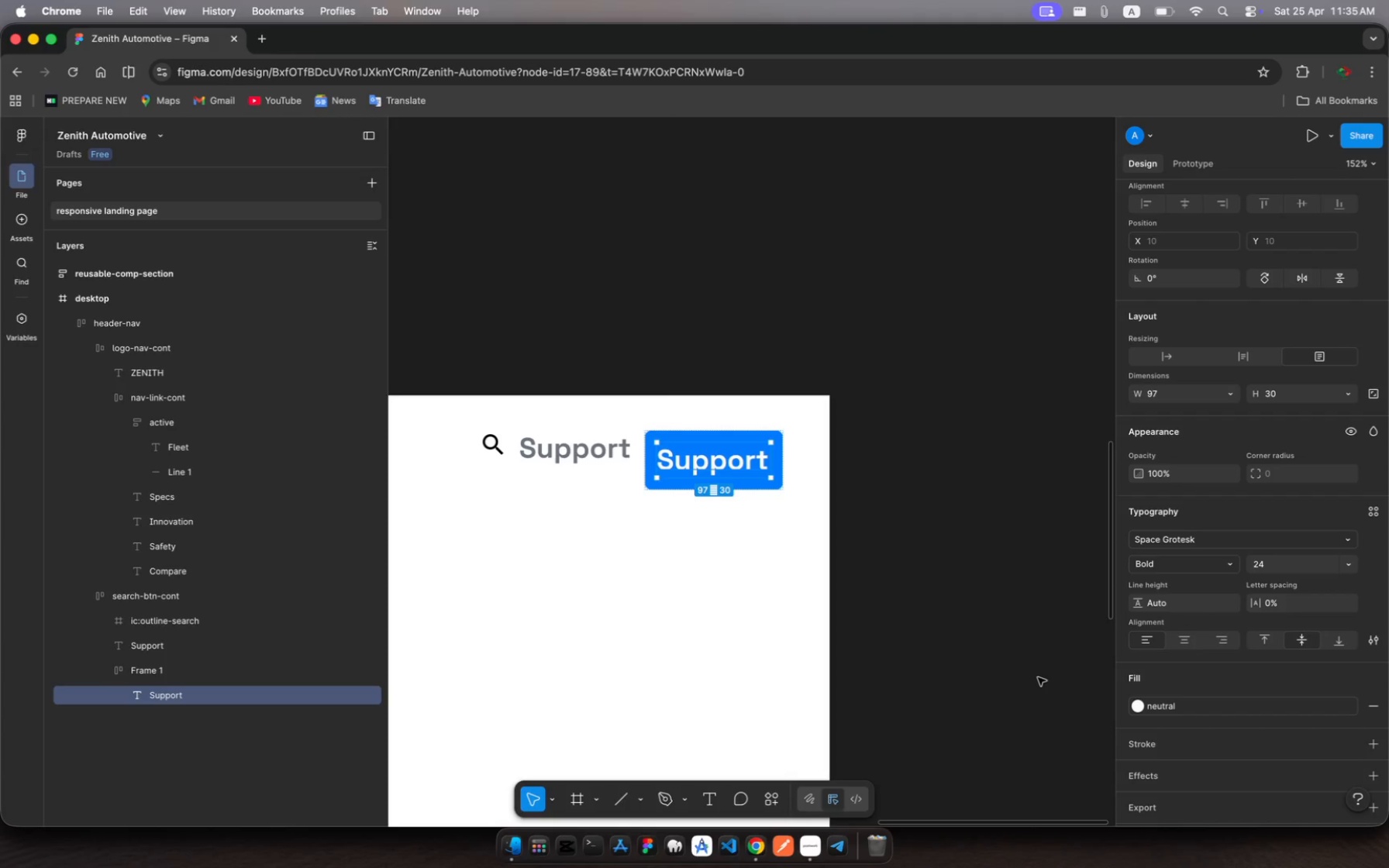 
wait(5.88)
 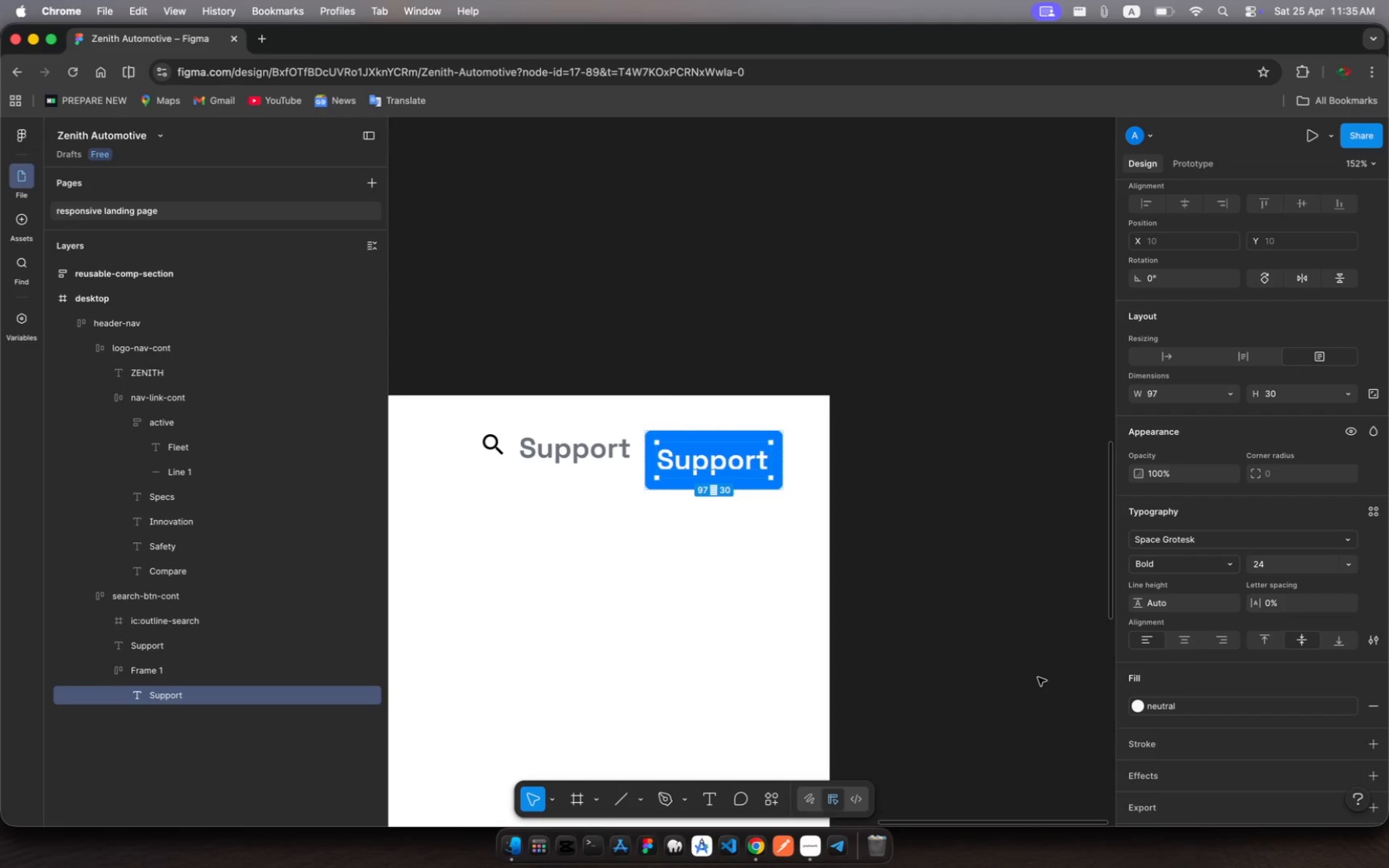 
mouse_move([804, 835])
 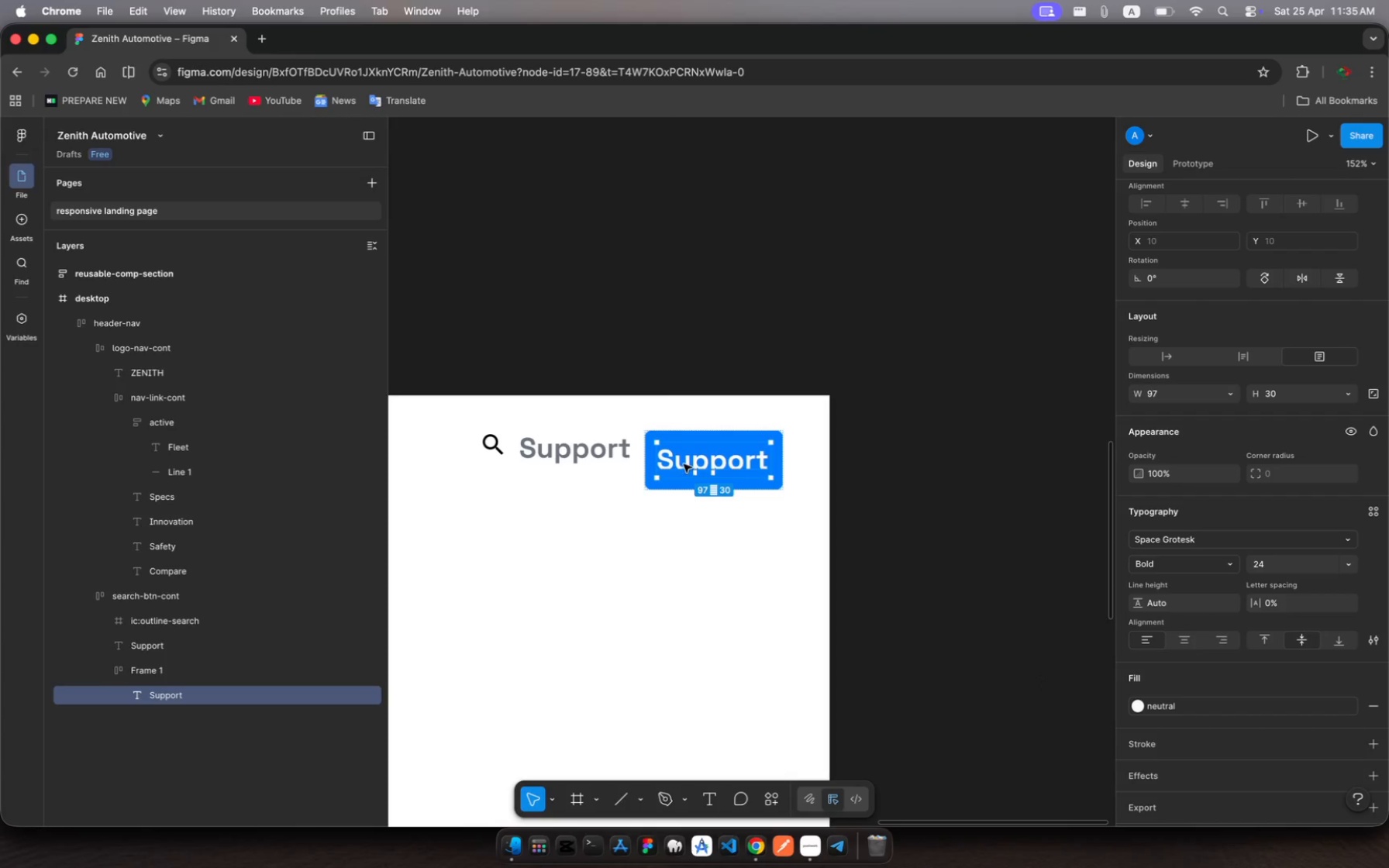 
left_click([684, 462])
 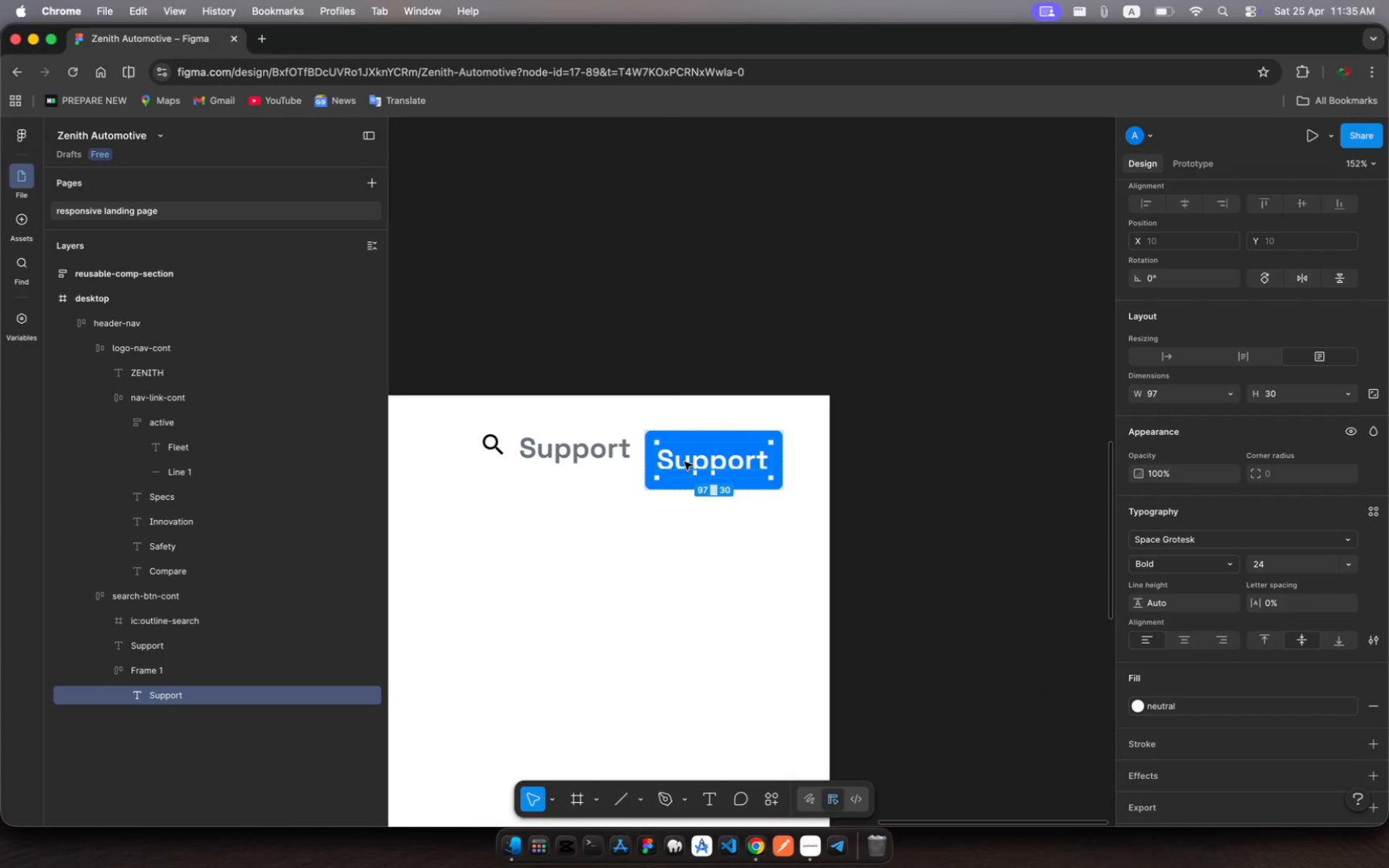 
left_click([684, 462])
 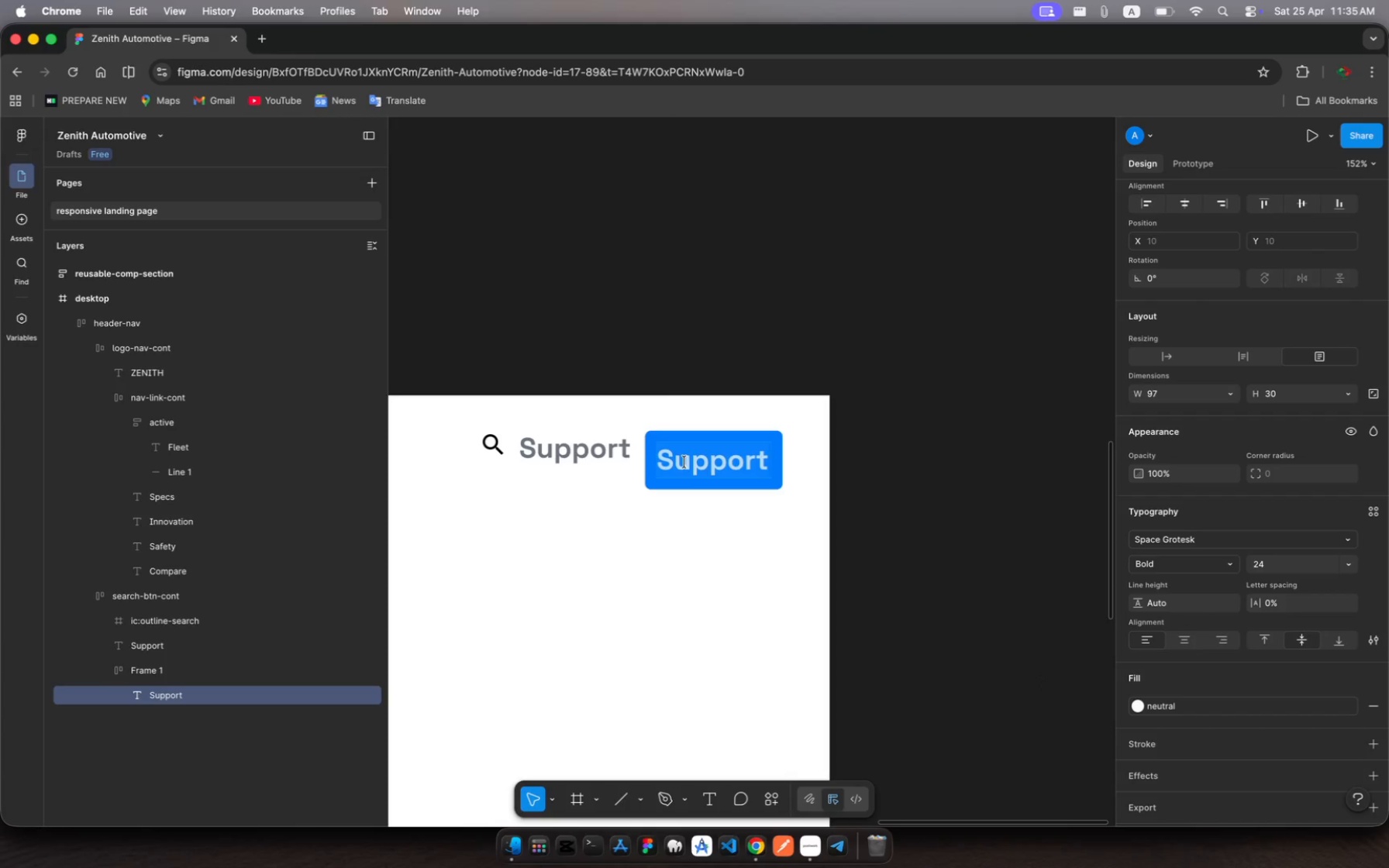 
type(Reserve Yours)
 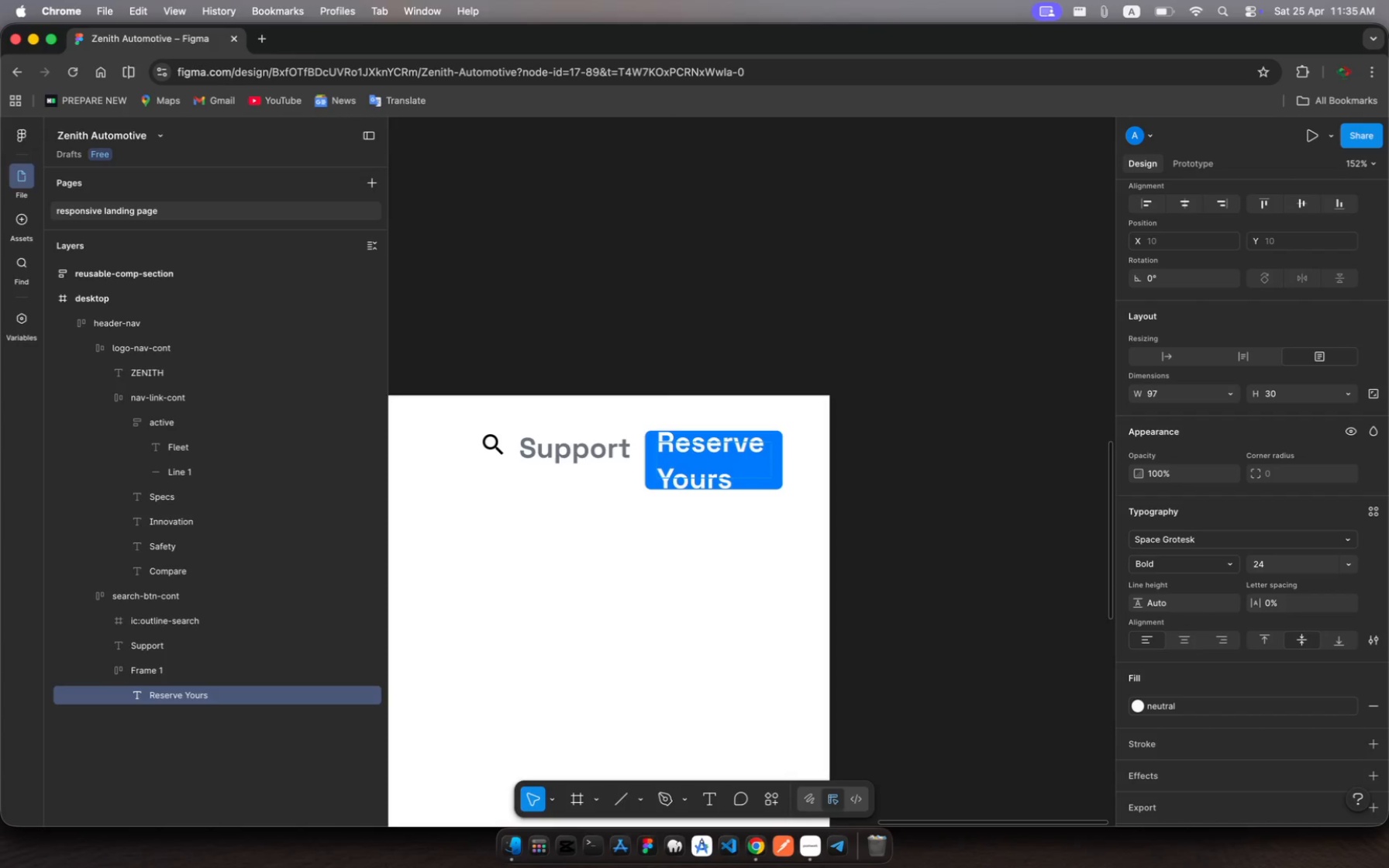 
key(Escape)
 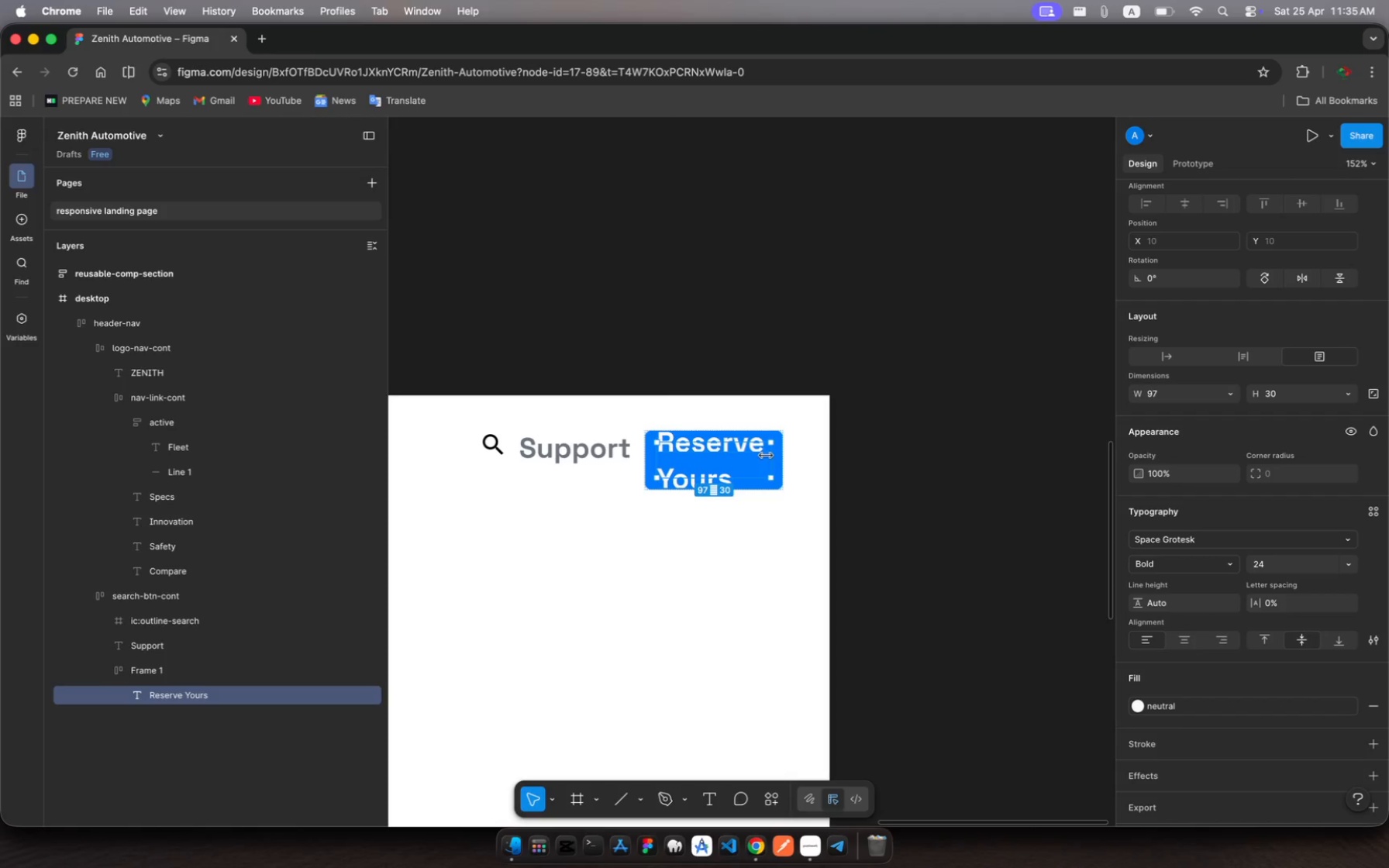 
left_click_drag(start_coordinate=[766, 456], to_coordinate=[850, 467])
 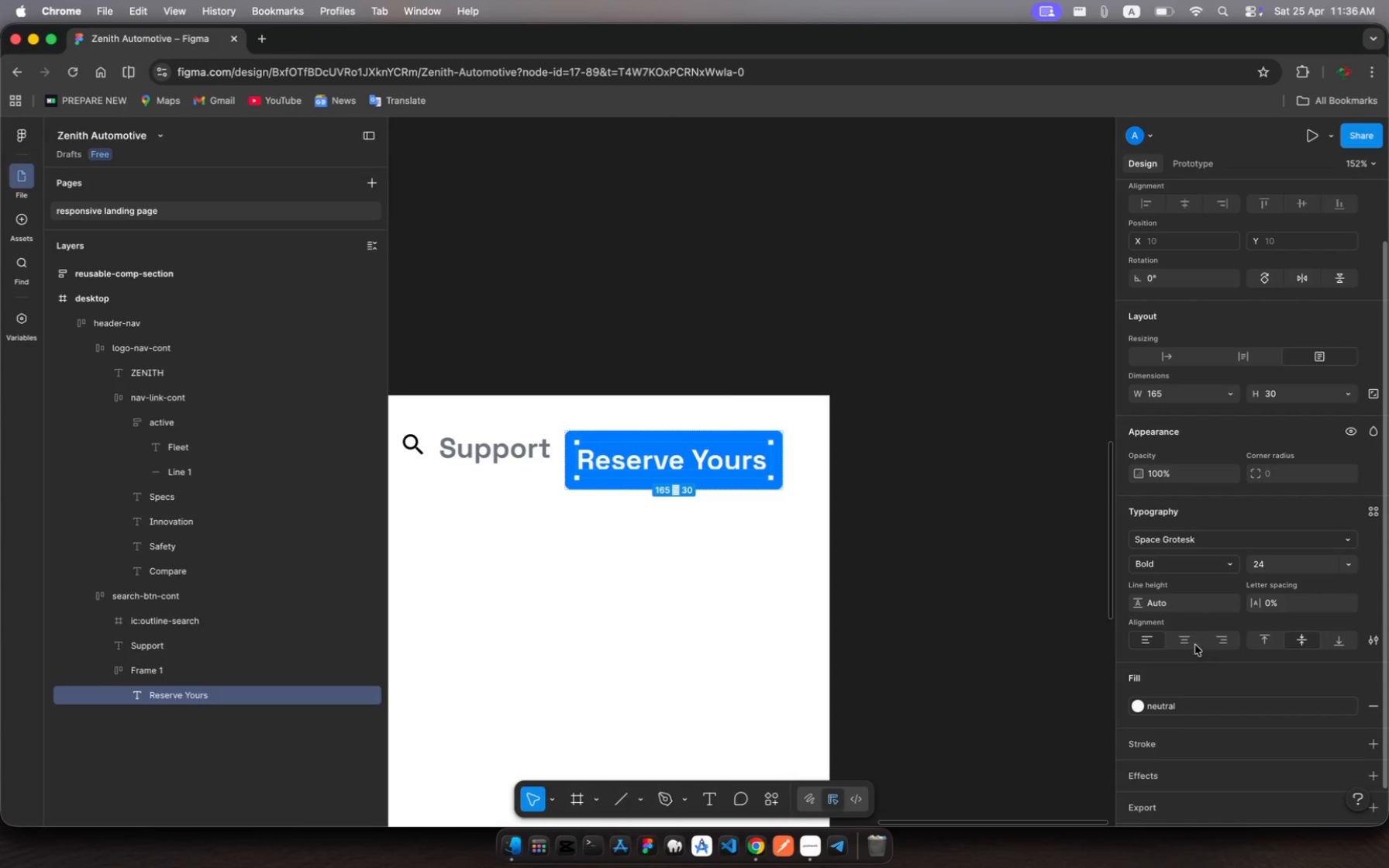 
left_click([1188, 641])
 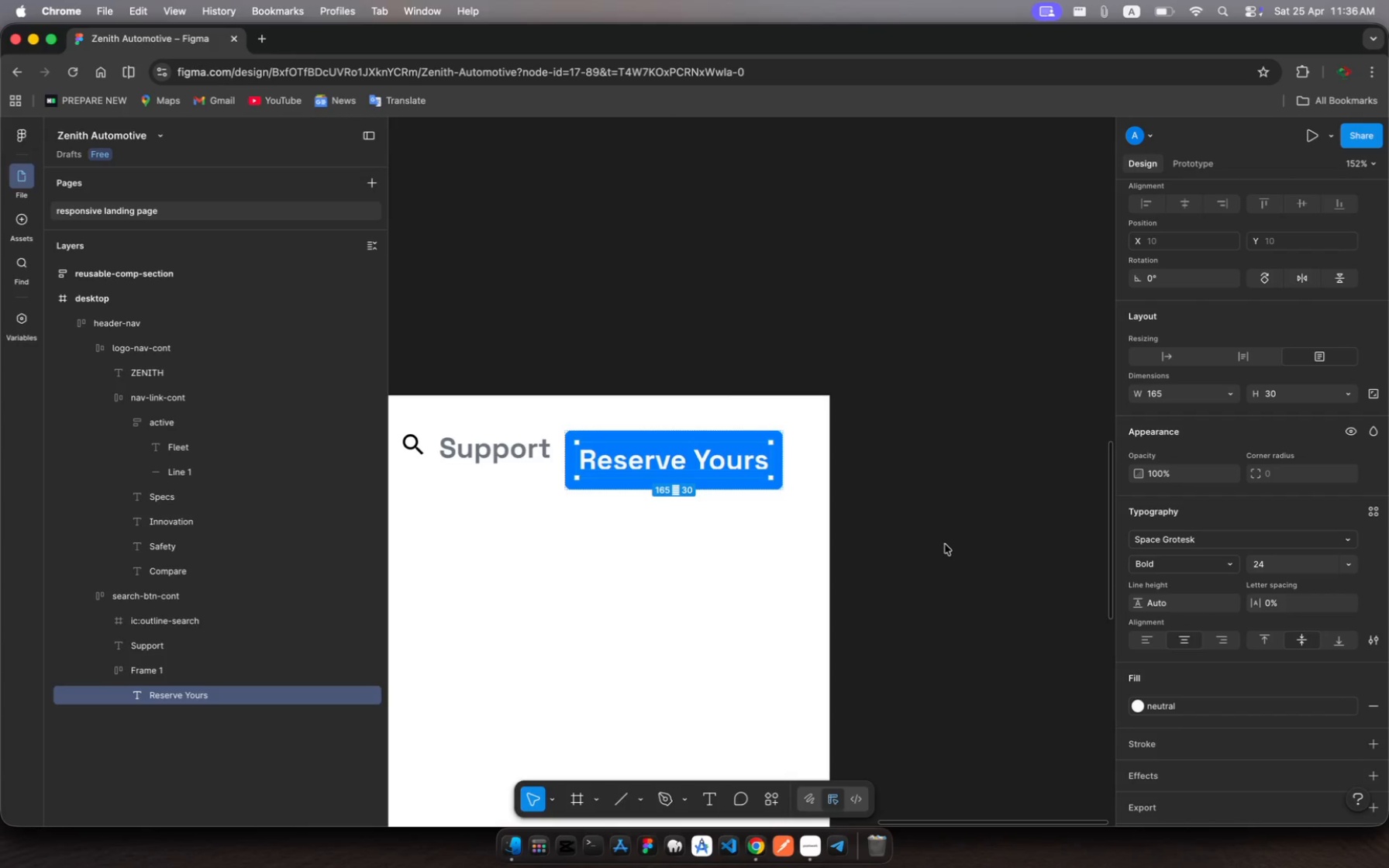 
scroll: coordinate [1019, 594], scroll_direction: up, amount: 14.0
 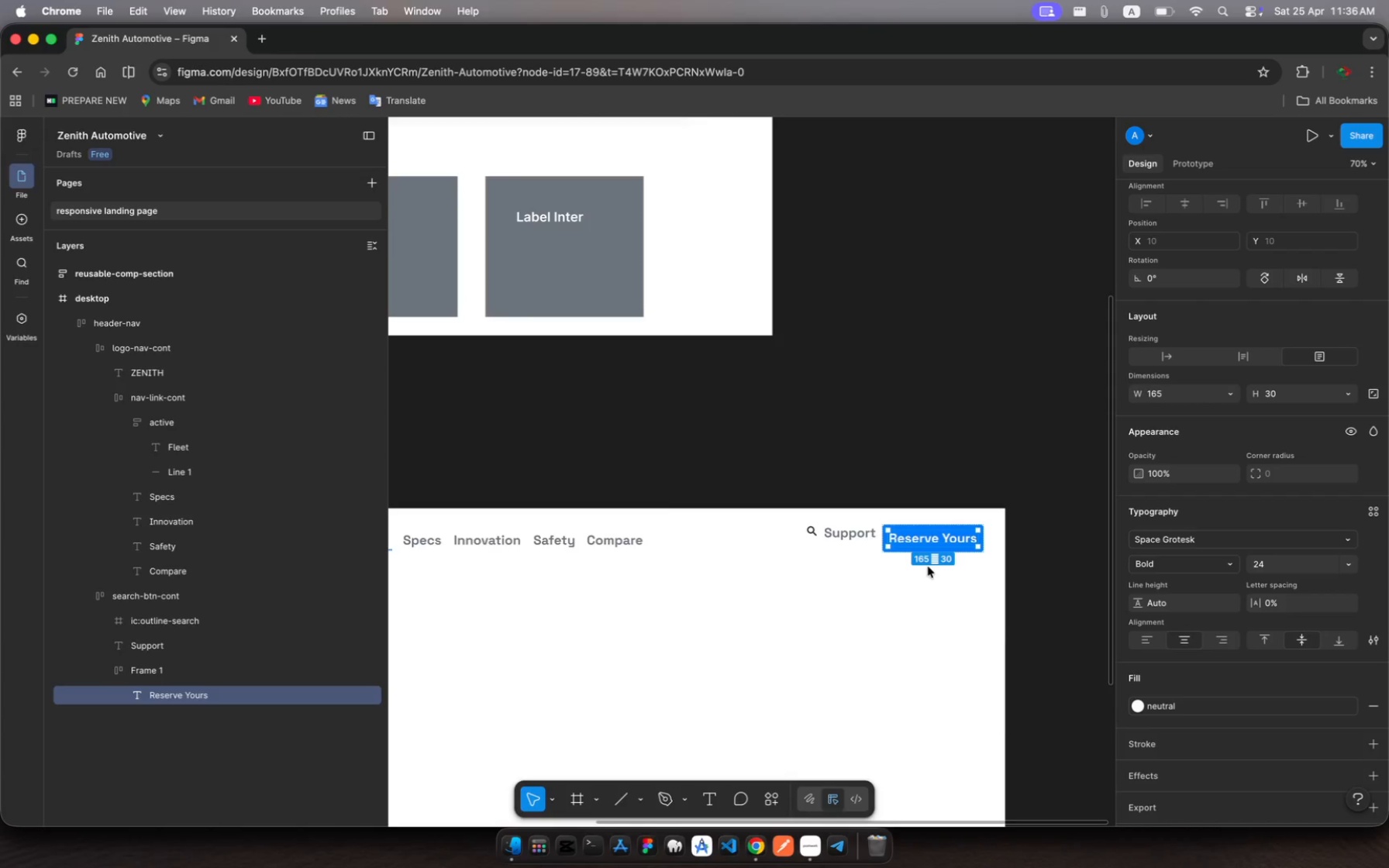 
wait(5.93)
 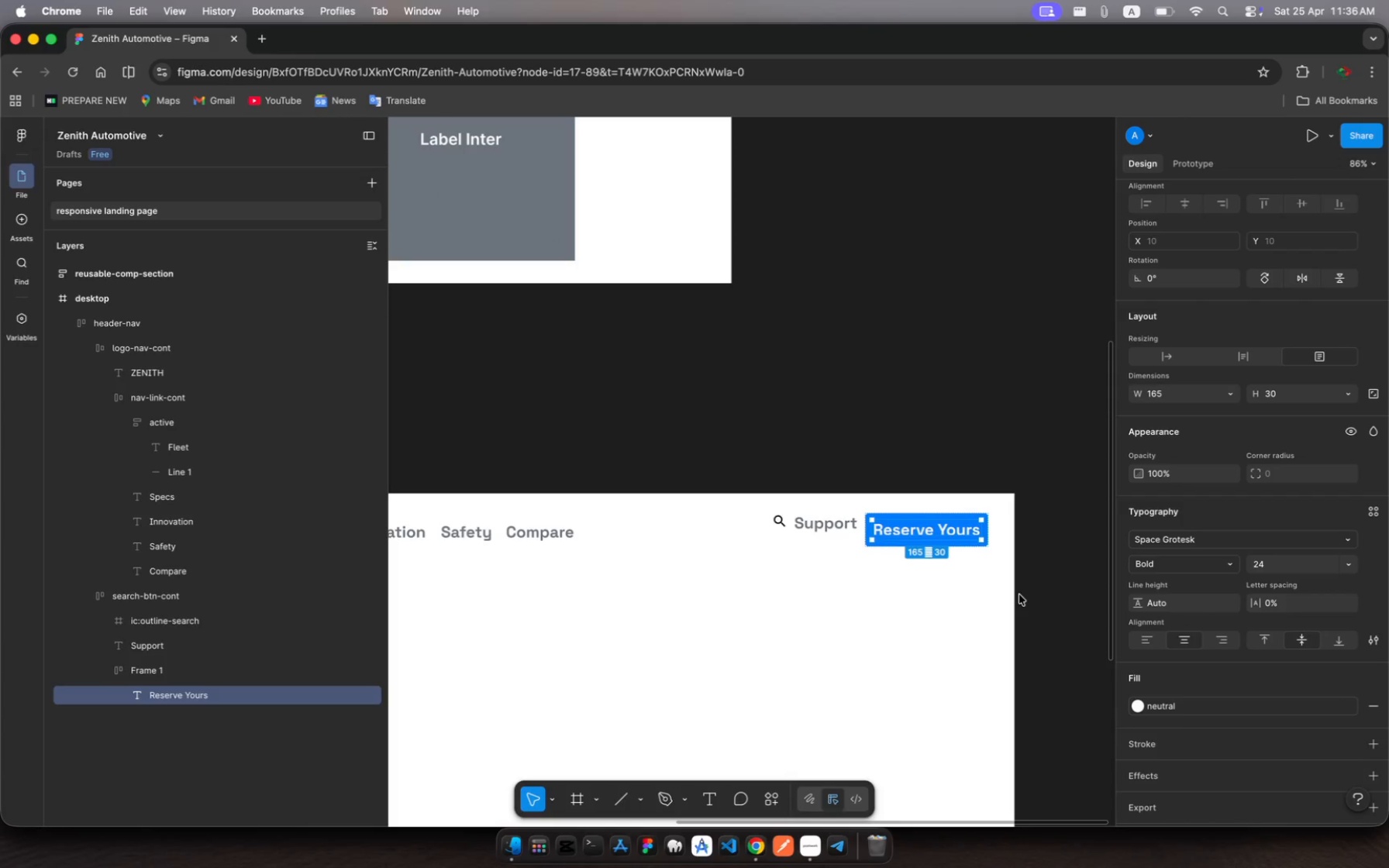 
left_click([210, 595])
 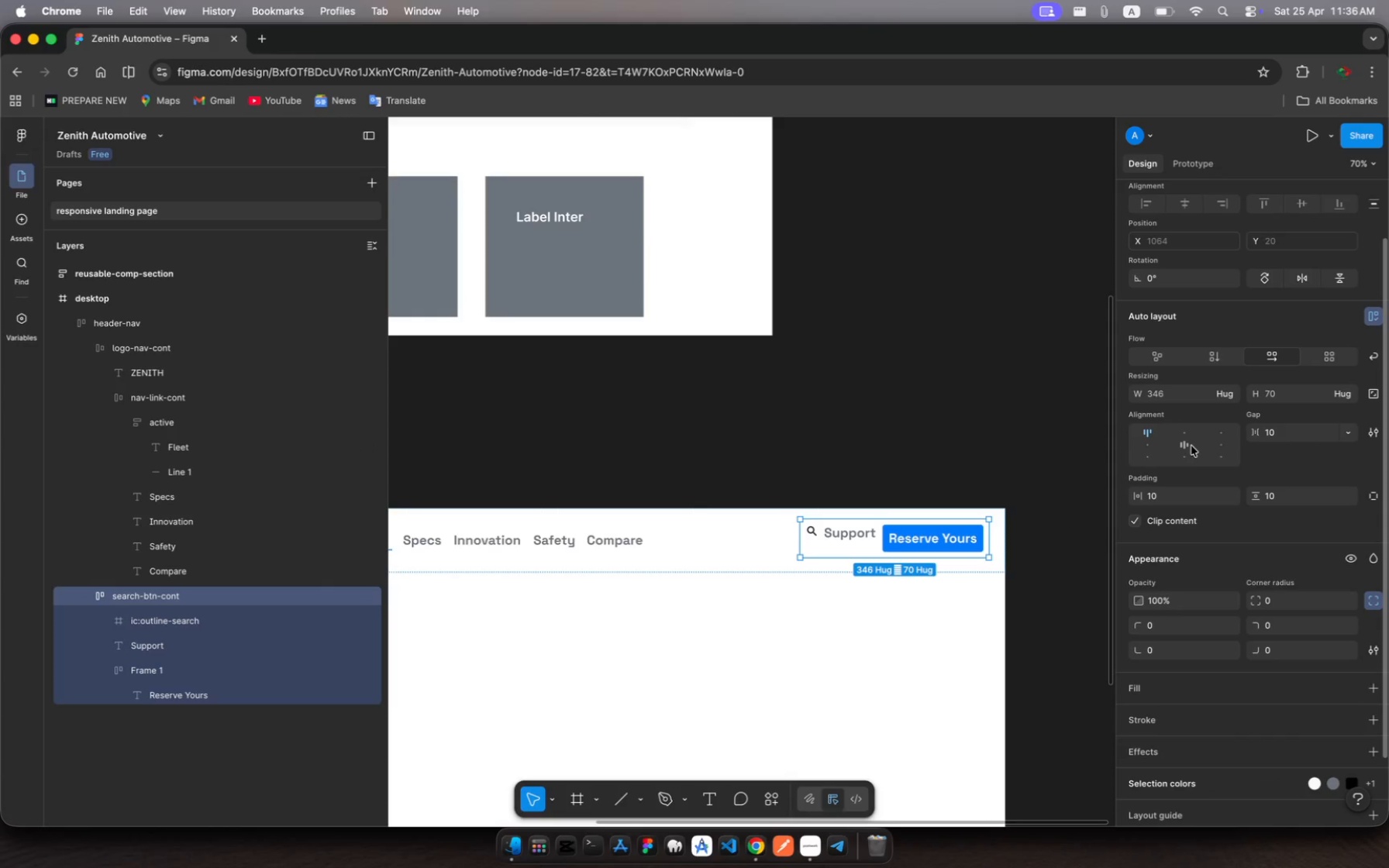 
left_click([1190, 446])
 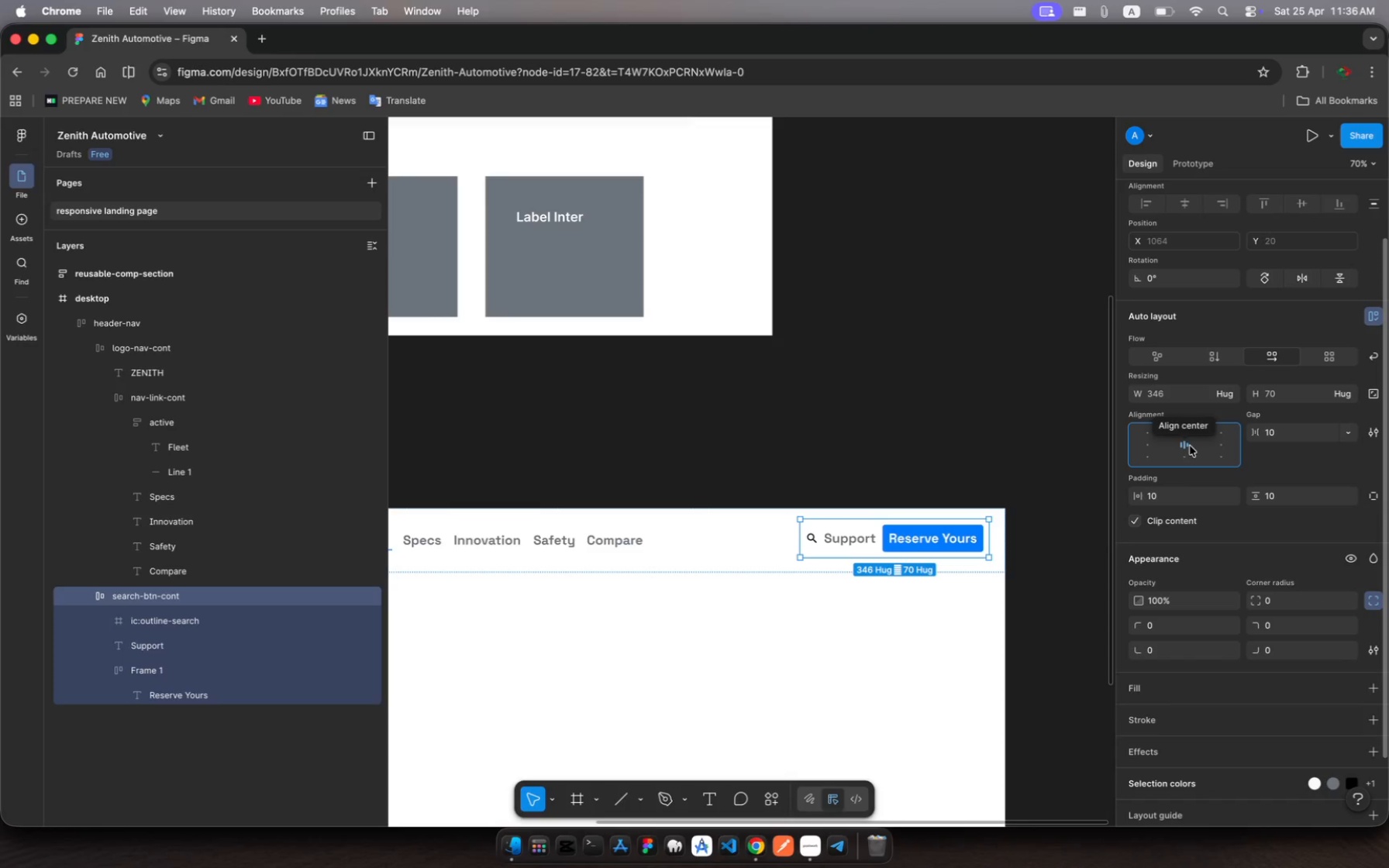 
wait(10.05)
 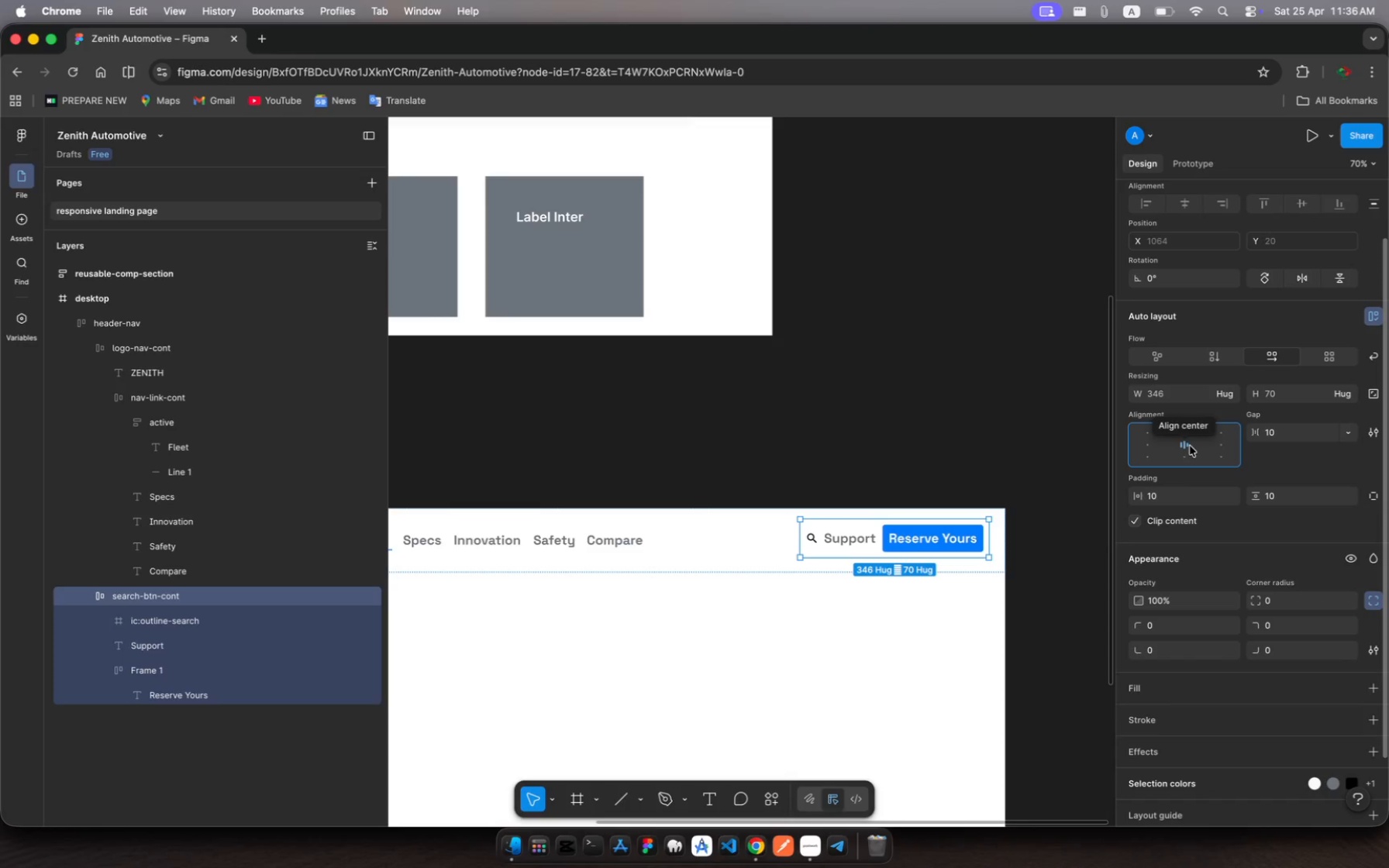 
left_click([1274, 433])
 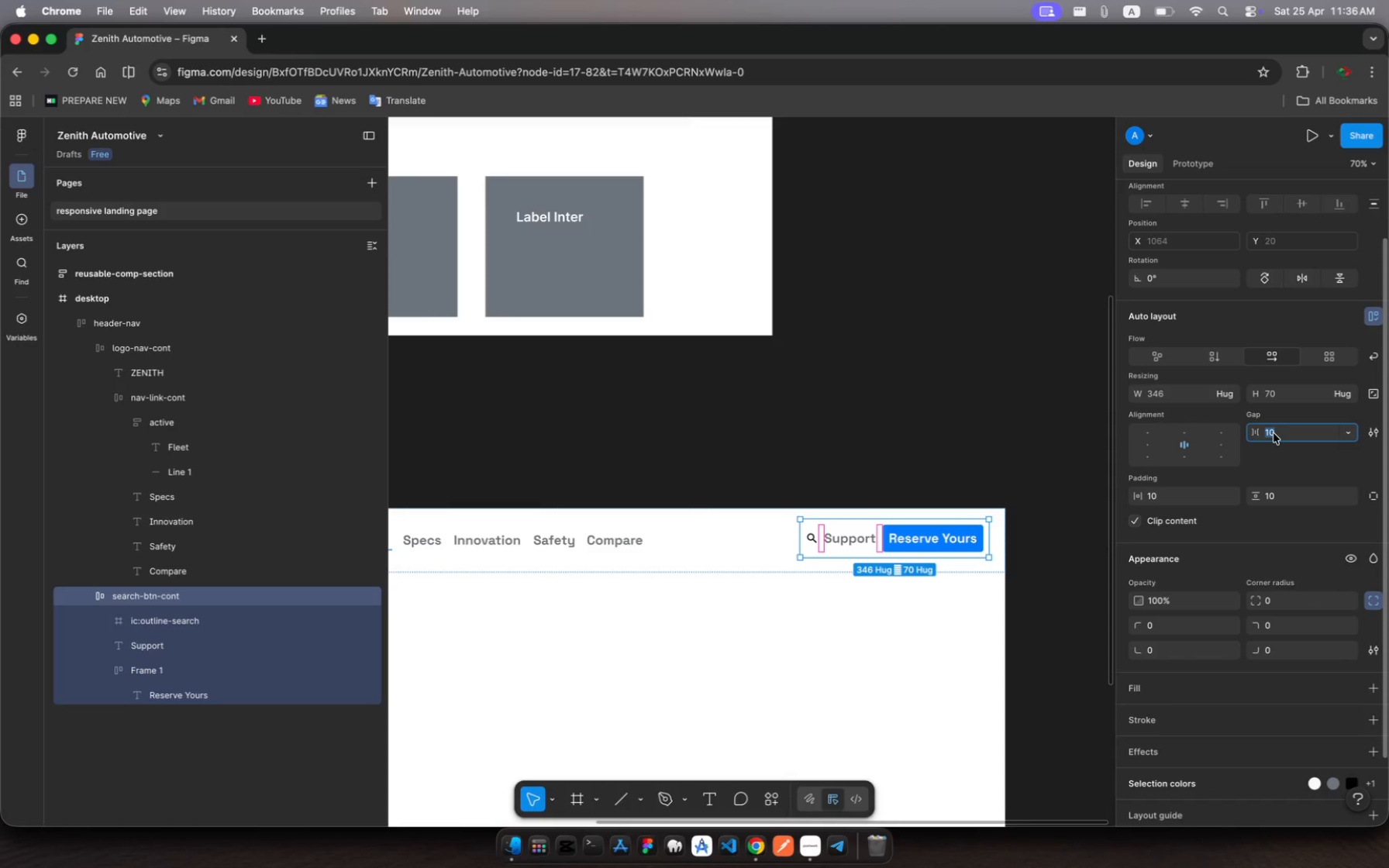 
hold_key(key=2, duration=0.33)
 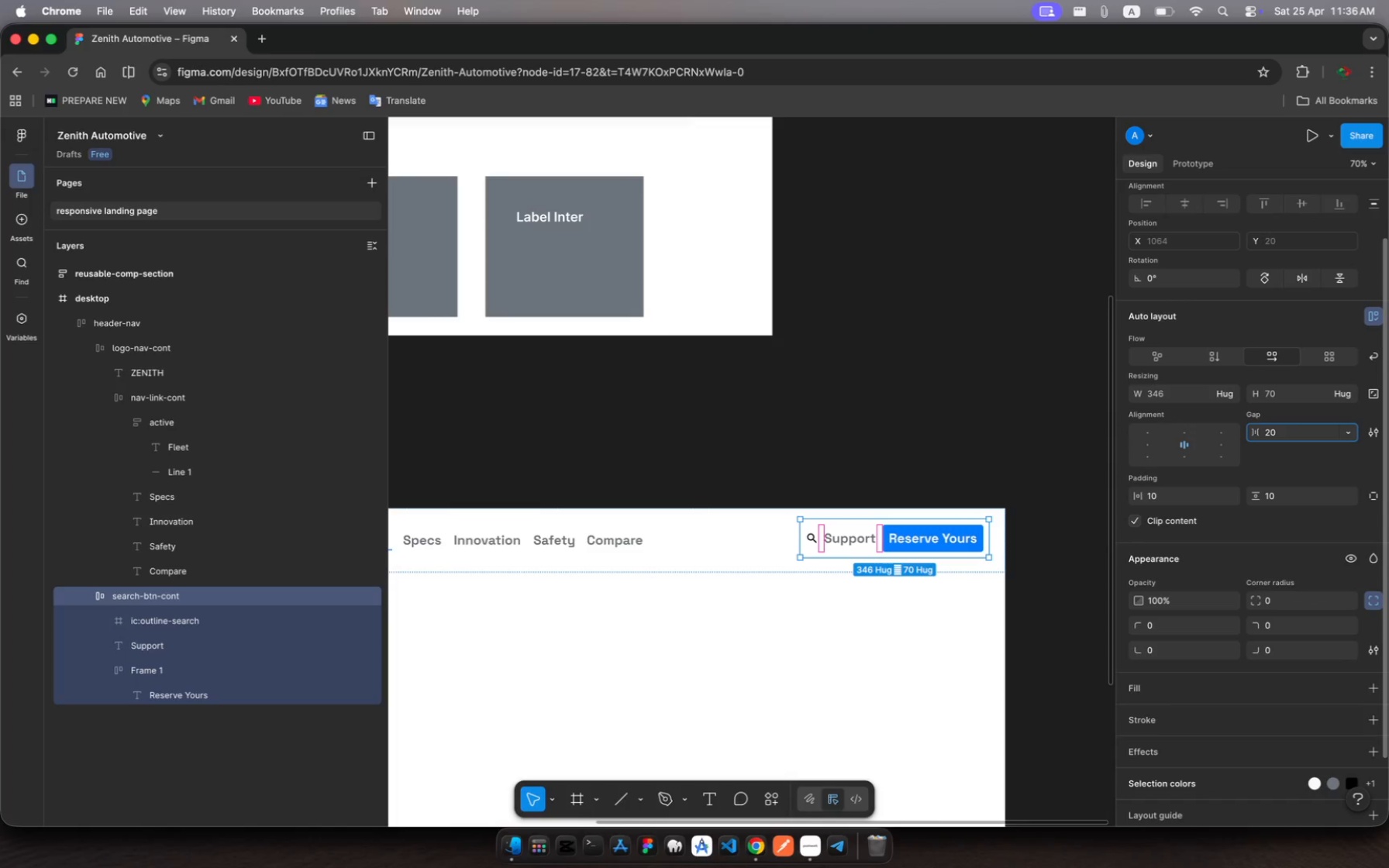 
key(0)
 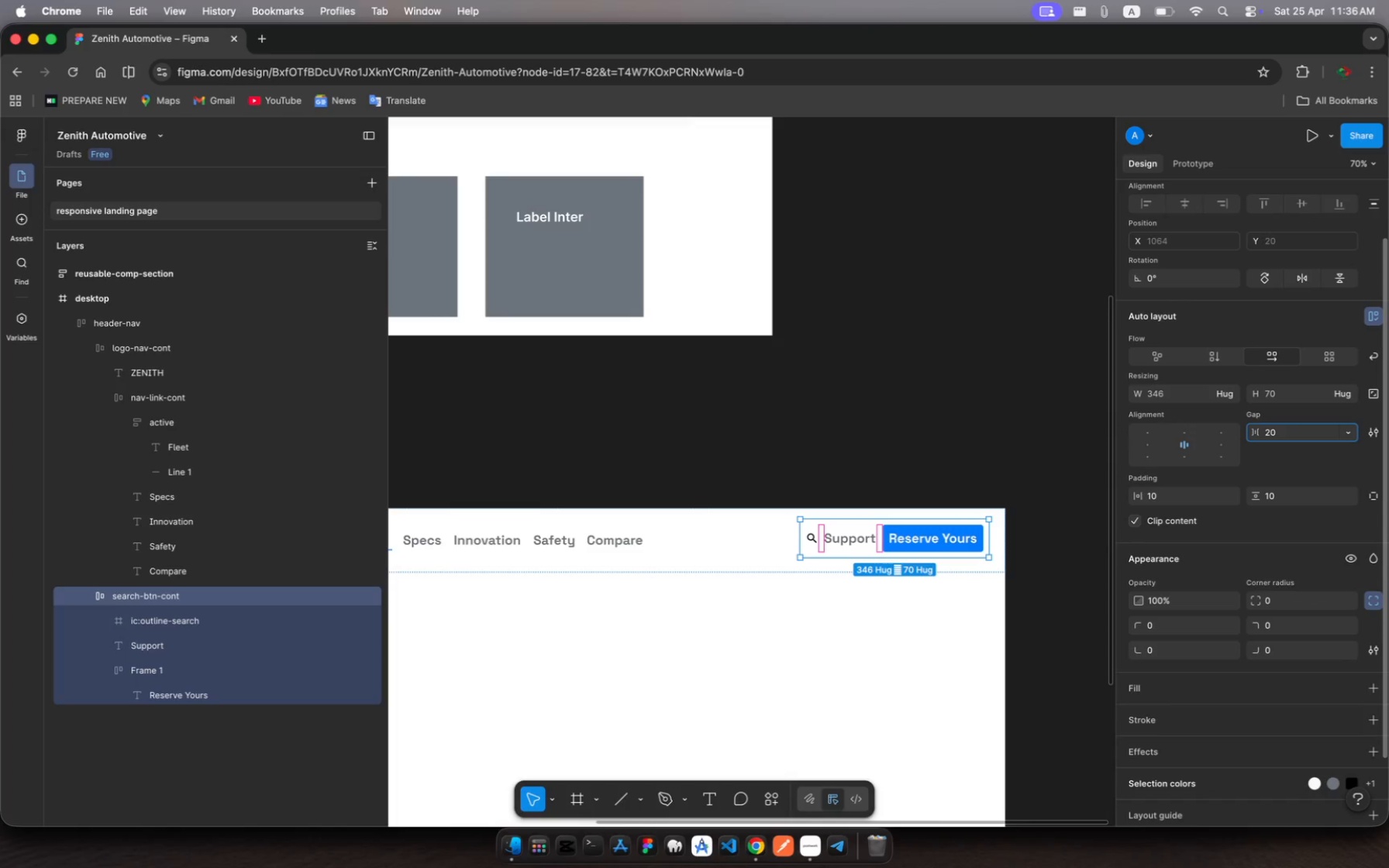 
key(Enter)
 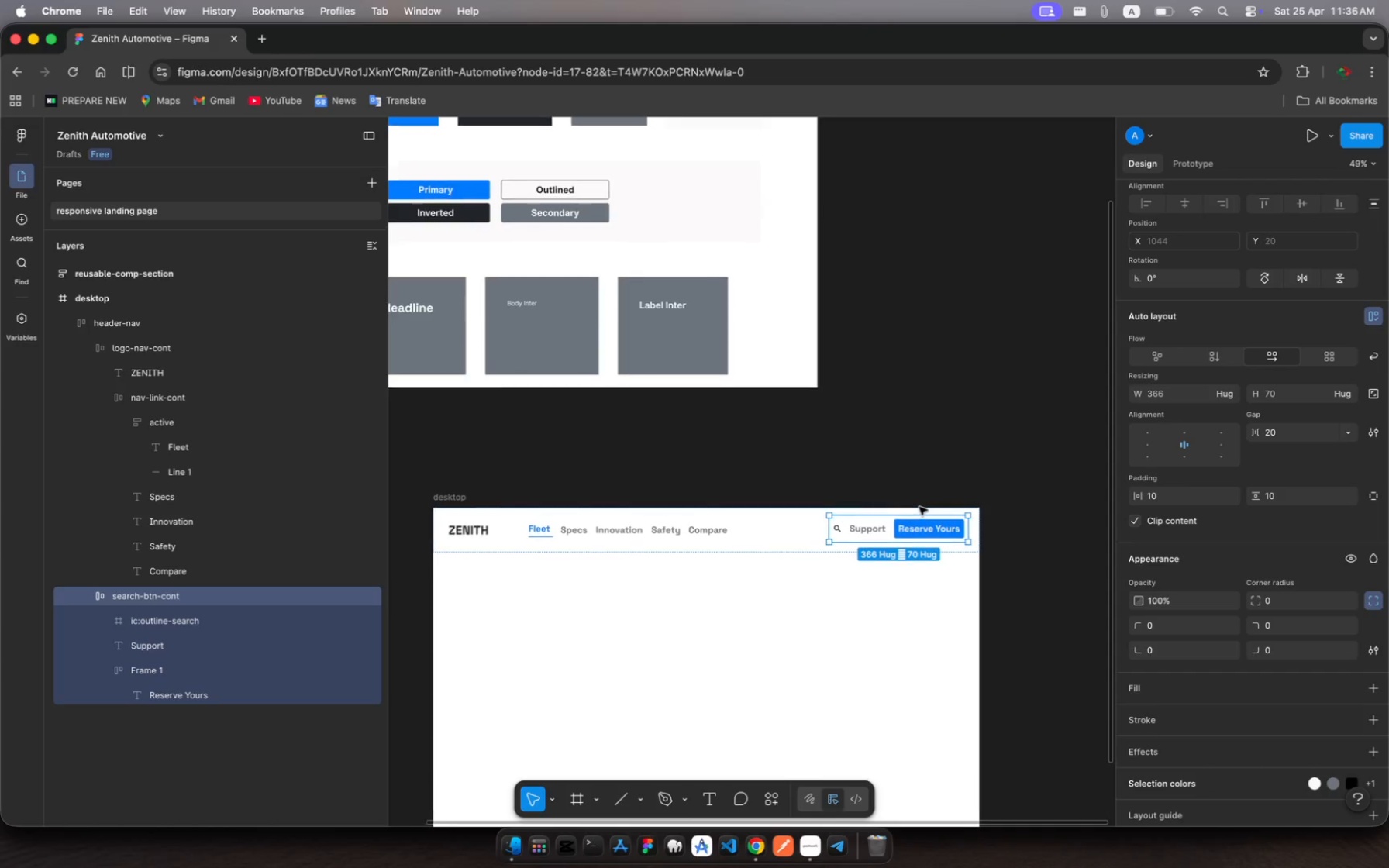 
wait(14.58)
 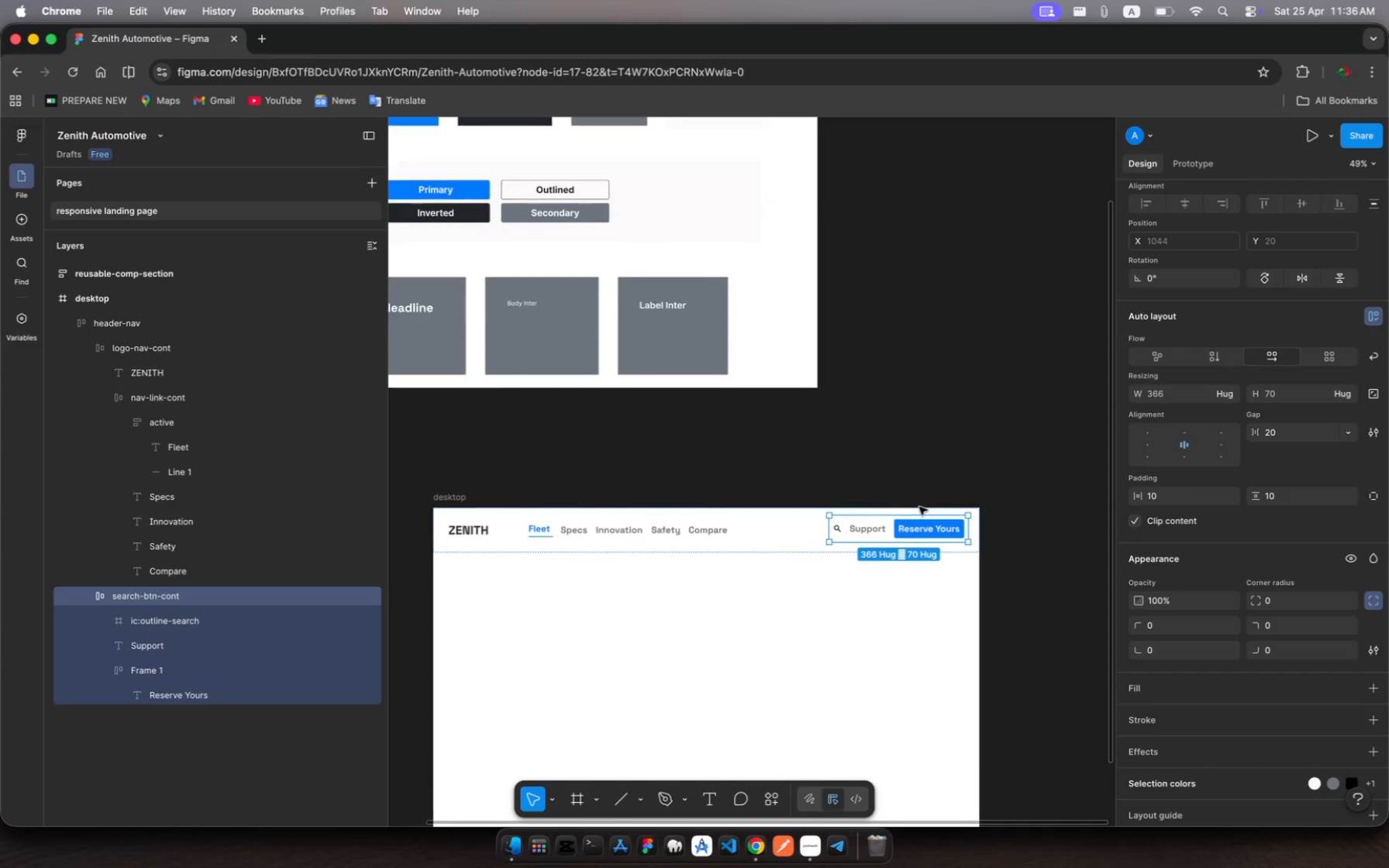 
left_click([150, 619])
 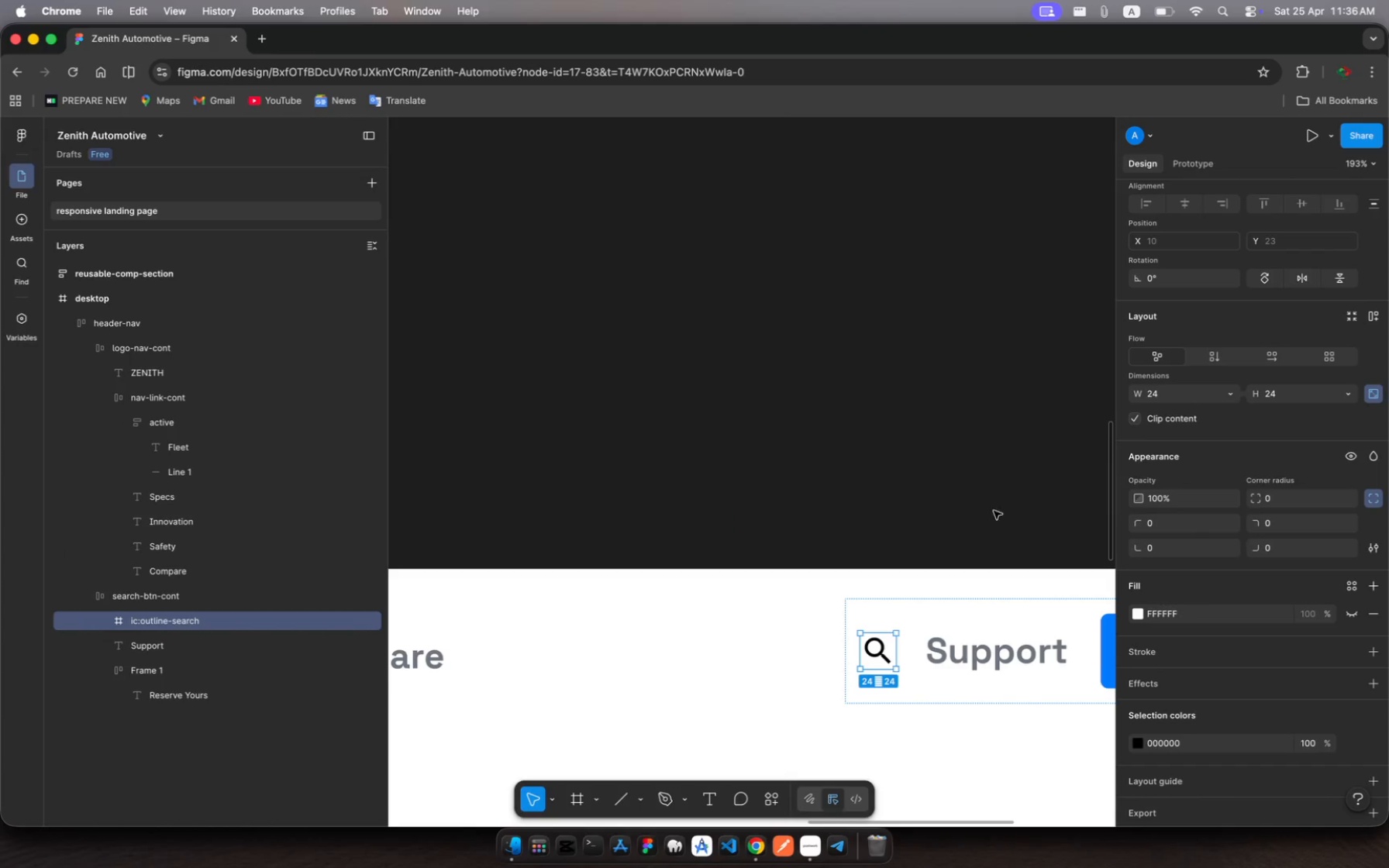 
scroll: coordinate [1300, 543], scroll_direction: up, amount: 31.0
 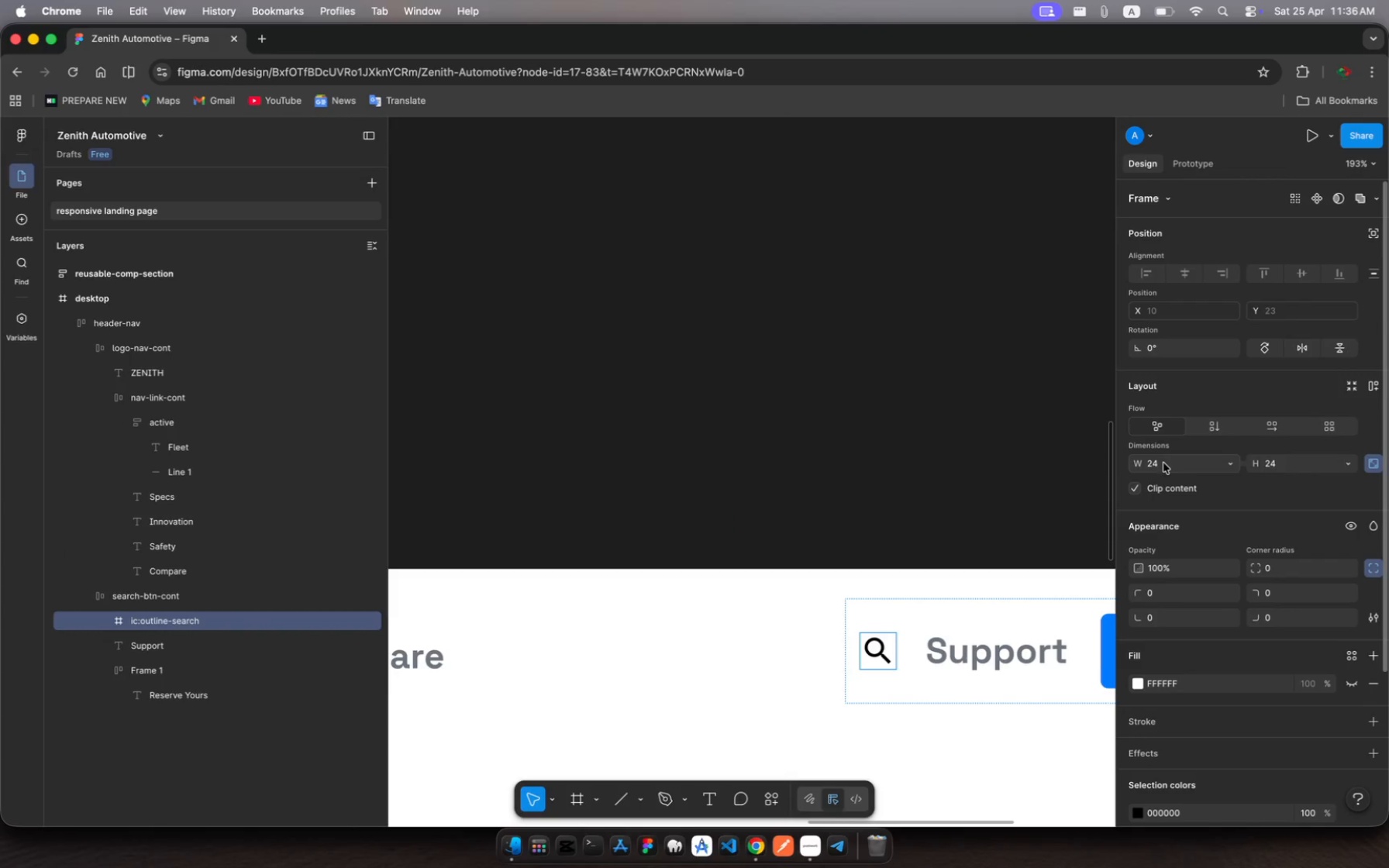 
left_click([1155, 461])
 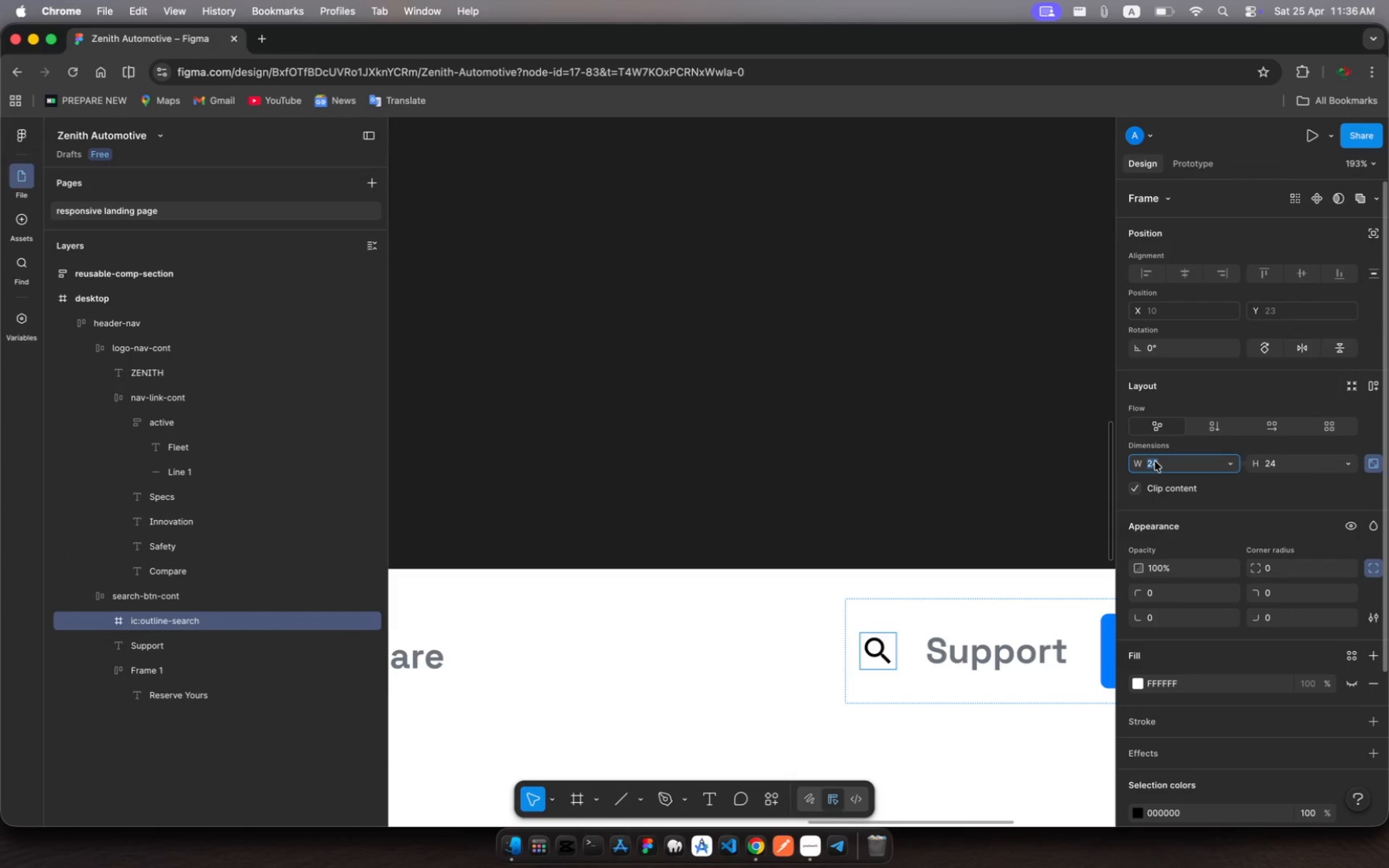 
type(23)
 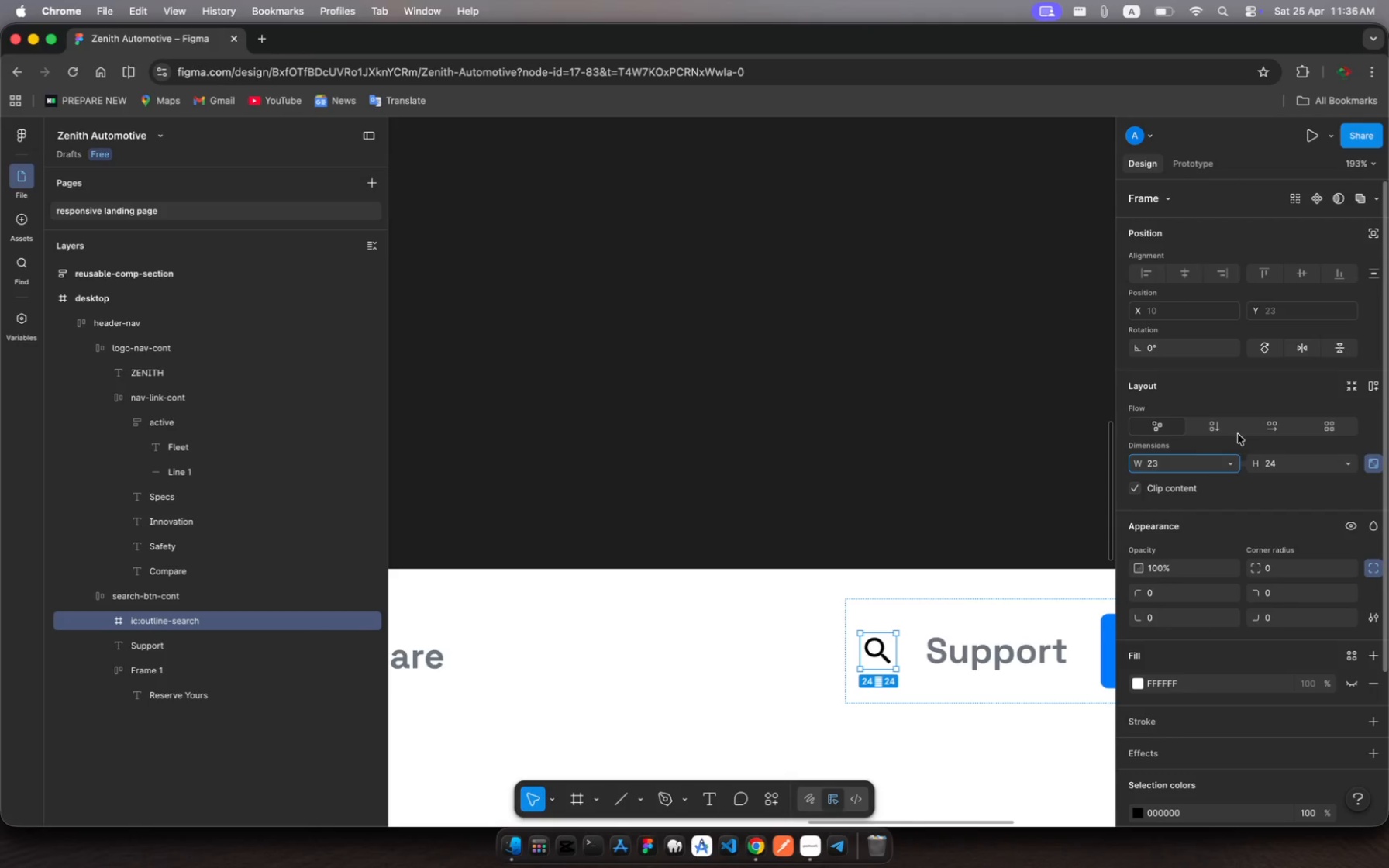 
key(Backspace)
 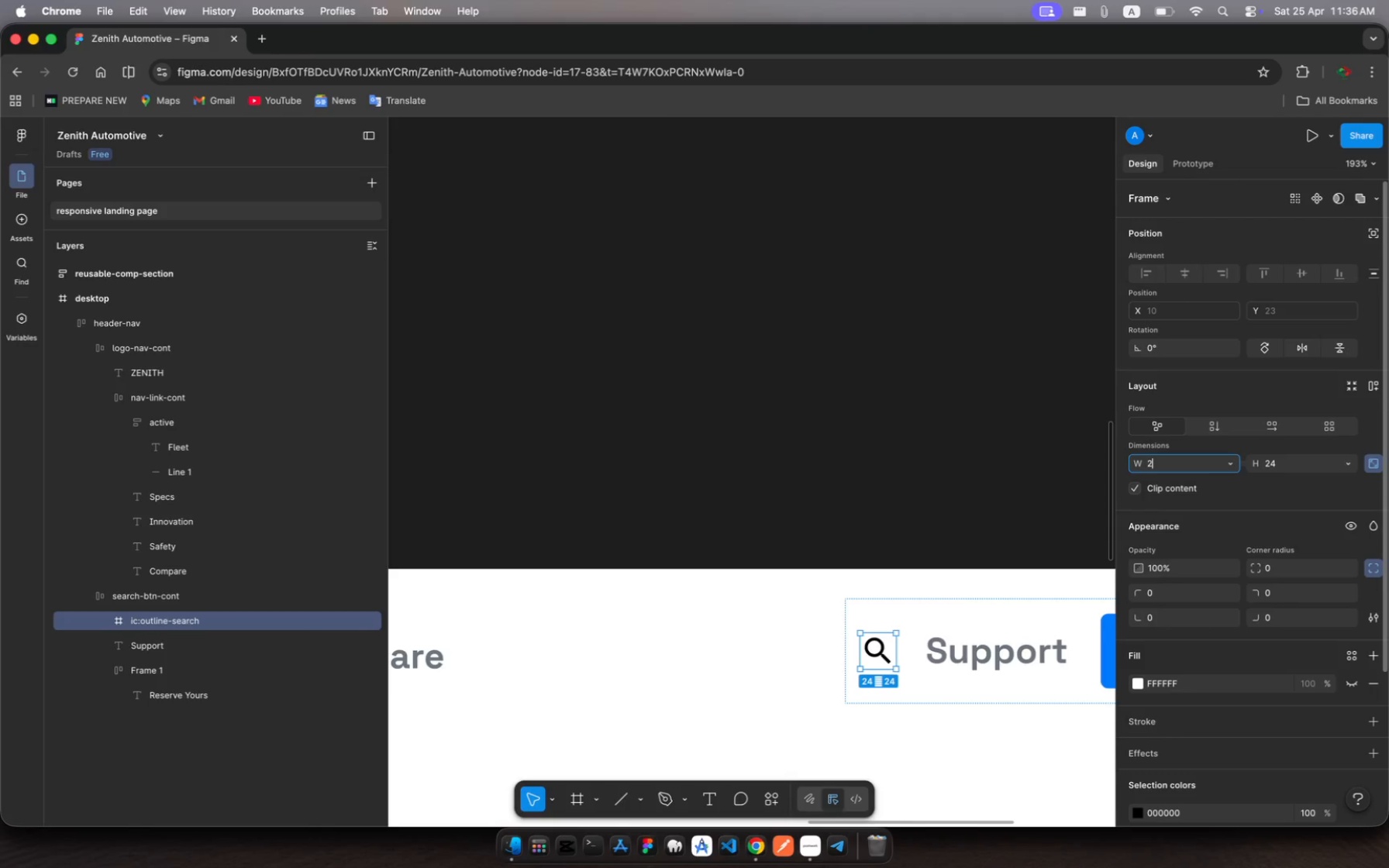 
key(2)
 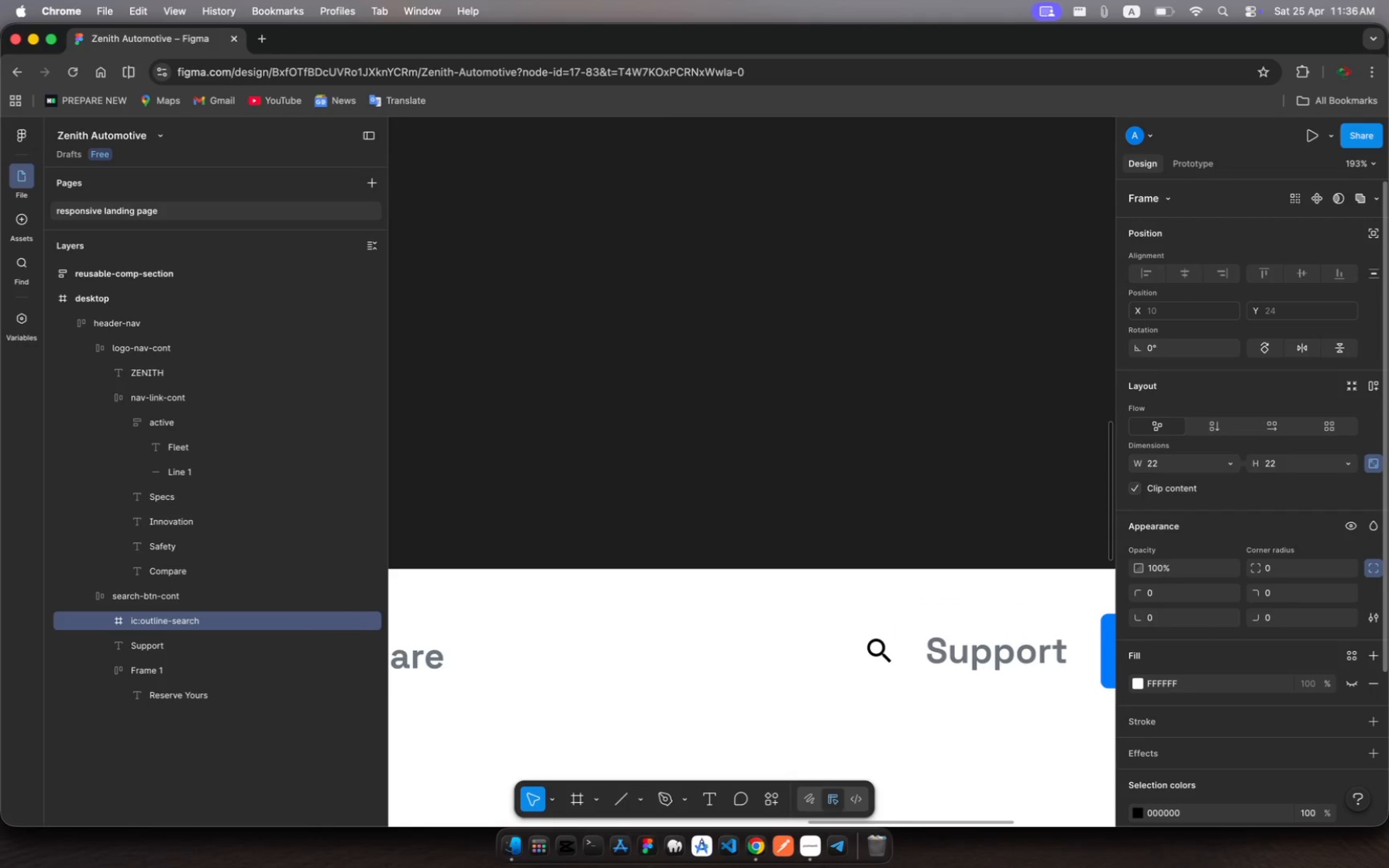 
key(Enter)
 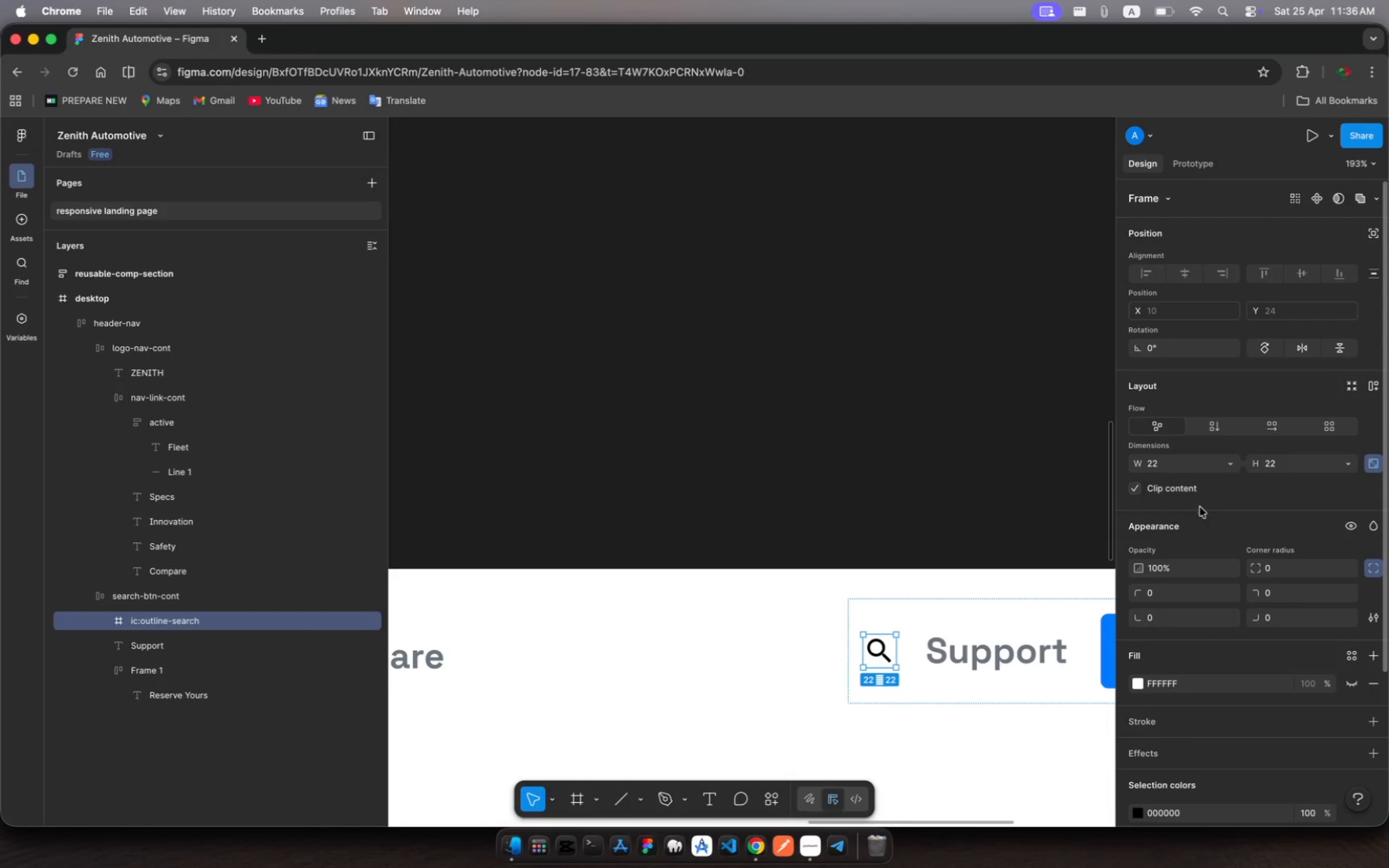 
left_click([1153, 460])
 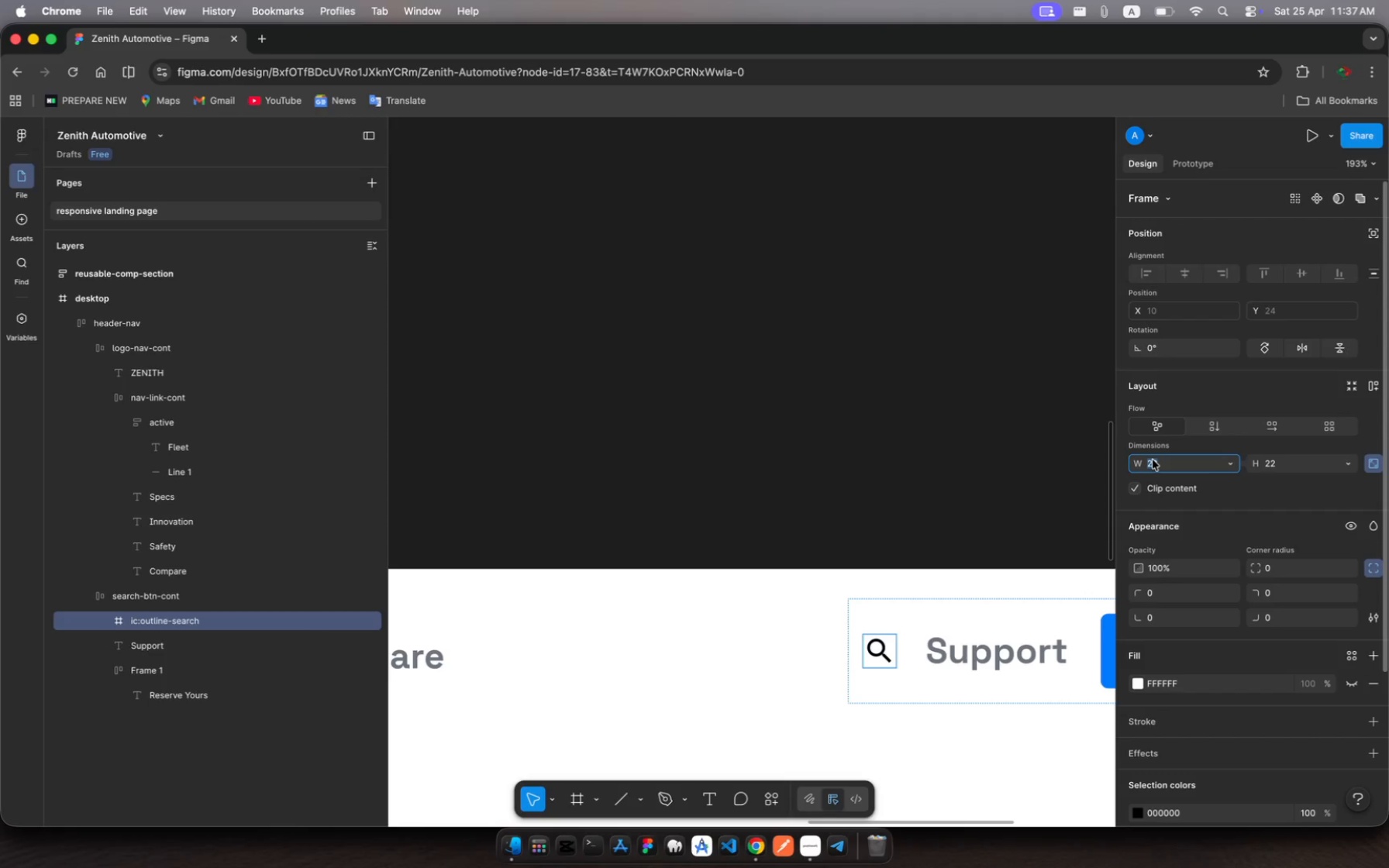 
type(32)
 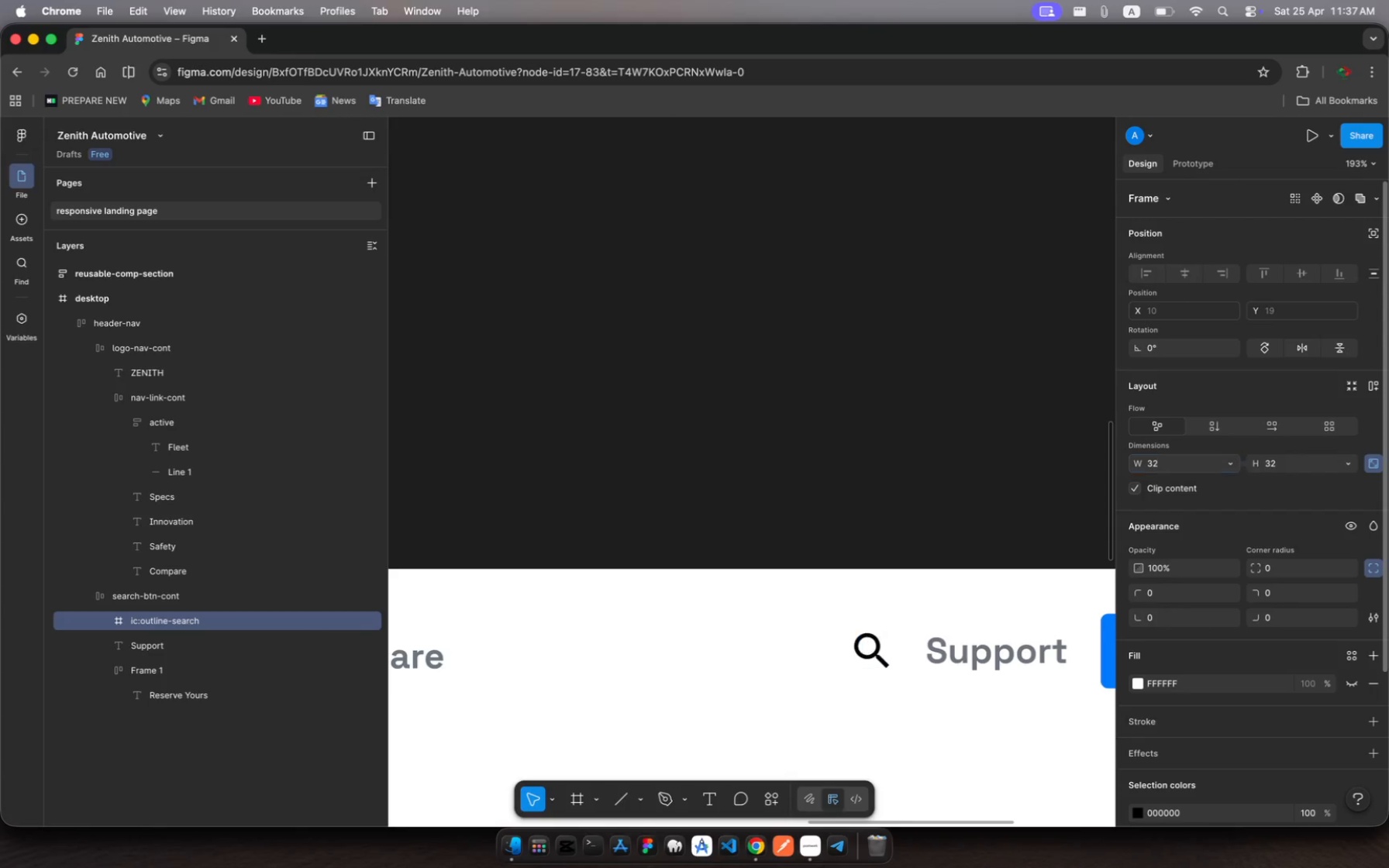 
key(Enter)
 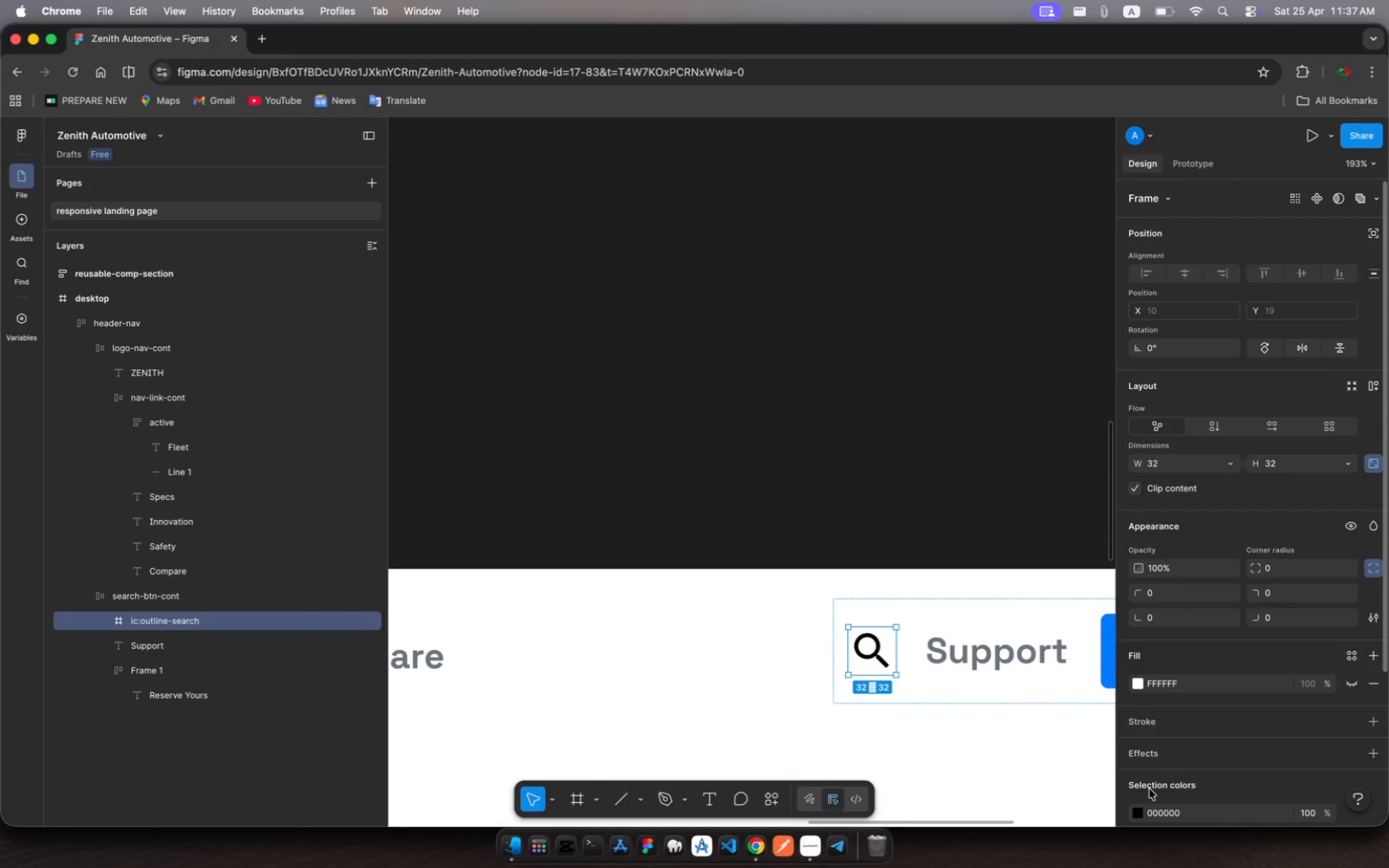 
left_click([1137, 811])
 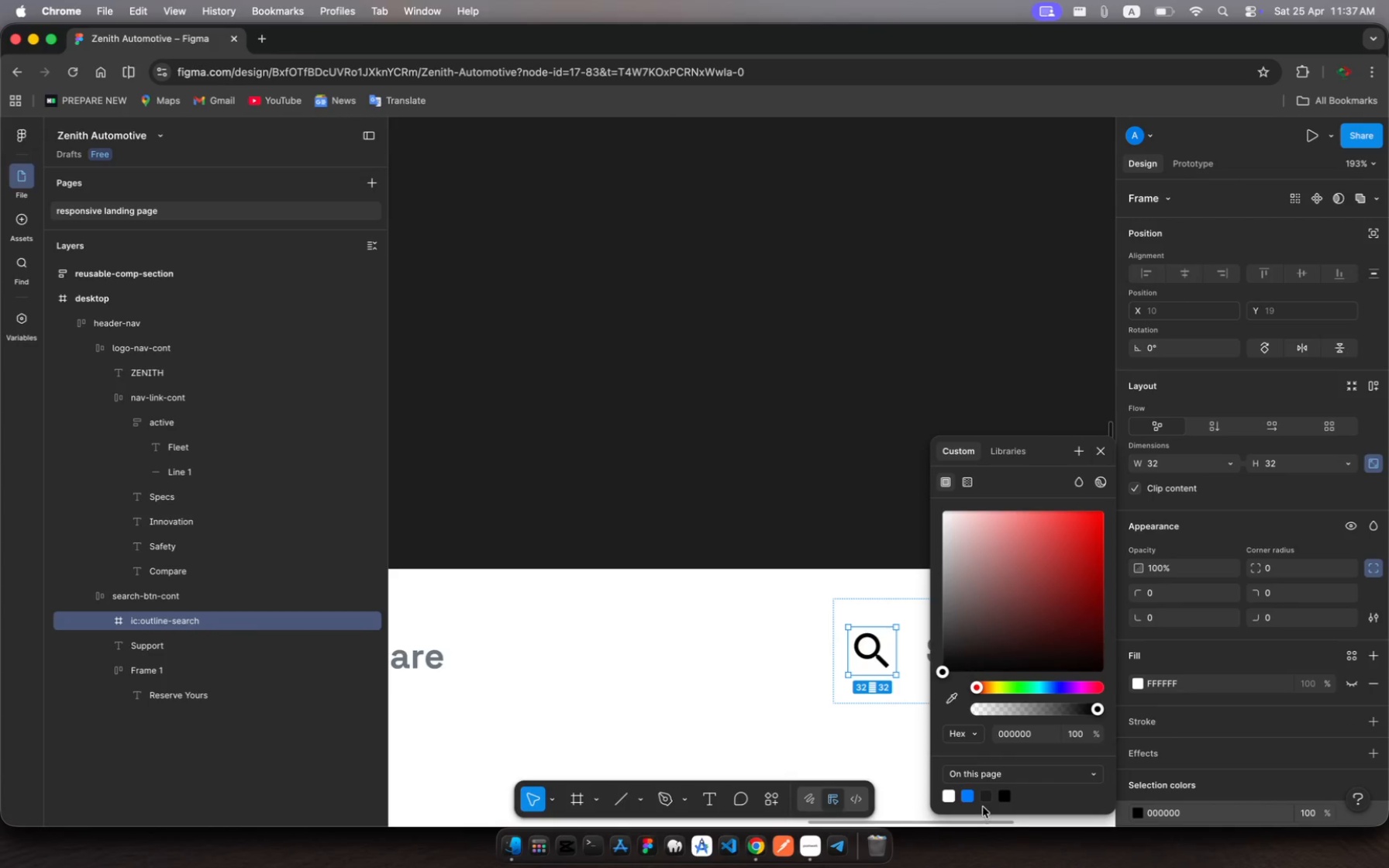 
left_click([987, 800])
 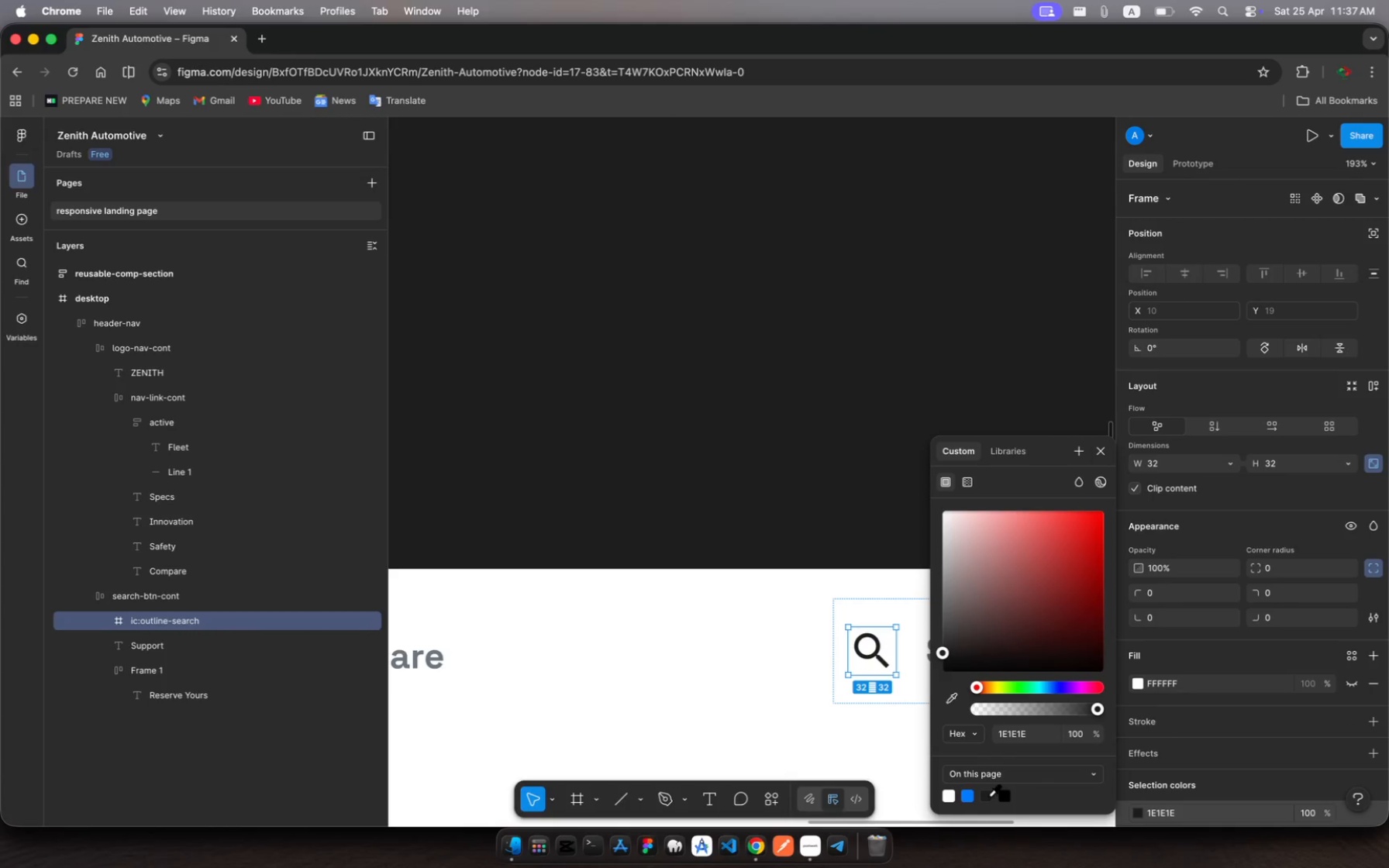 
left_click([988, 796])
 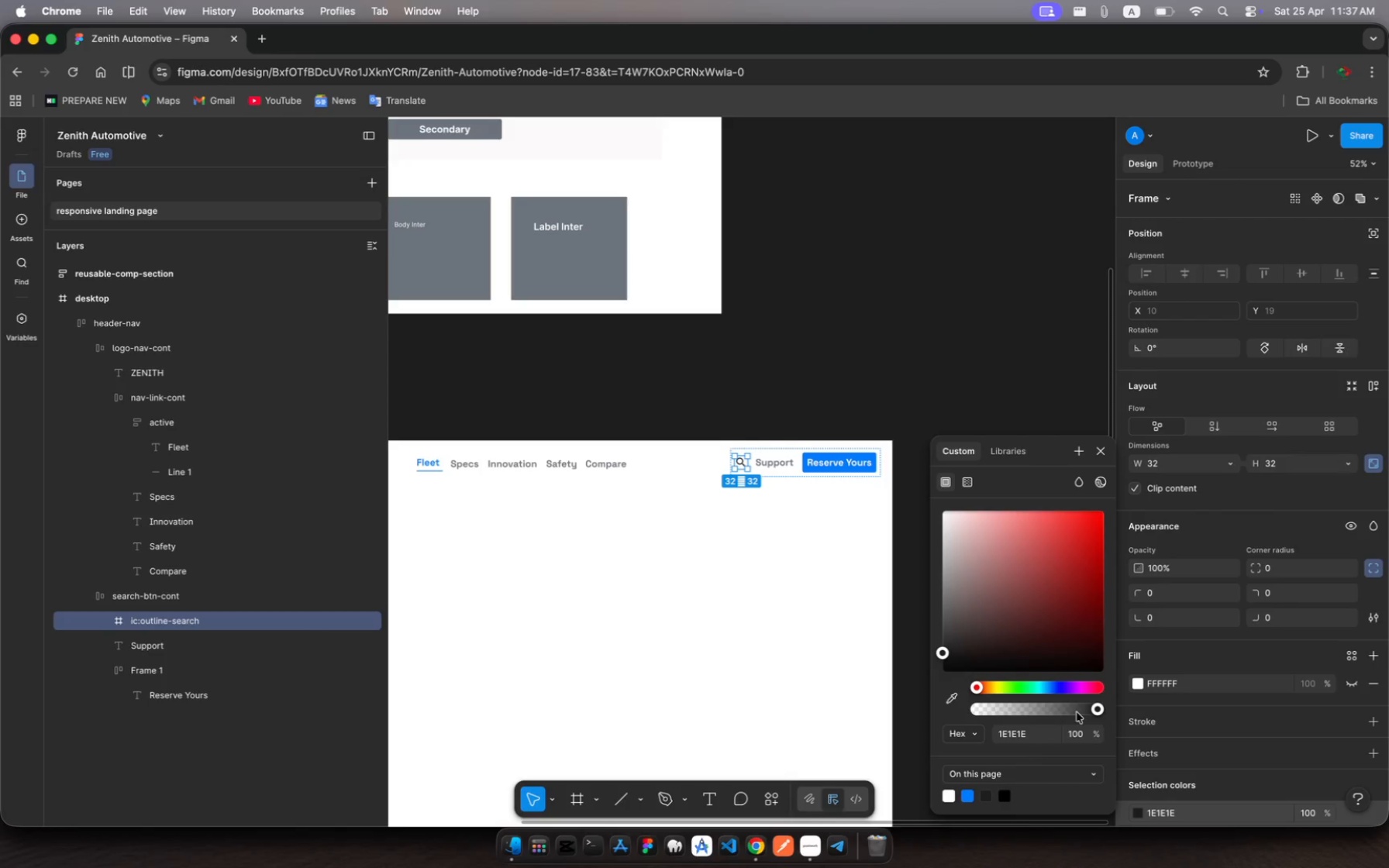 
wait(15.32)
 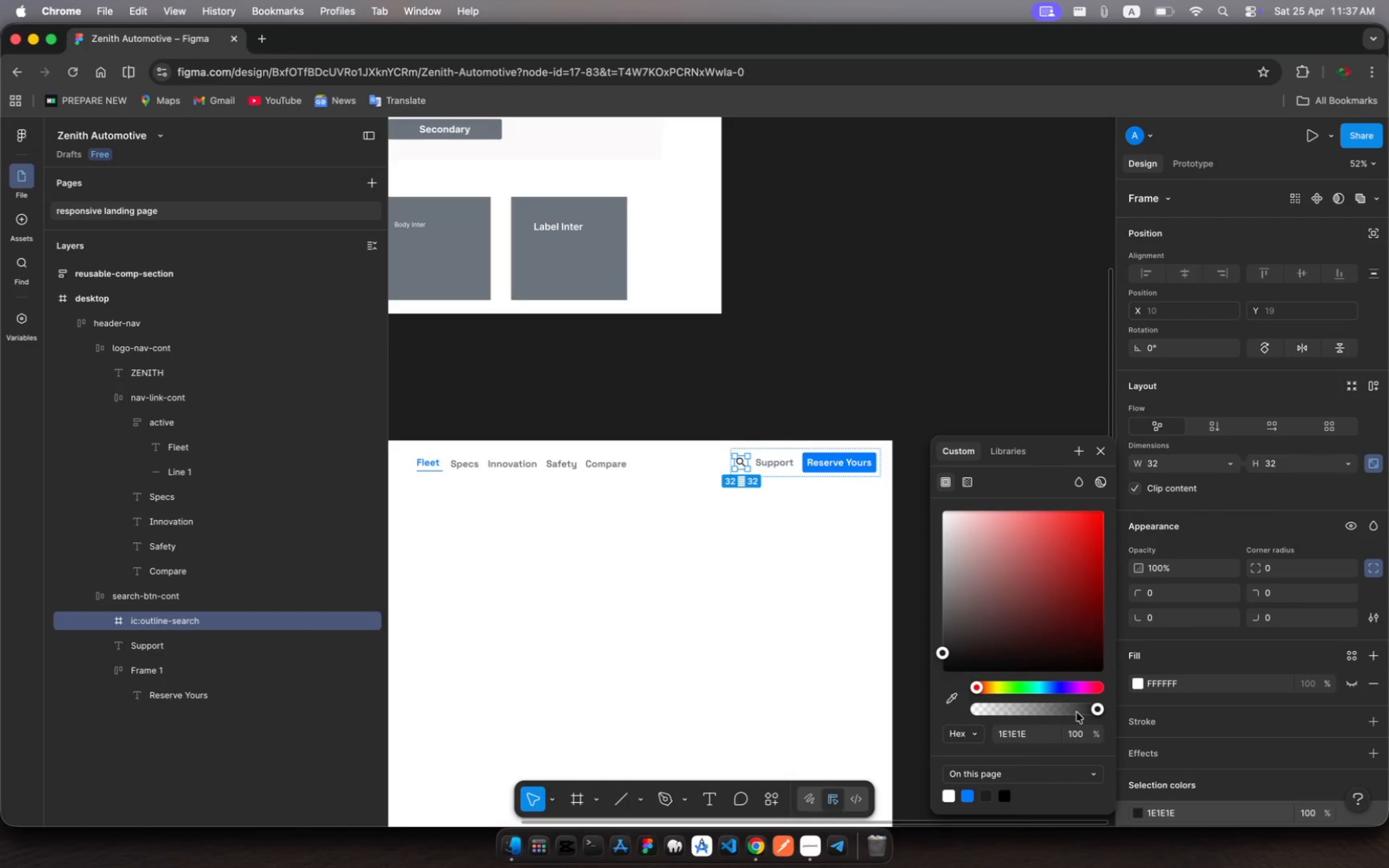 
left_click([1005, 453])
 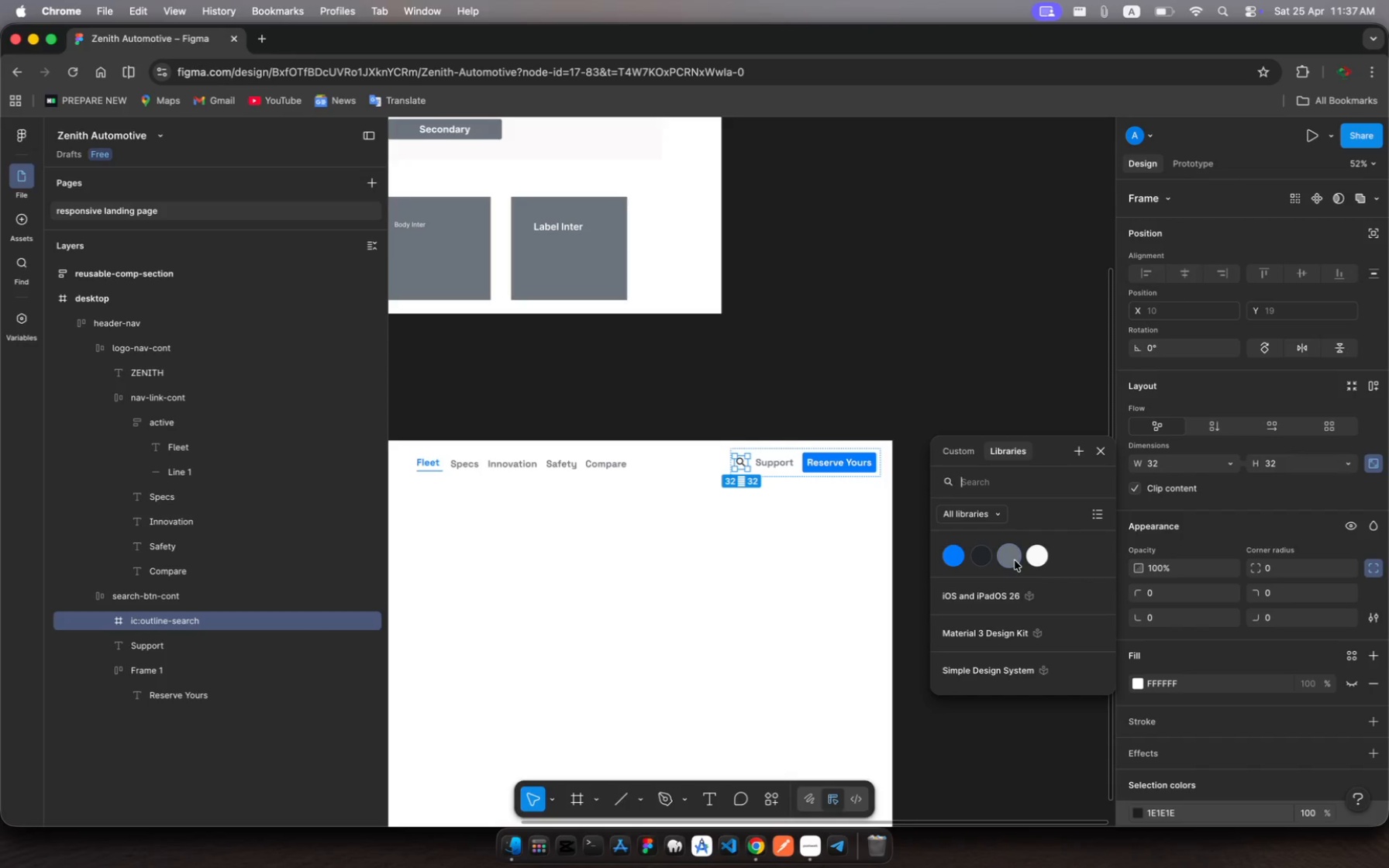 
left_click([1015, 560])
 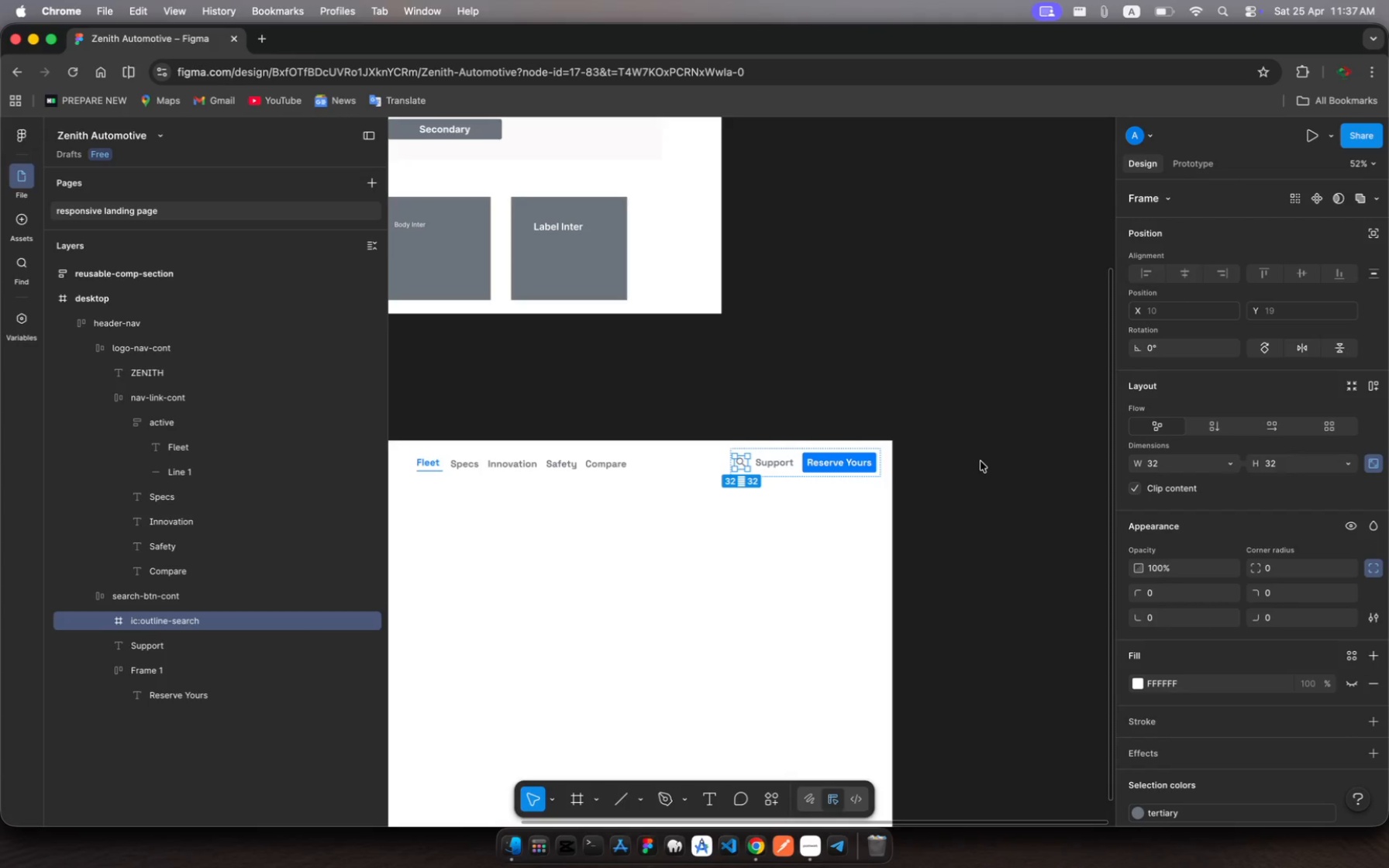 
wait(7.2)
 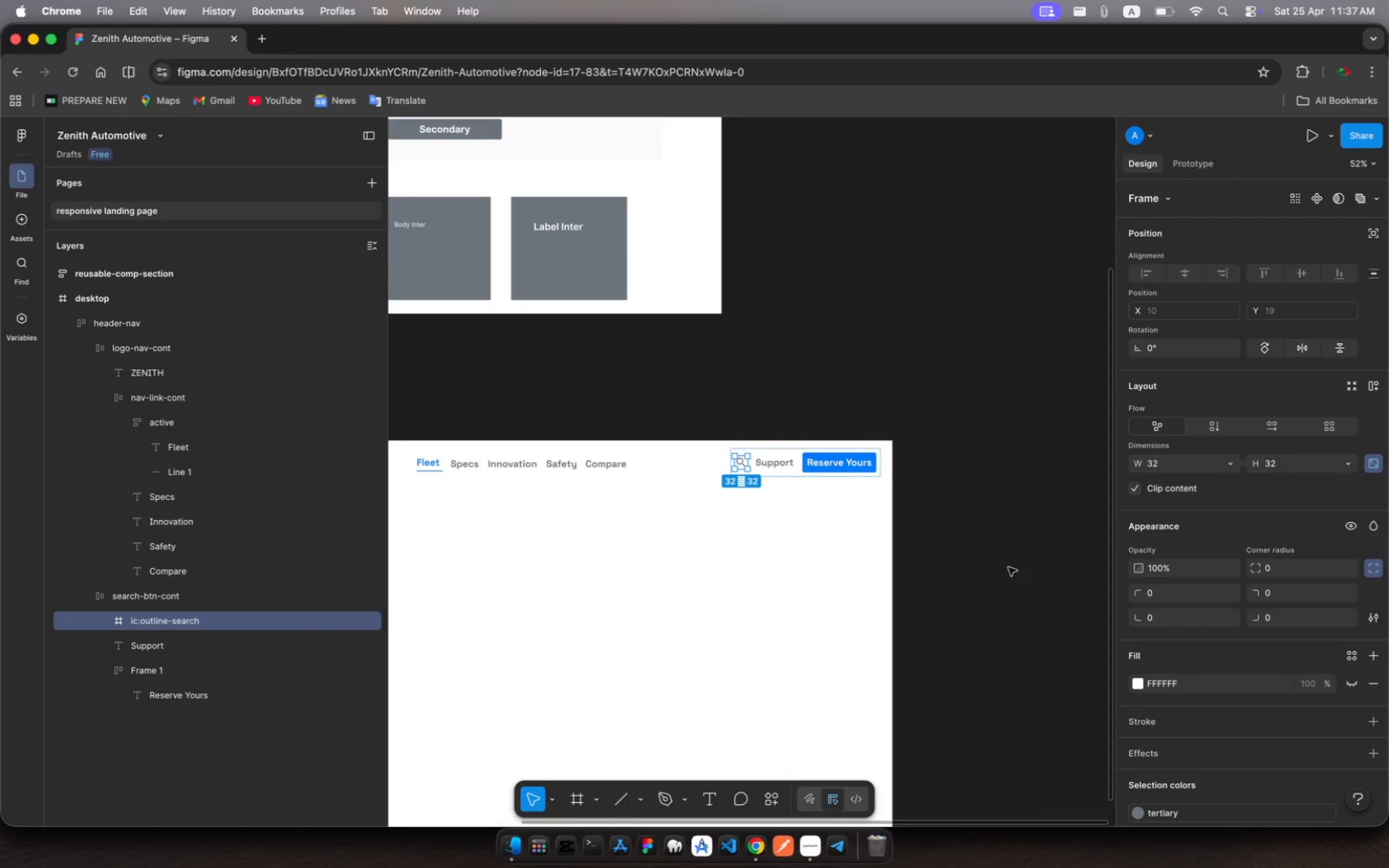 
left_click([981, 461])
 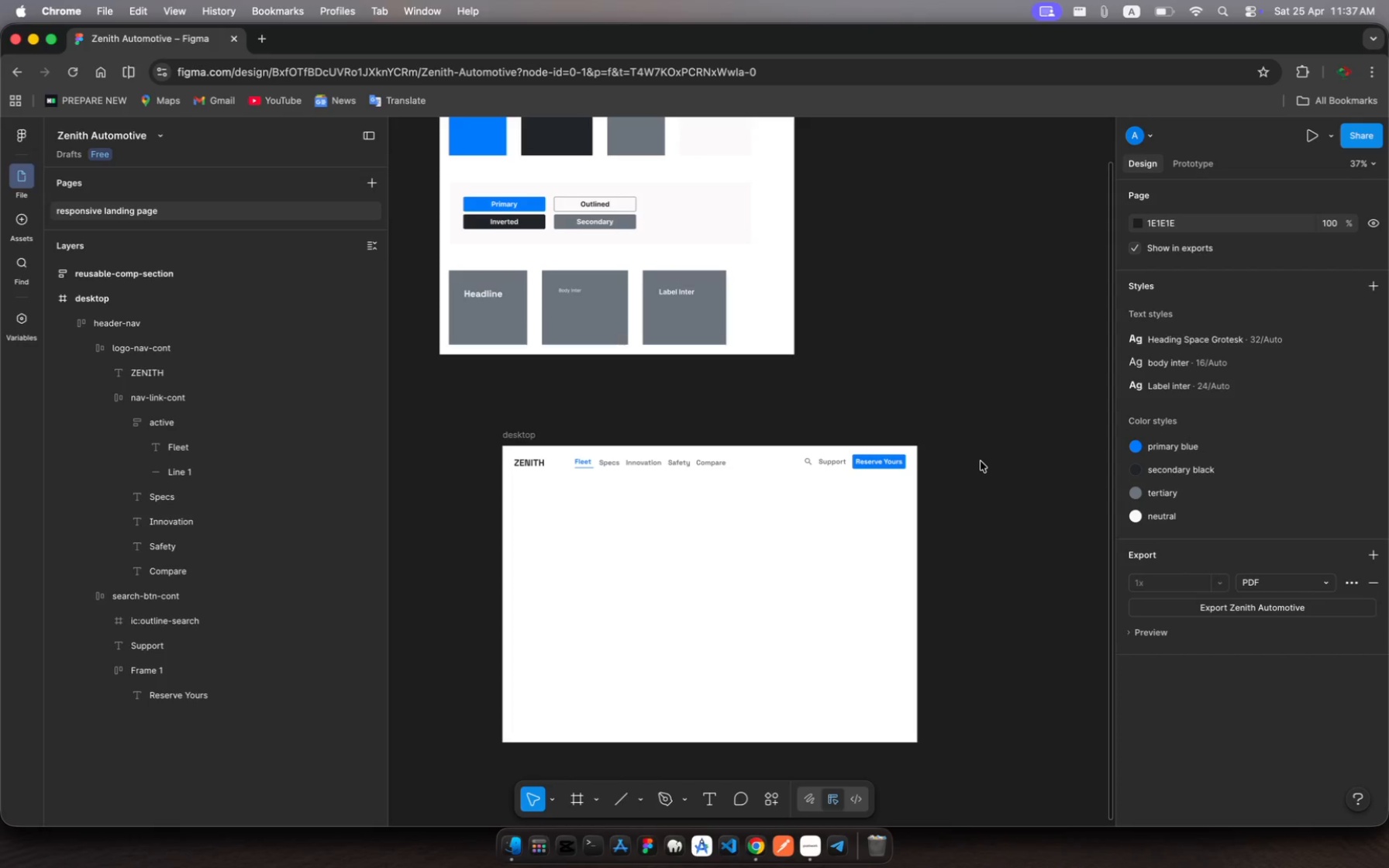 
wait(23.76)
 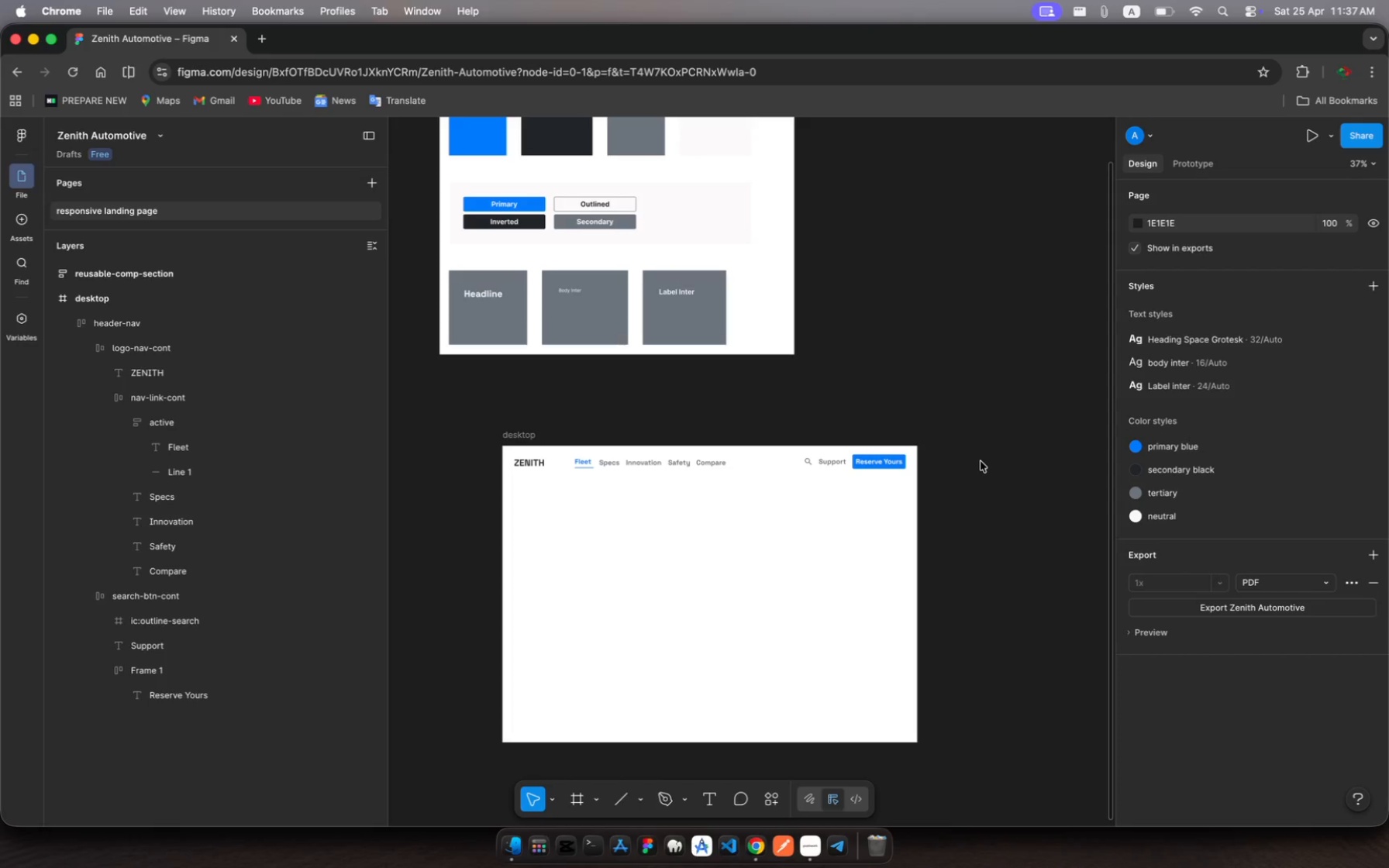 
double_click([887, 461])
 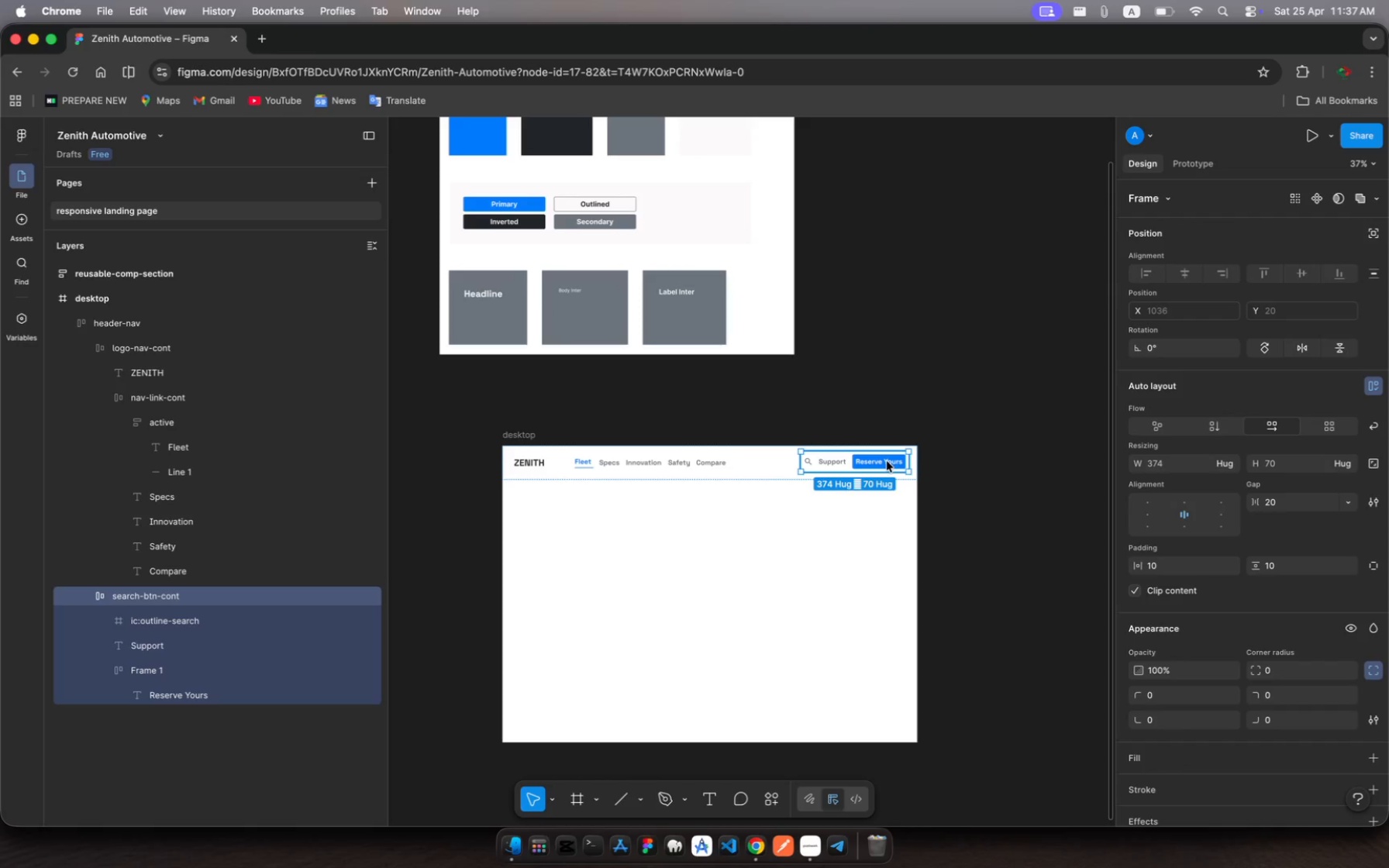 
left_click([887, 461])
 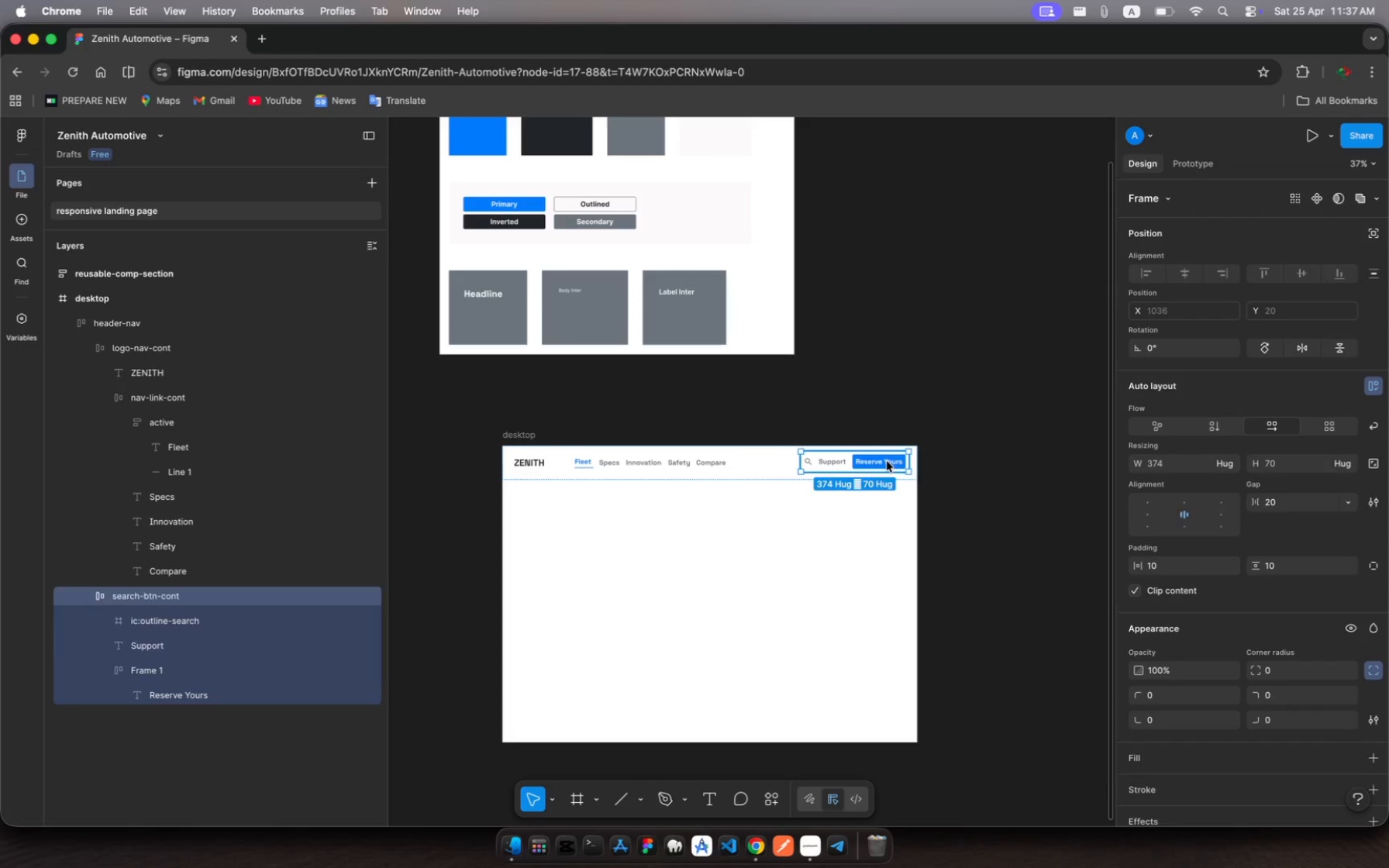 
left_click([887, 461])
 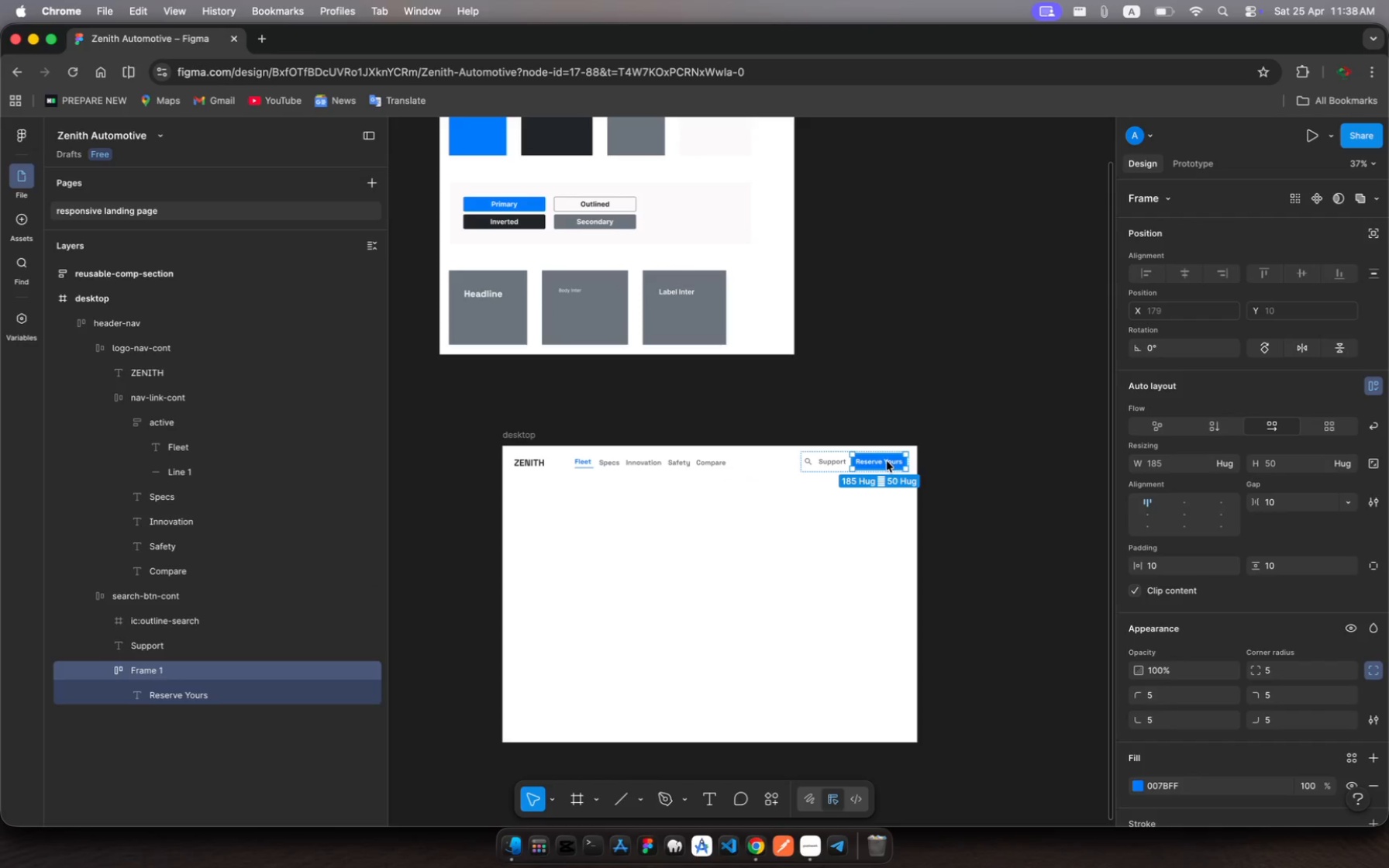 
key(Meta+C)
 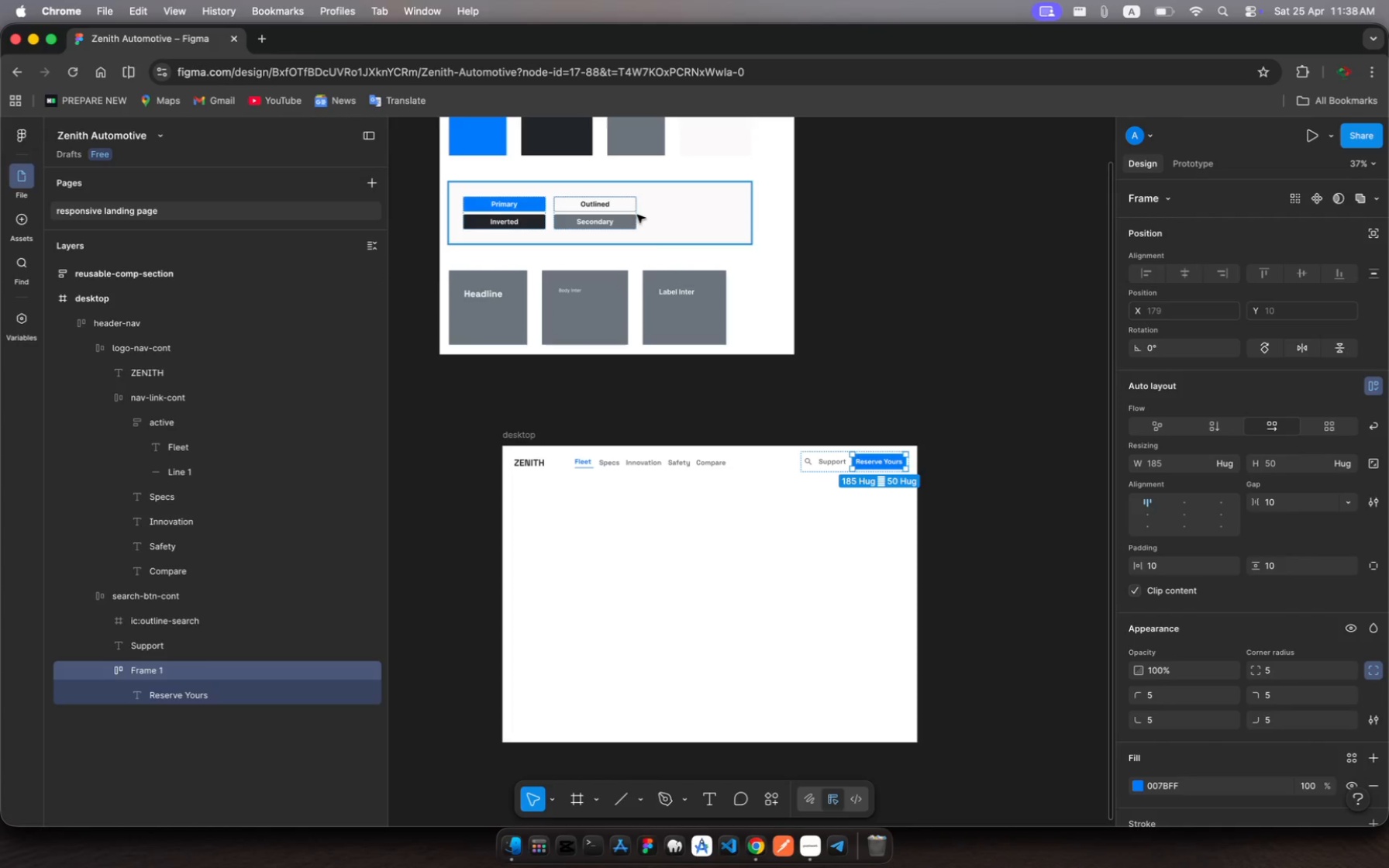 
left_click([681, 203])
 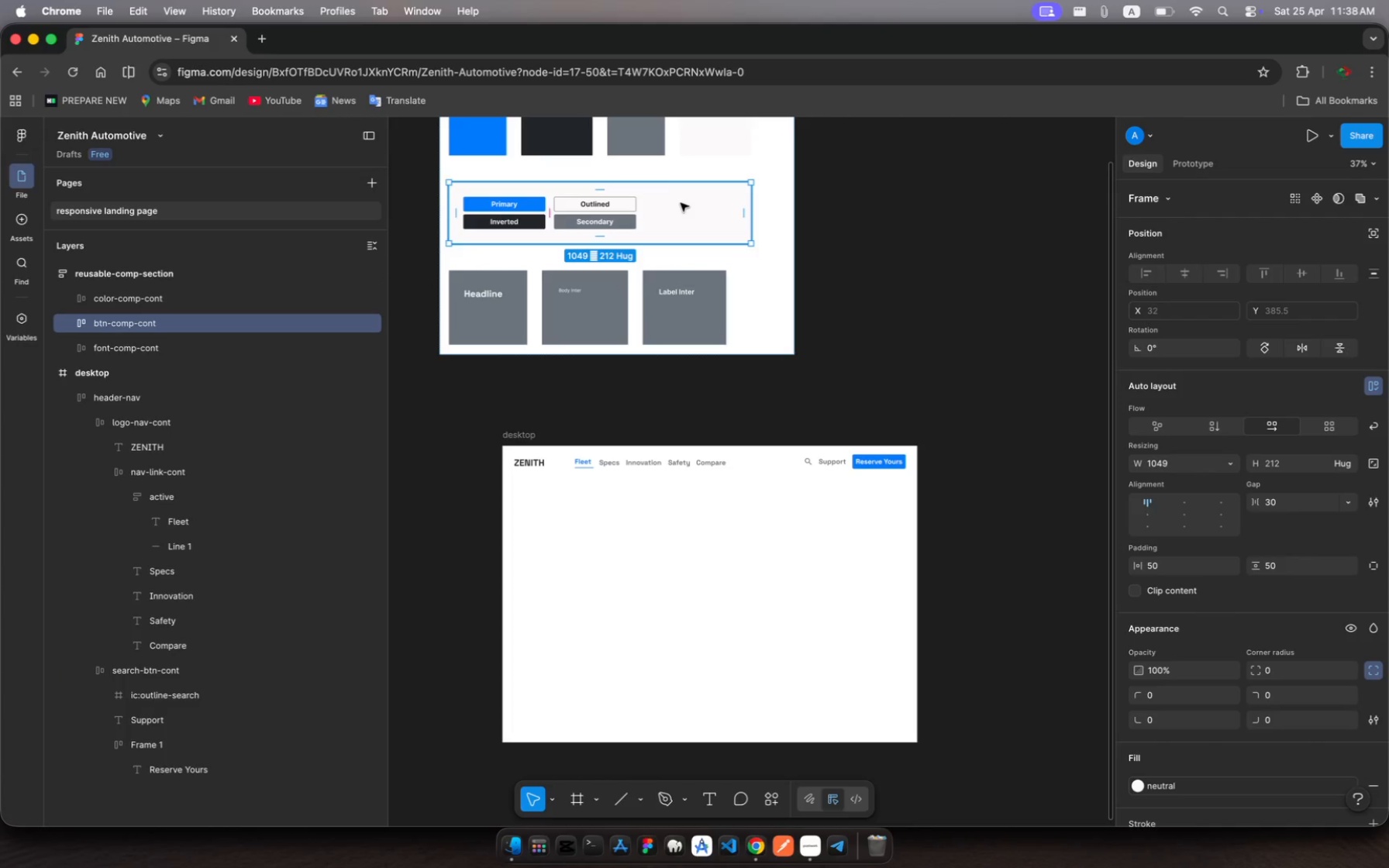 
key(Meta+V)
 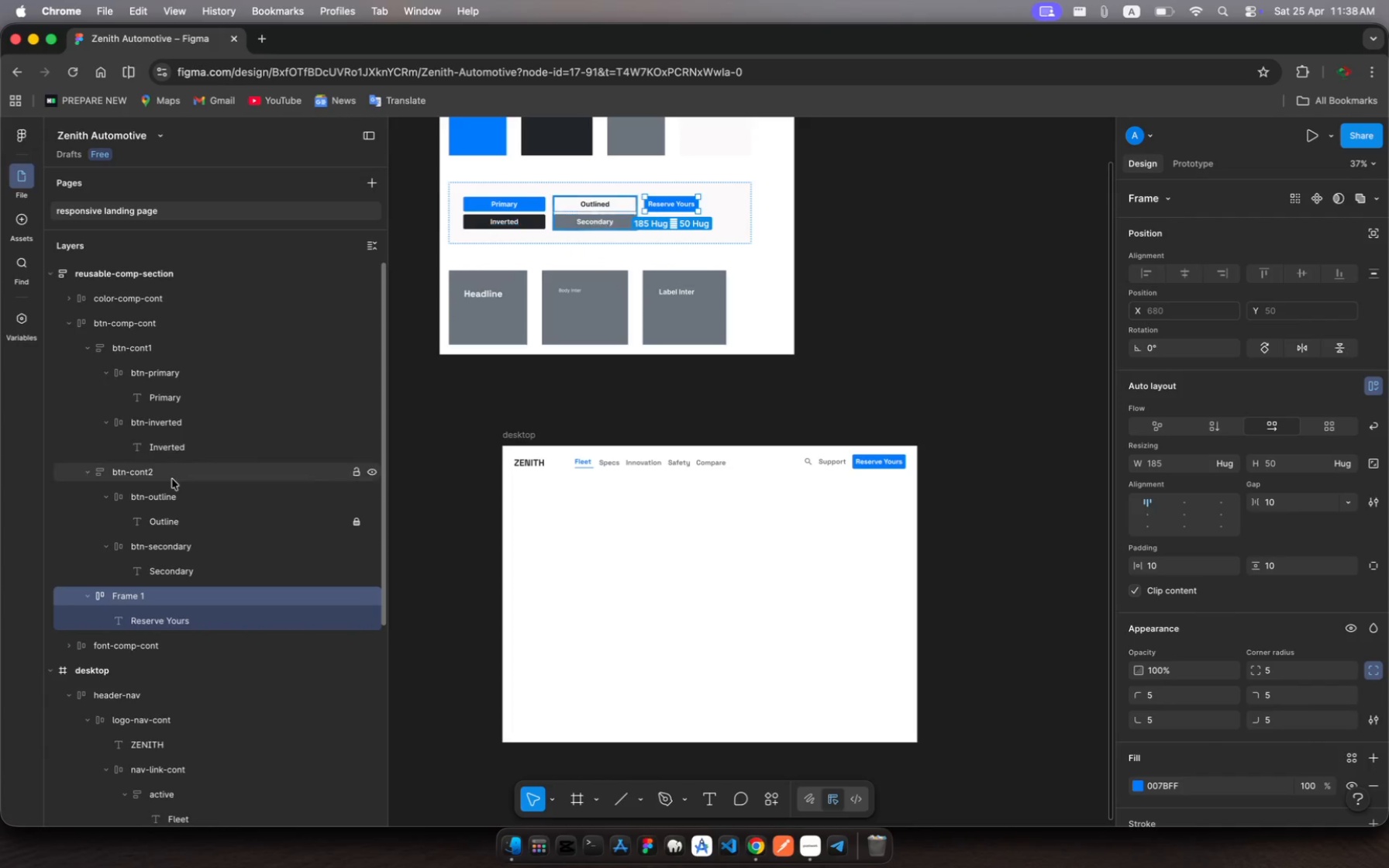 
left_click([133, 599])
 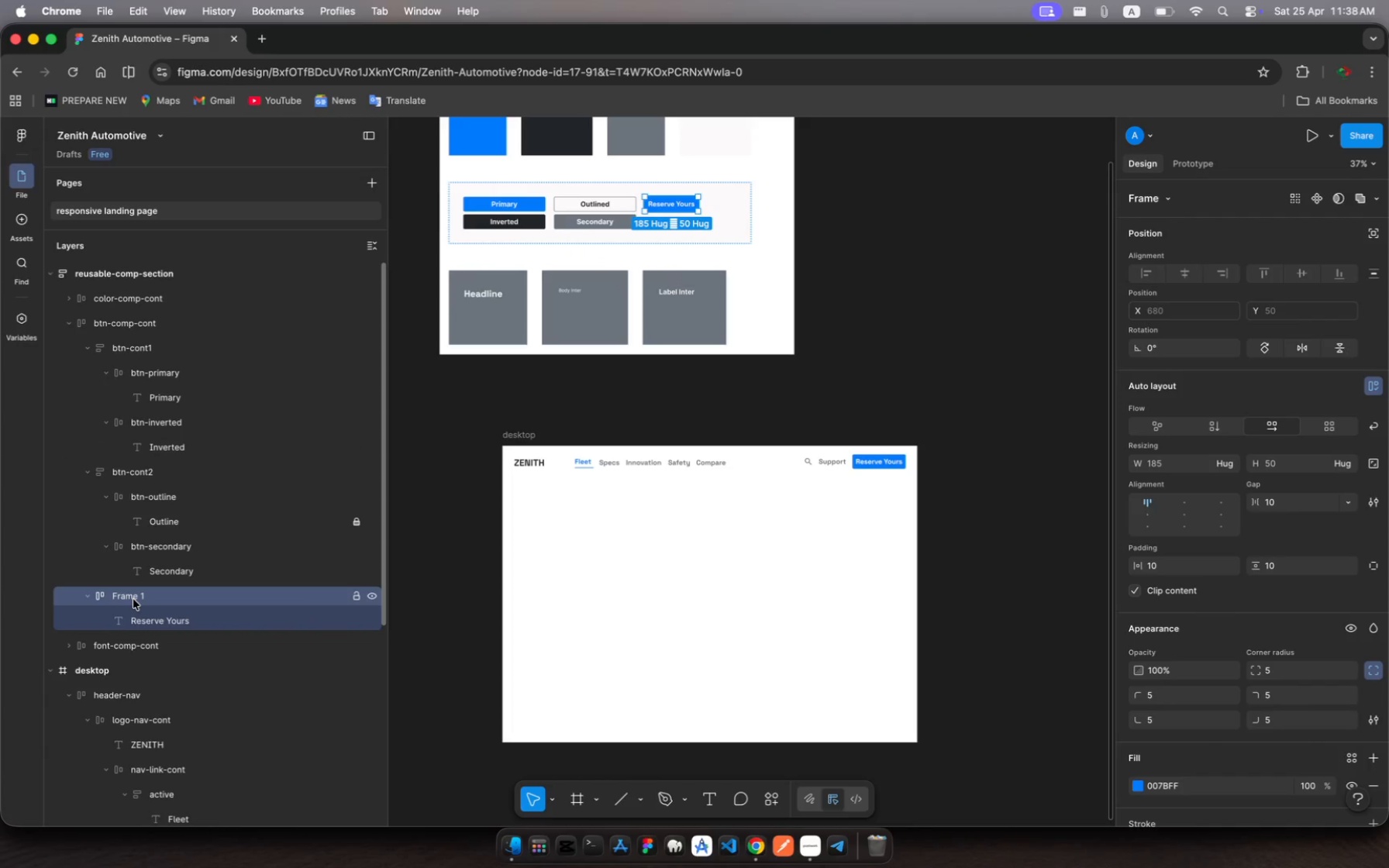 
key(Meta+R)
 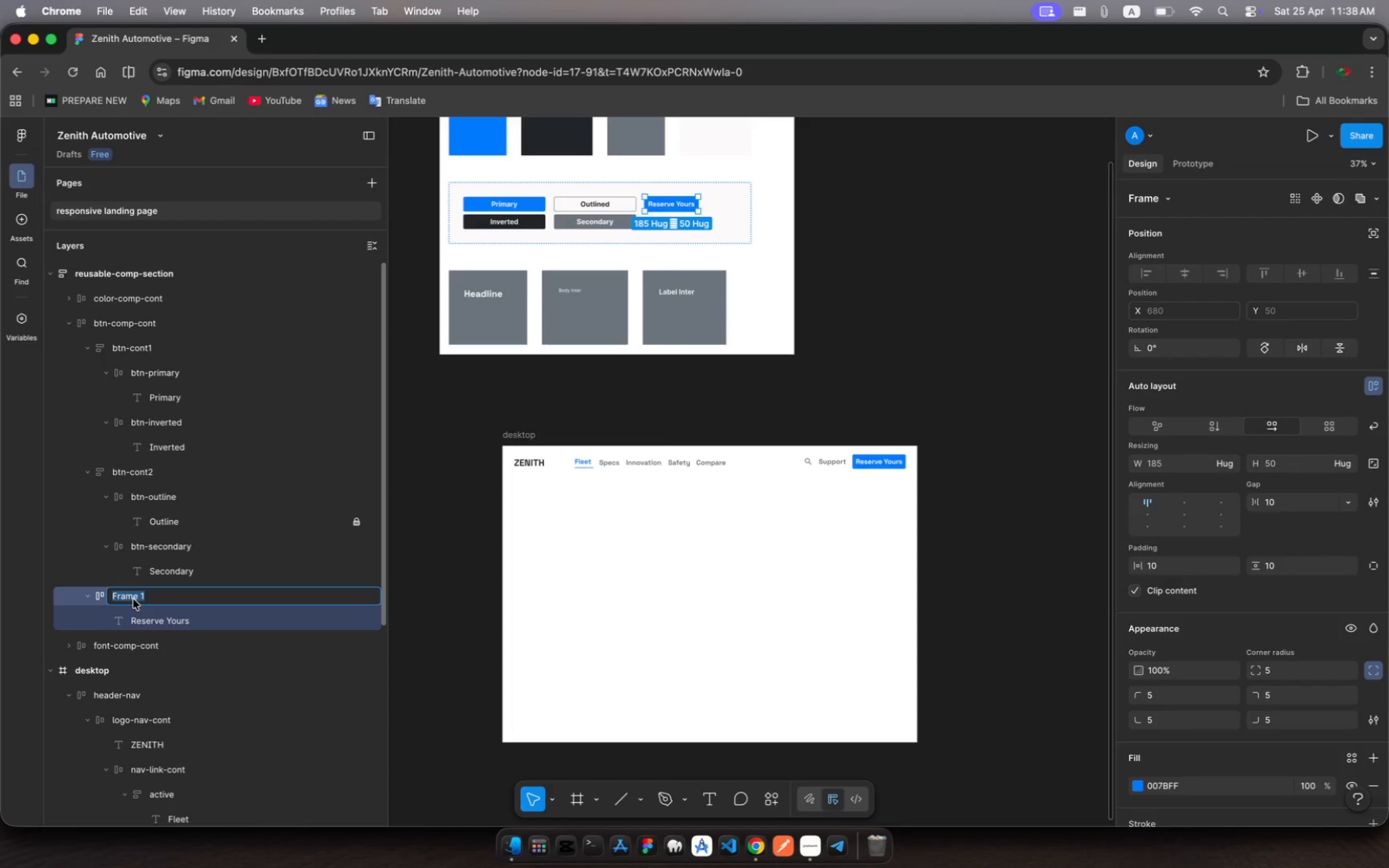 
type(cta-primary-buttom)
key(Backspace)
type(n)
key(Escape)
 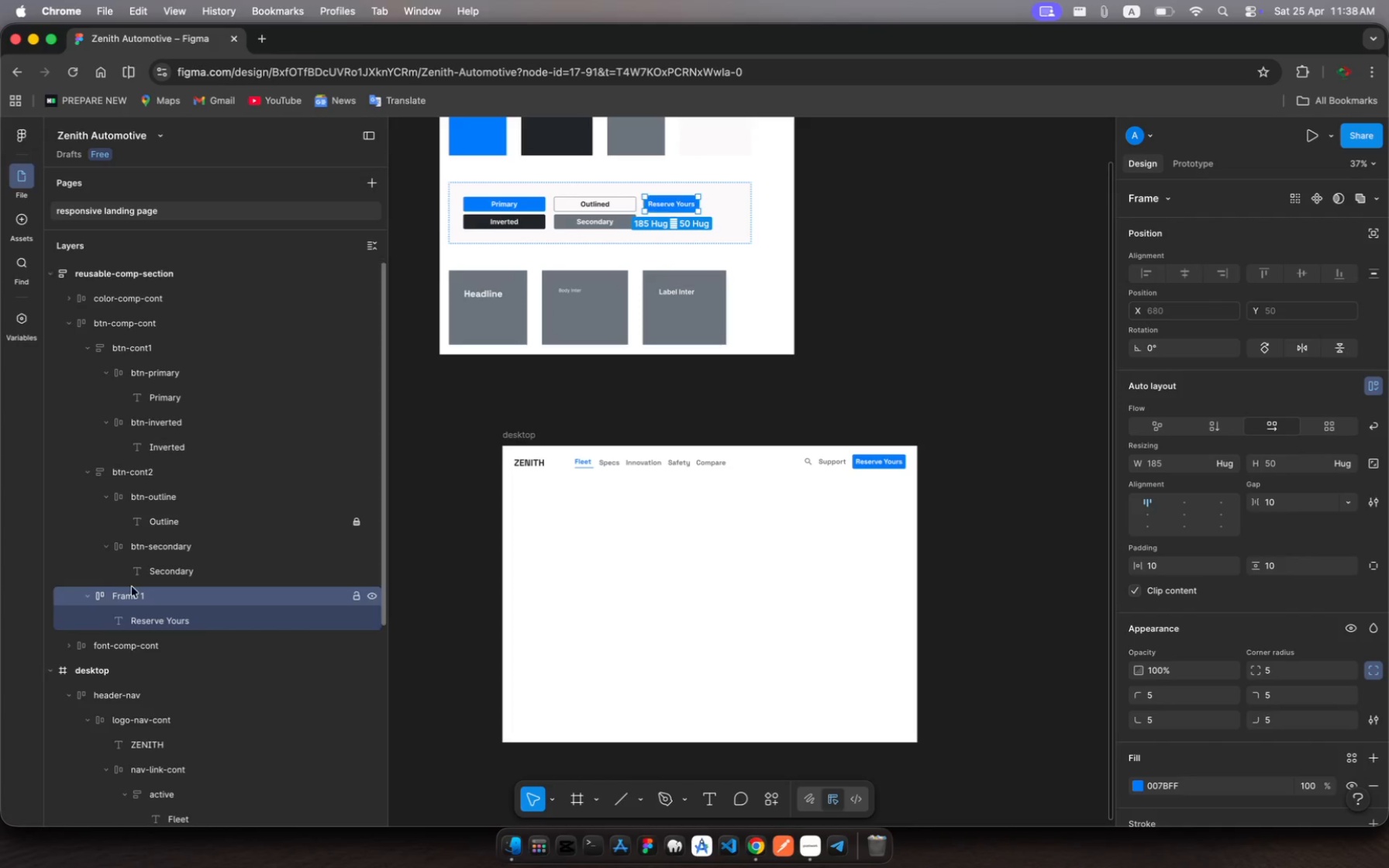 
key(Meta+R)
 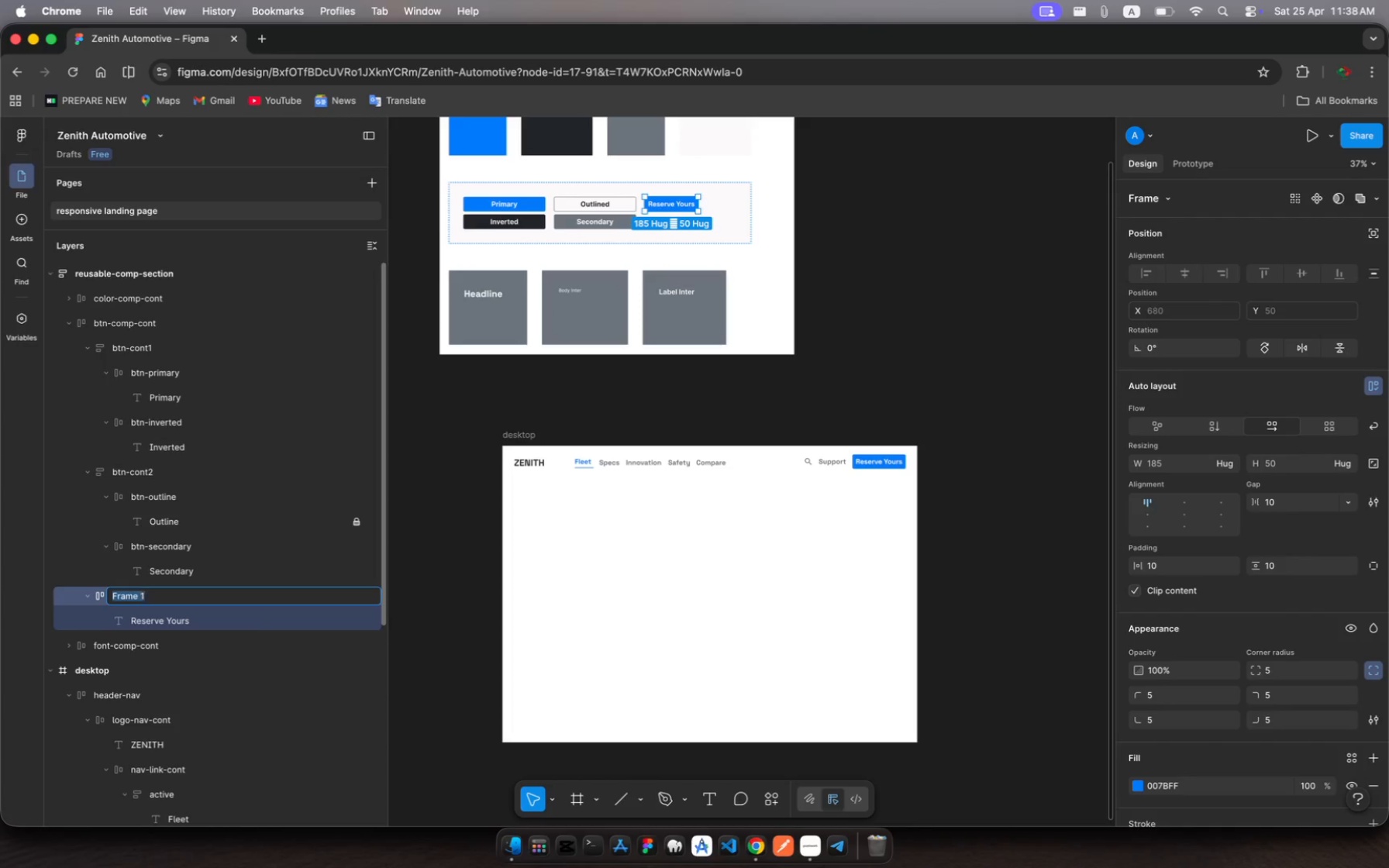 
type(cta-primary-btn)
 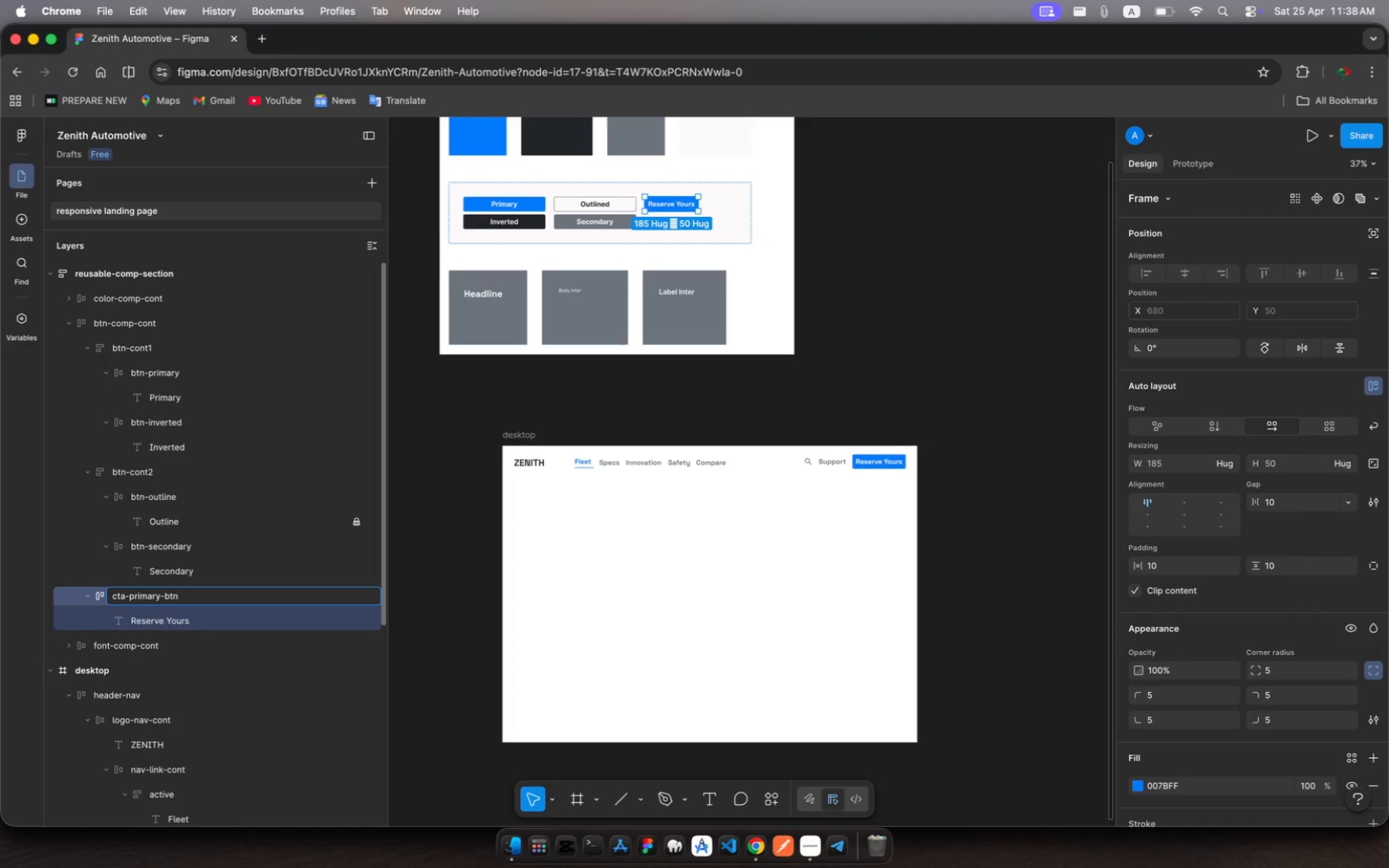 
key(Enter)
 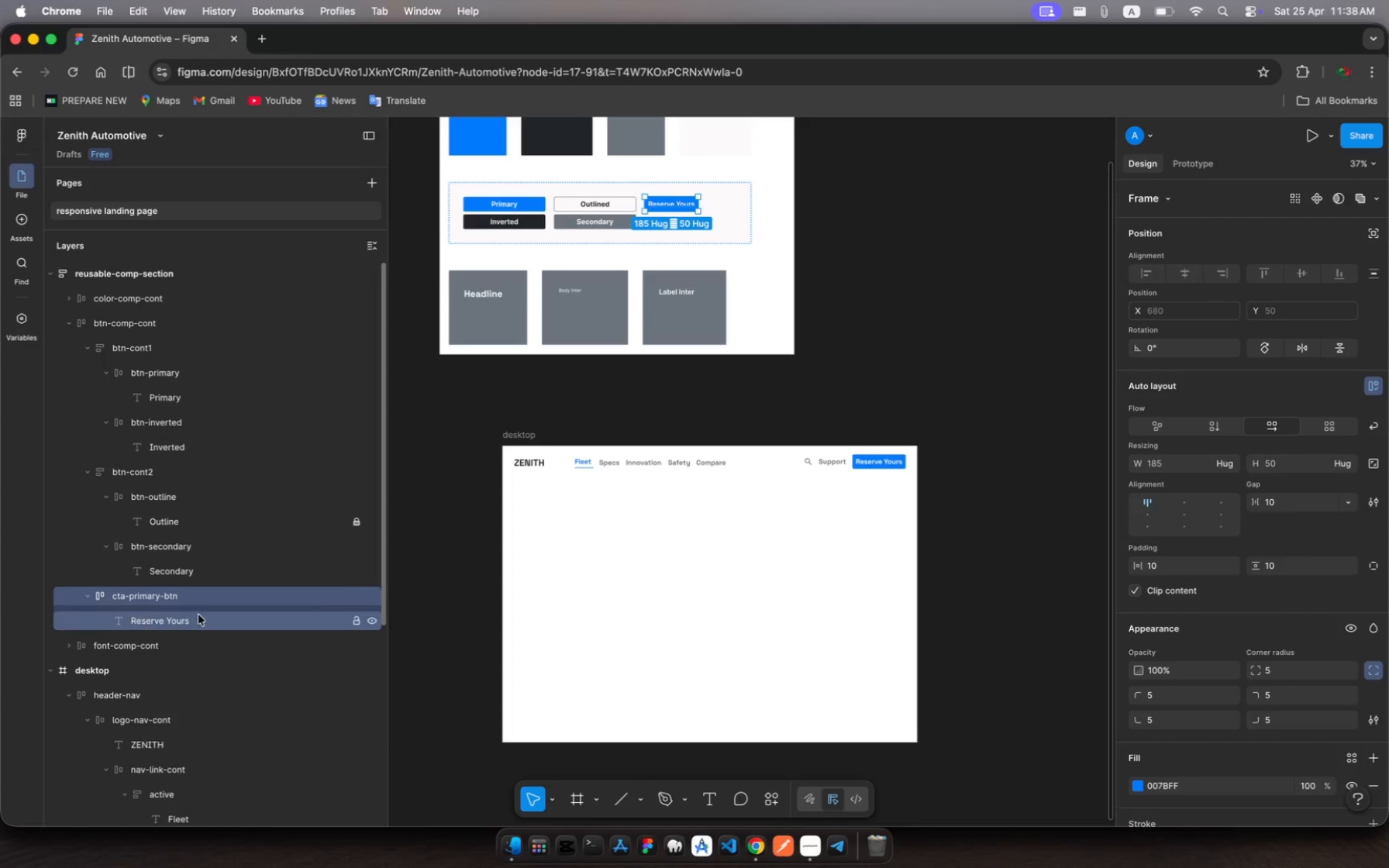 
scroll: coordinate [234, 624], scroll_direction: down, amount: 51.0
 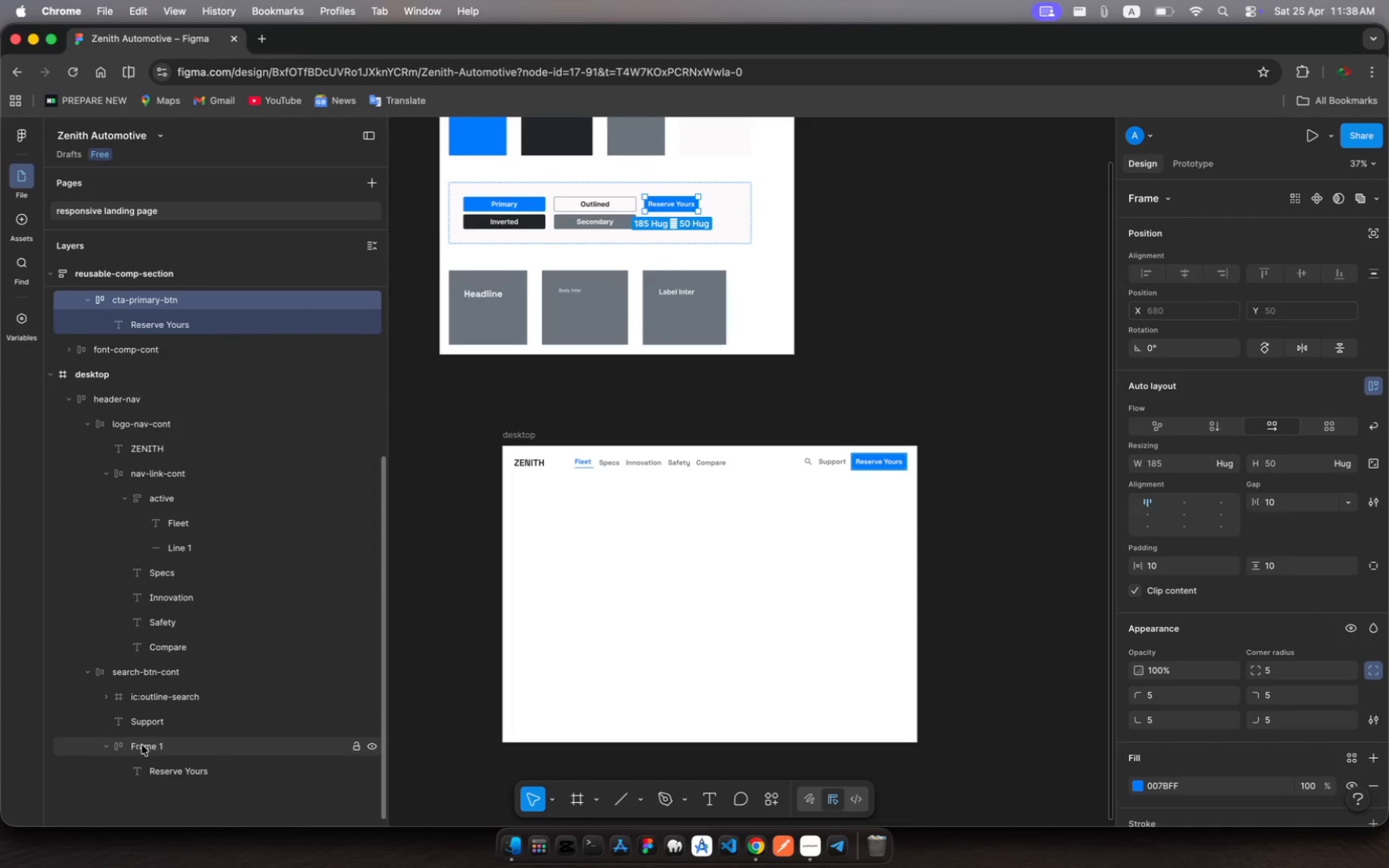 
left_click([142, 745])
 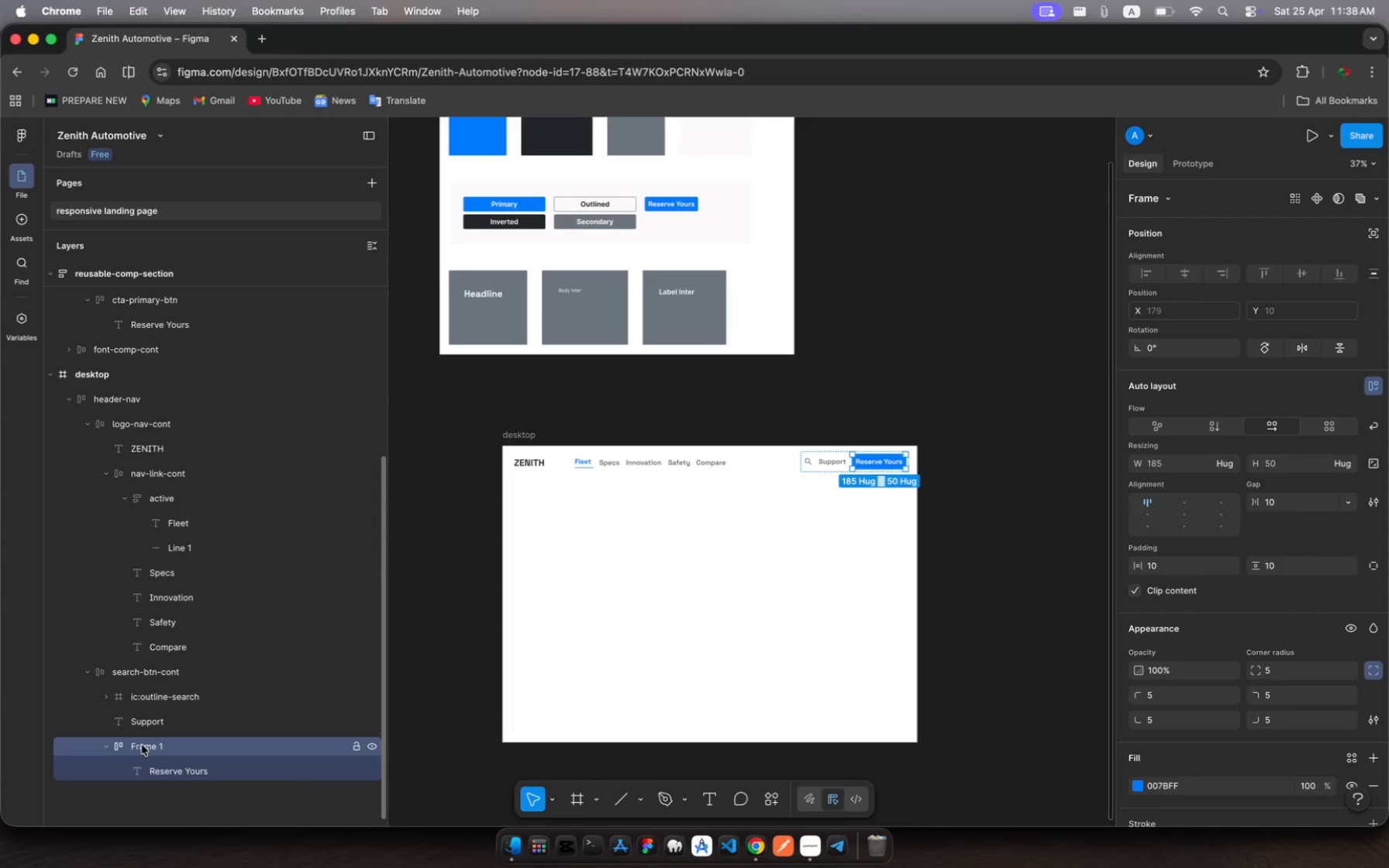 
key(Meta+R)
 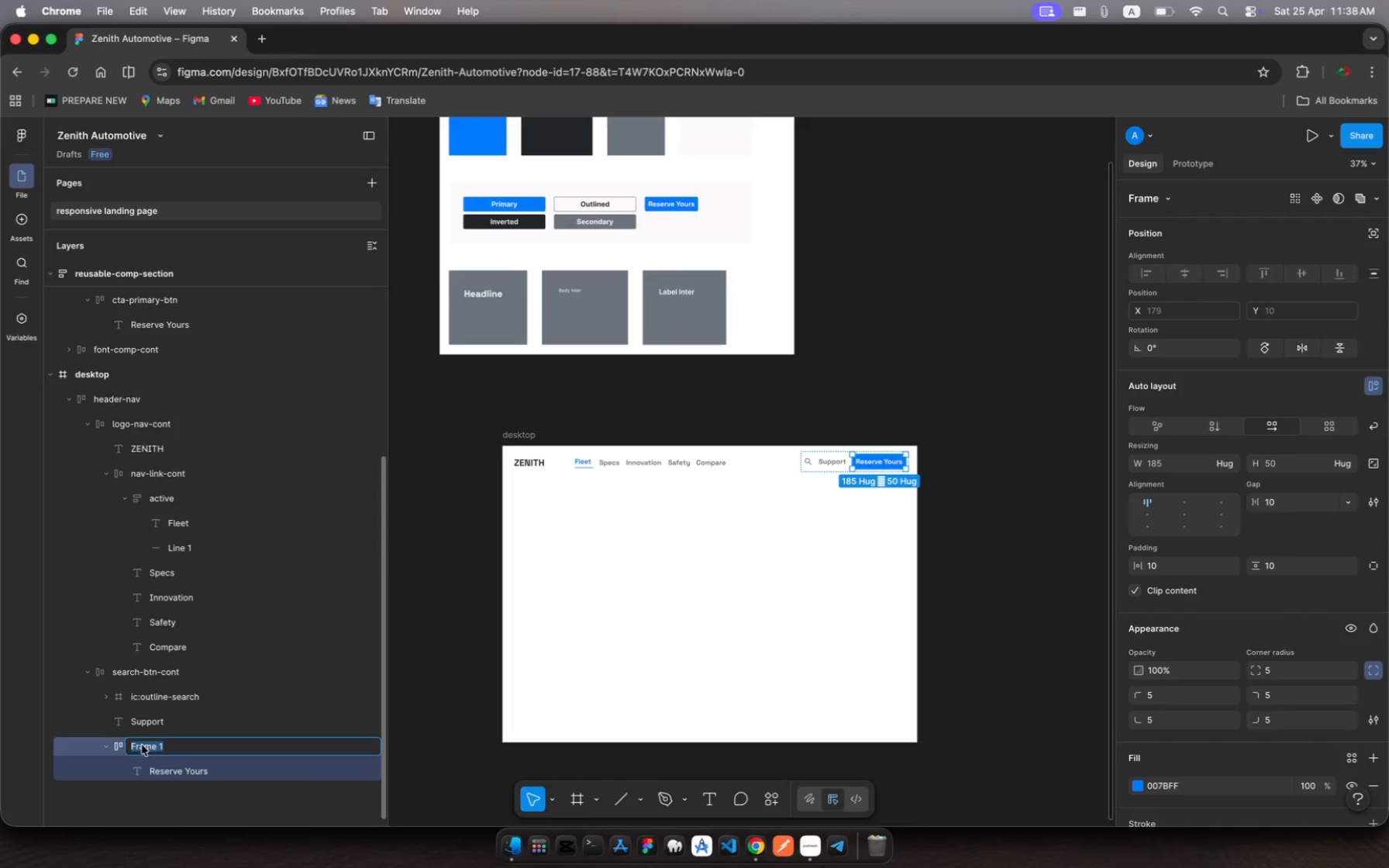 
type(cta-primary-btn)
 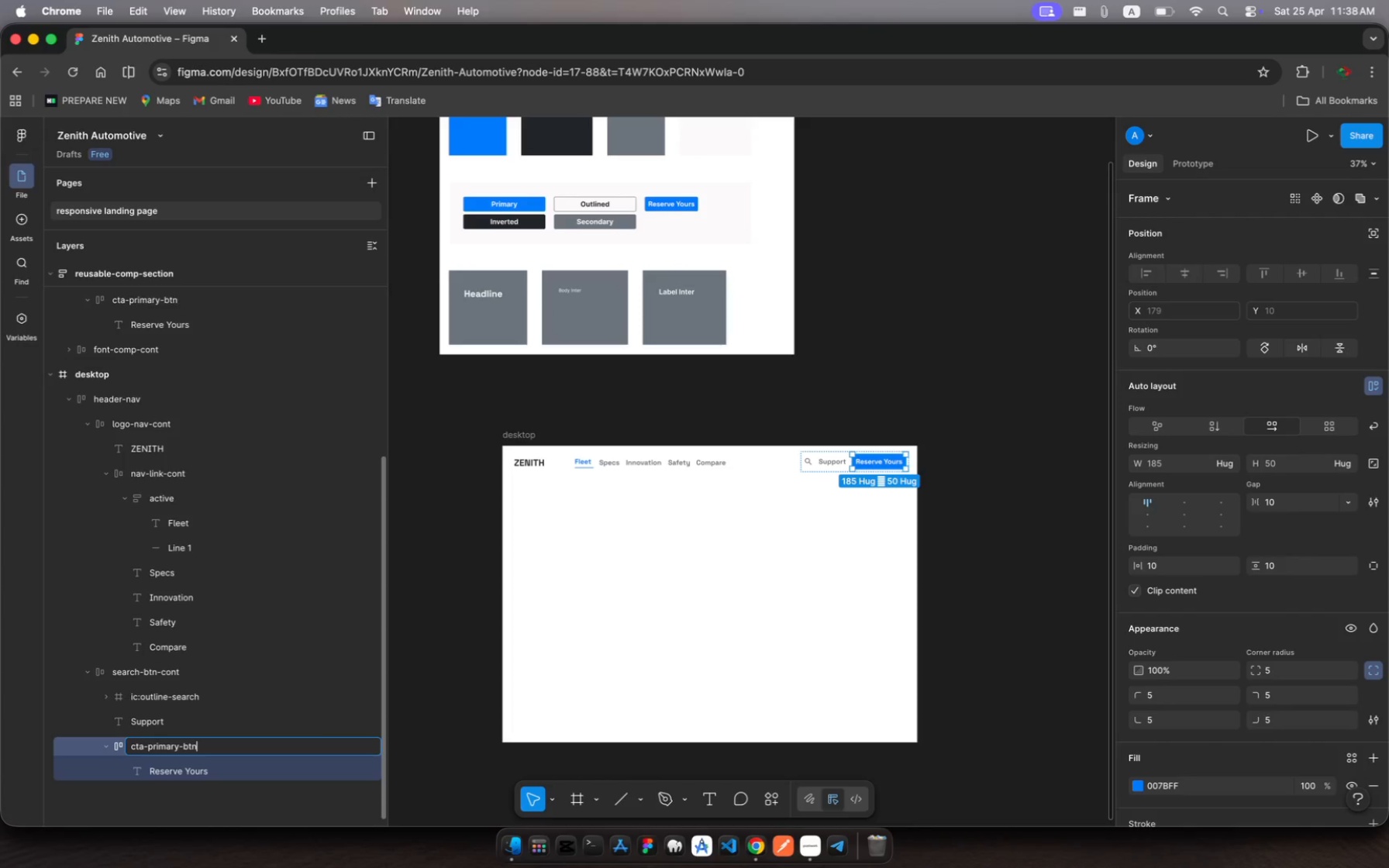 
key(Enter)
 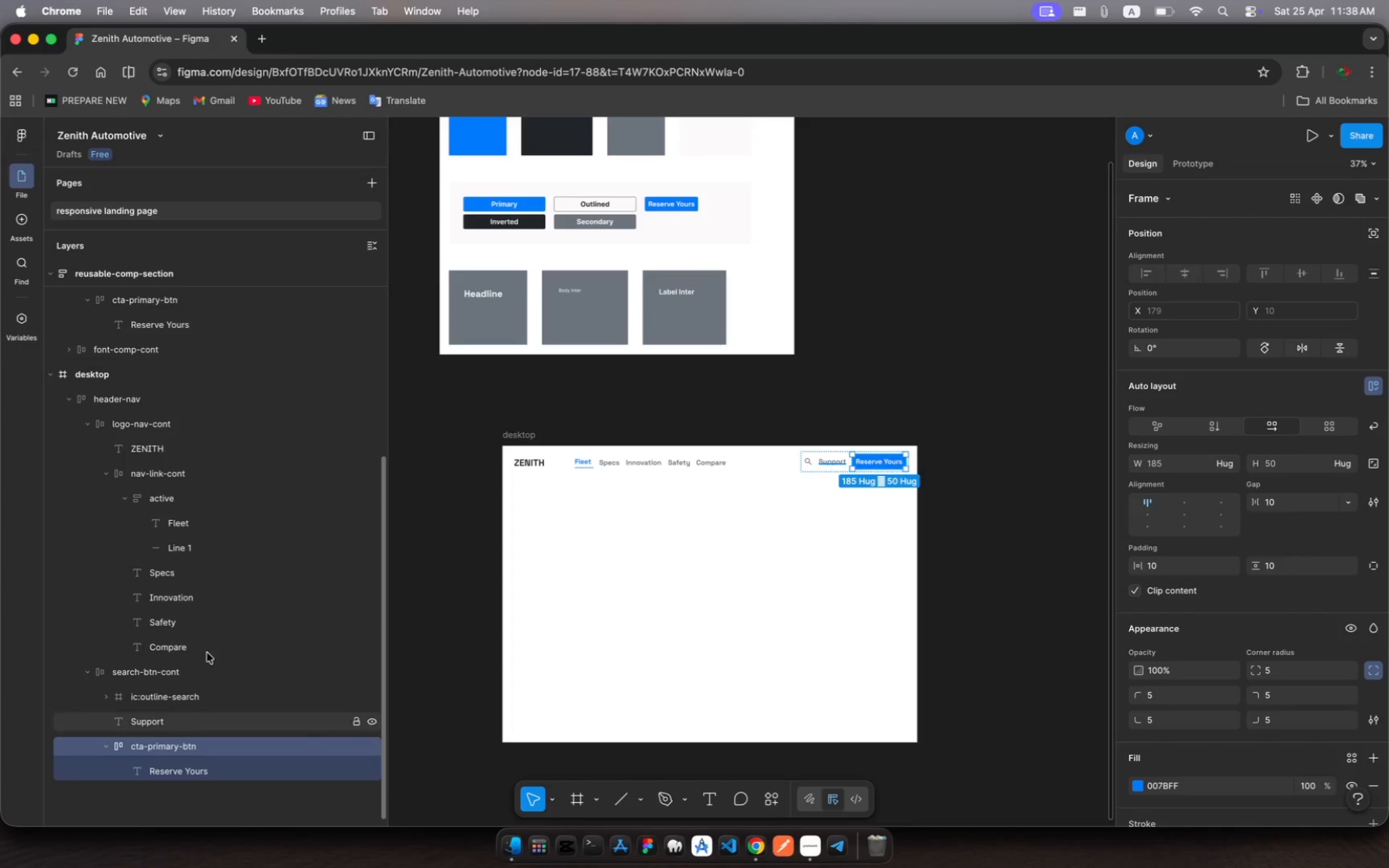 
wait(5.14)
 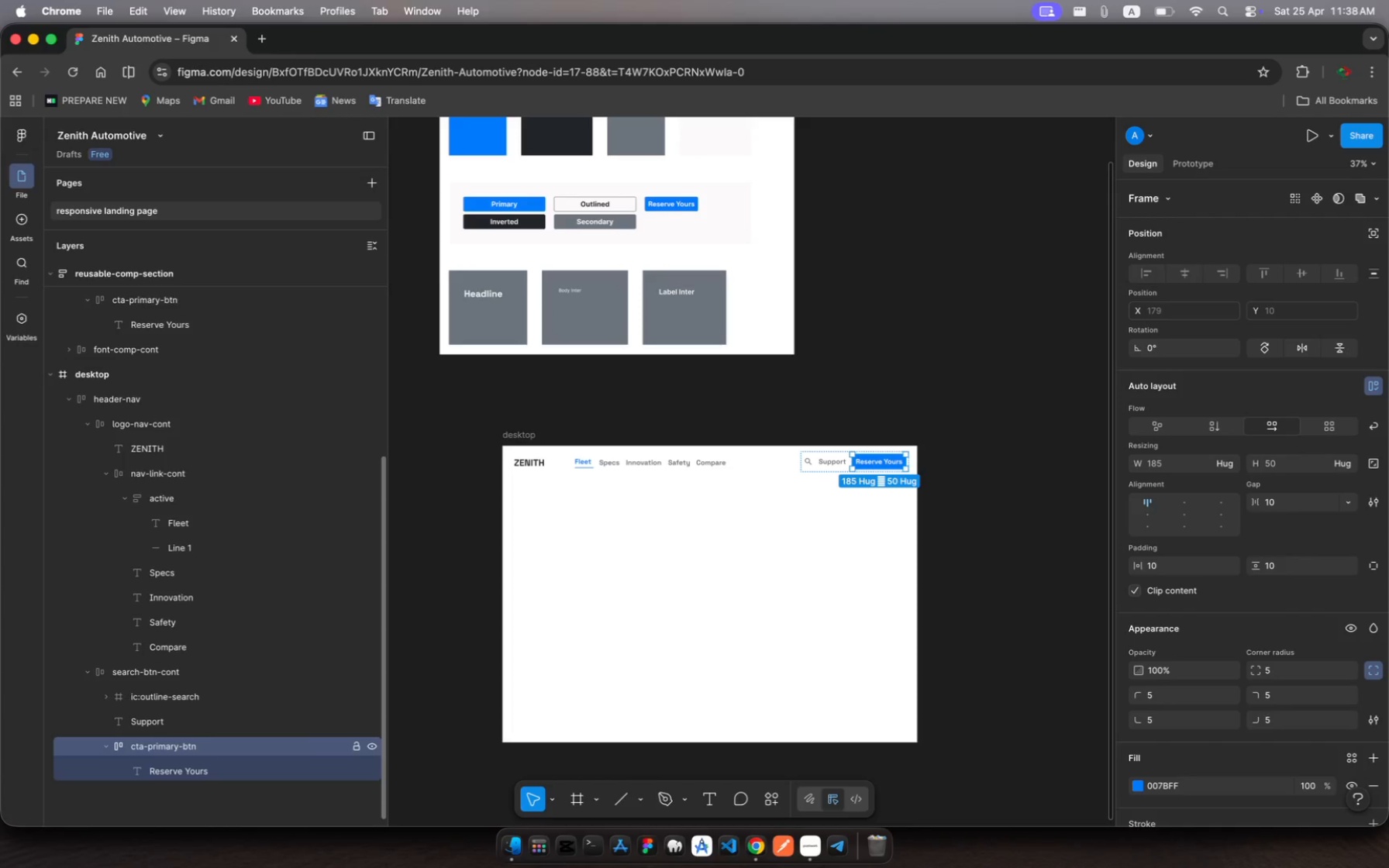 
scroll: coordinate [645, 506], scroll_direction: down, amount: 6.0
 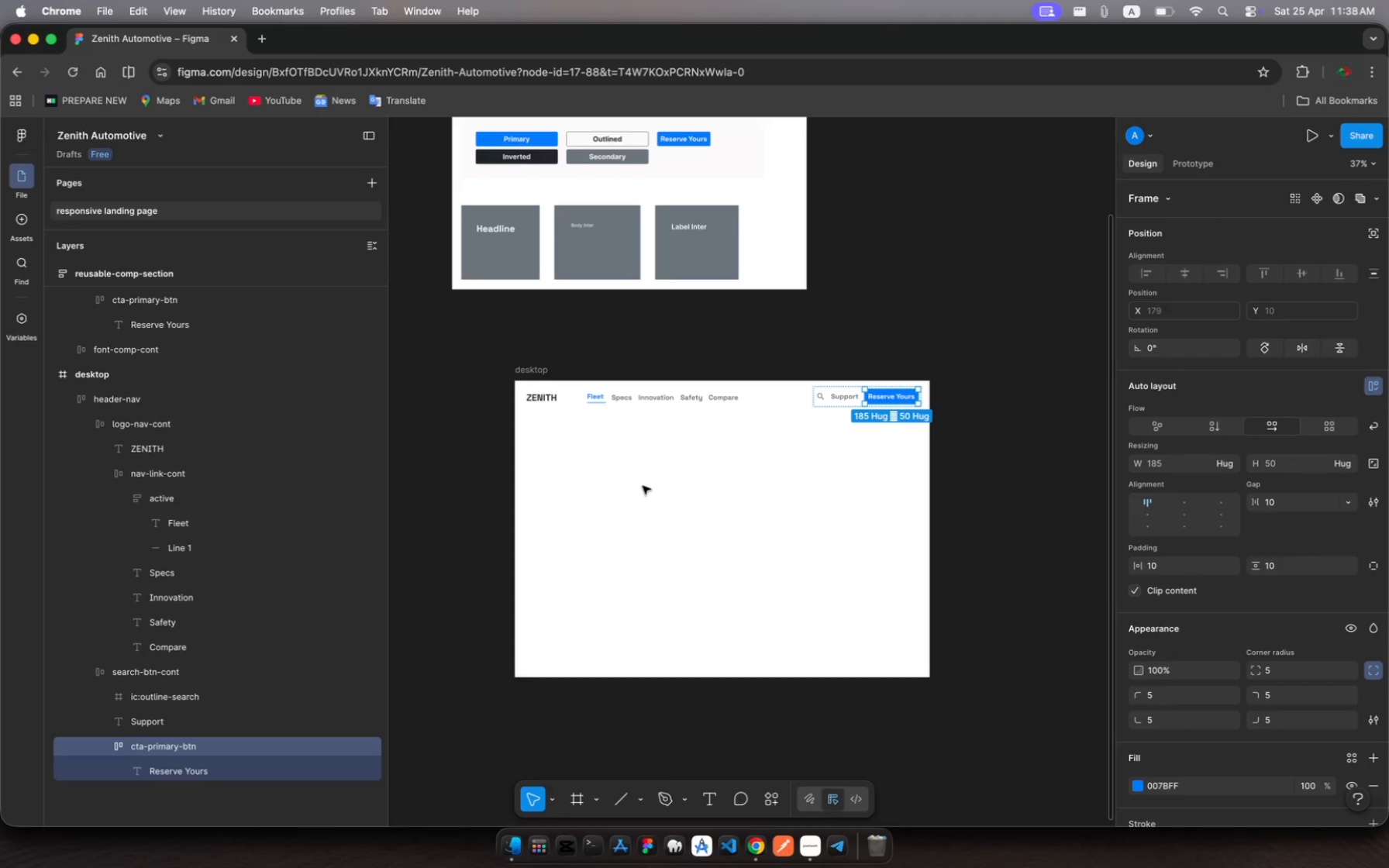 
left_click([643, 486])
 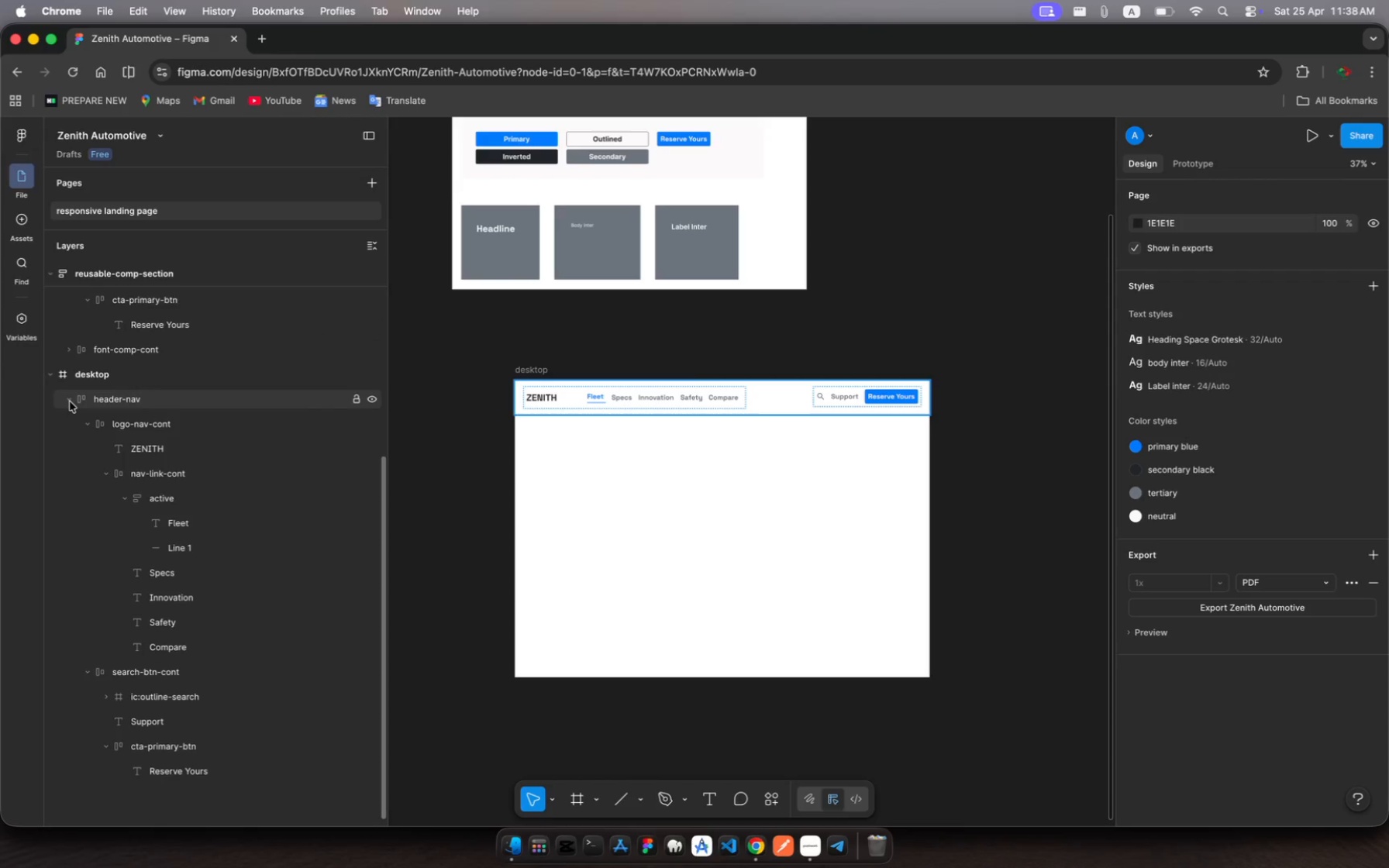 
left_click([70, 401])
 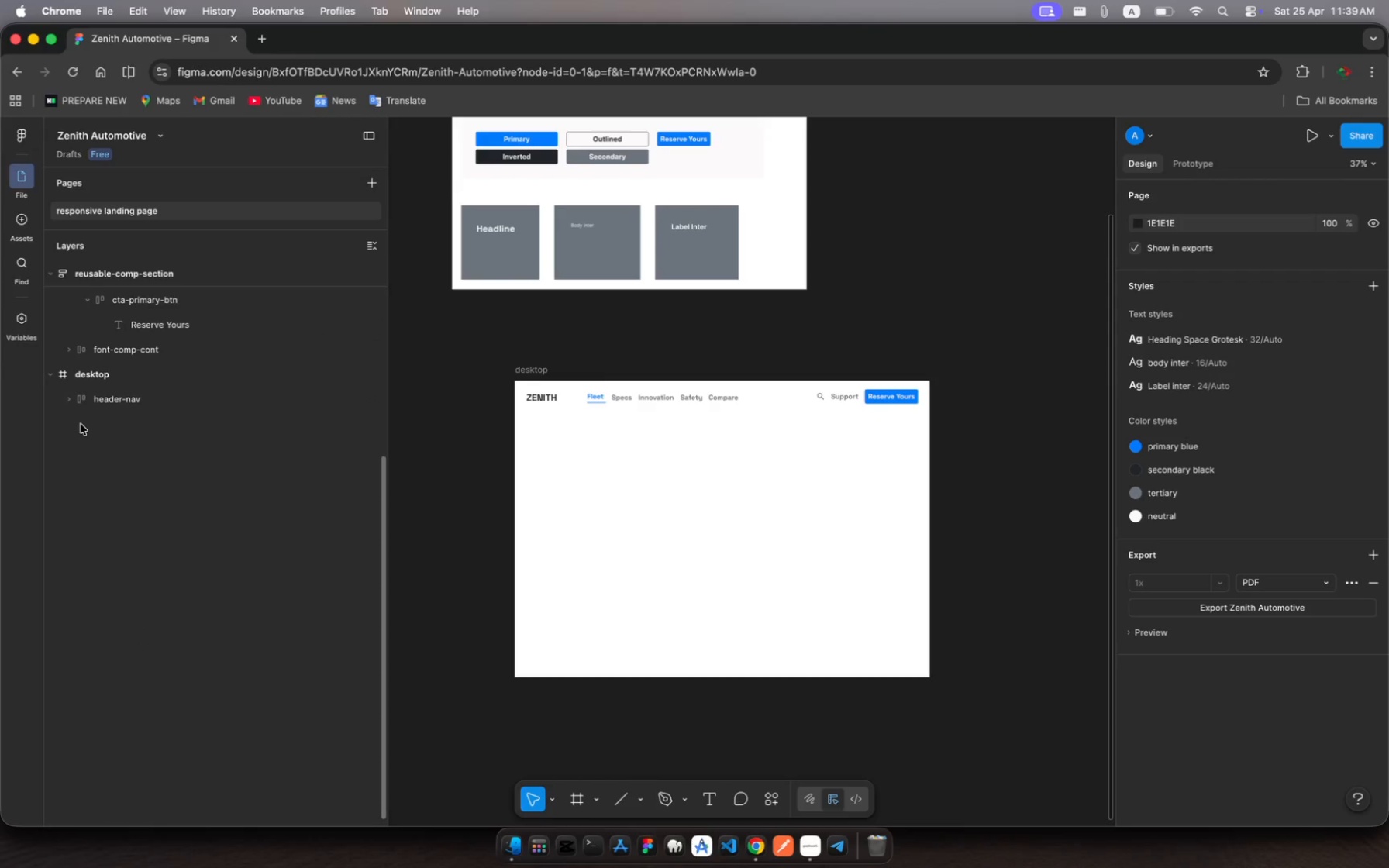 
wait(5.4)
 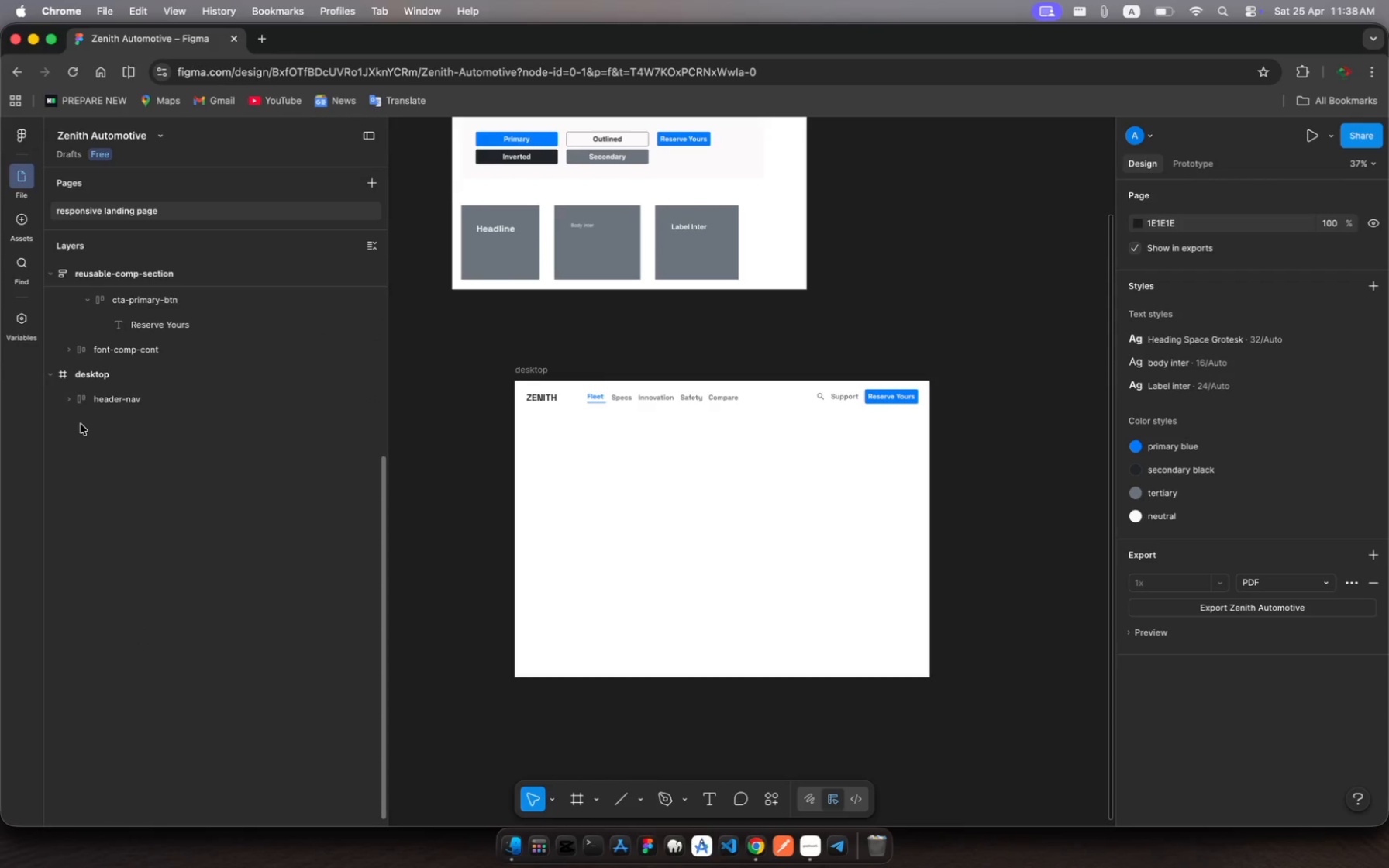 
left_click([113, 430])
 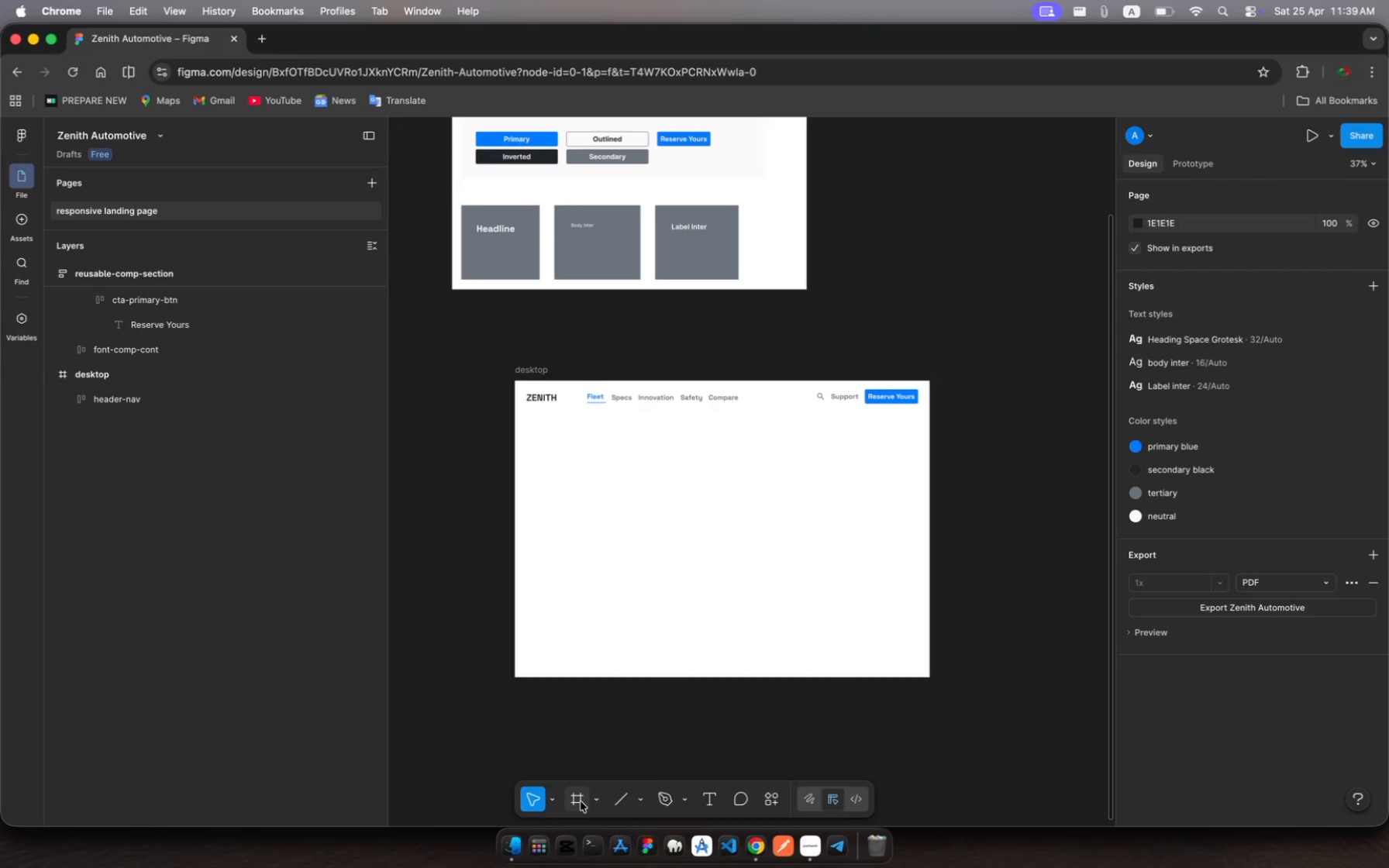 
left_click([581, 801])
 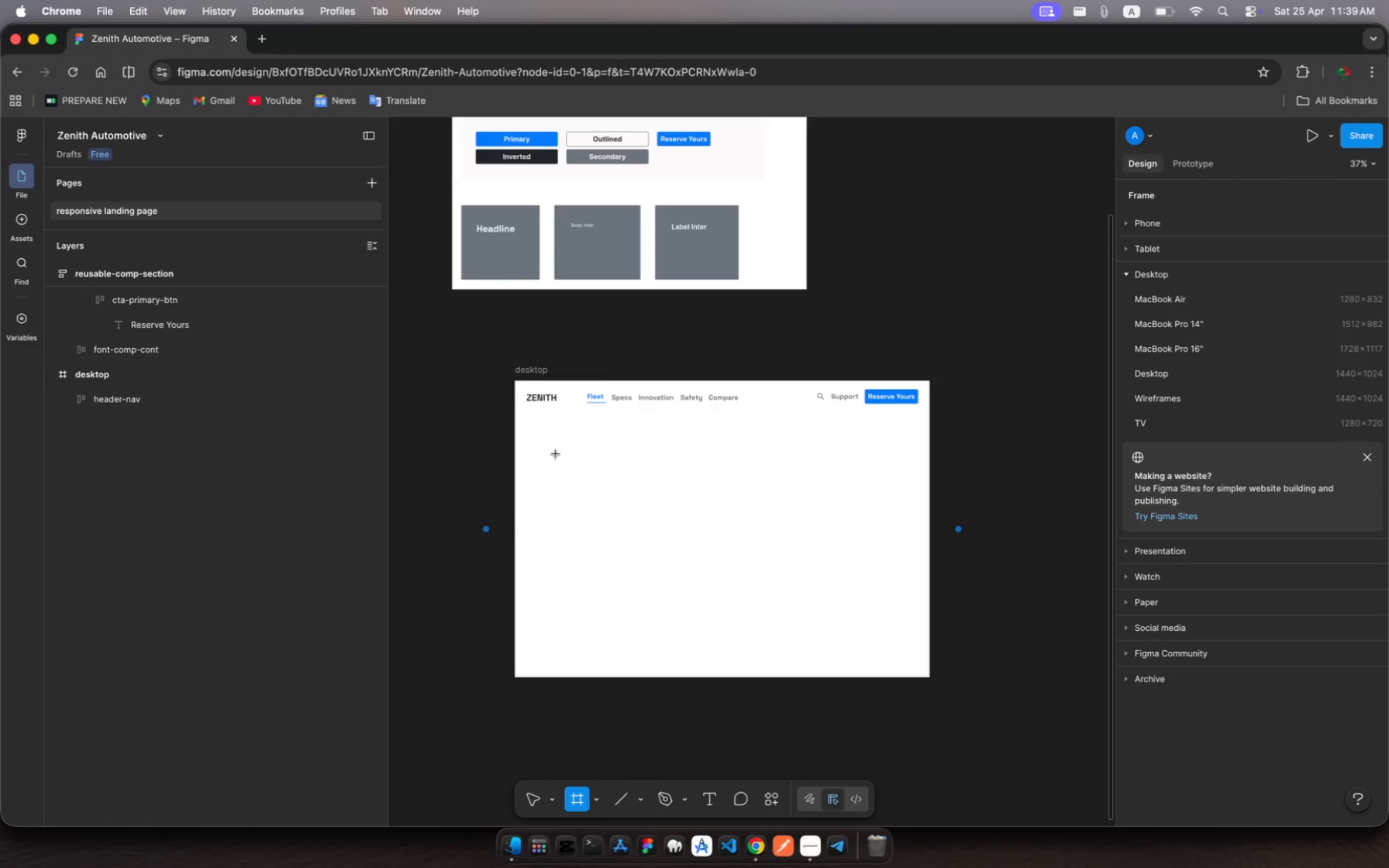 
left_click_drag(start_coordinate=[556, 454], to_coordinate=[925, 560])
 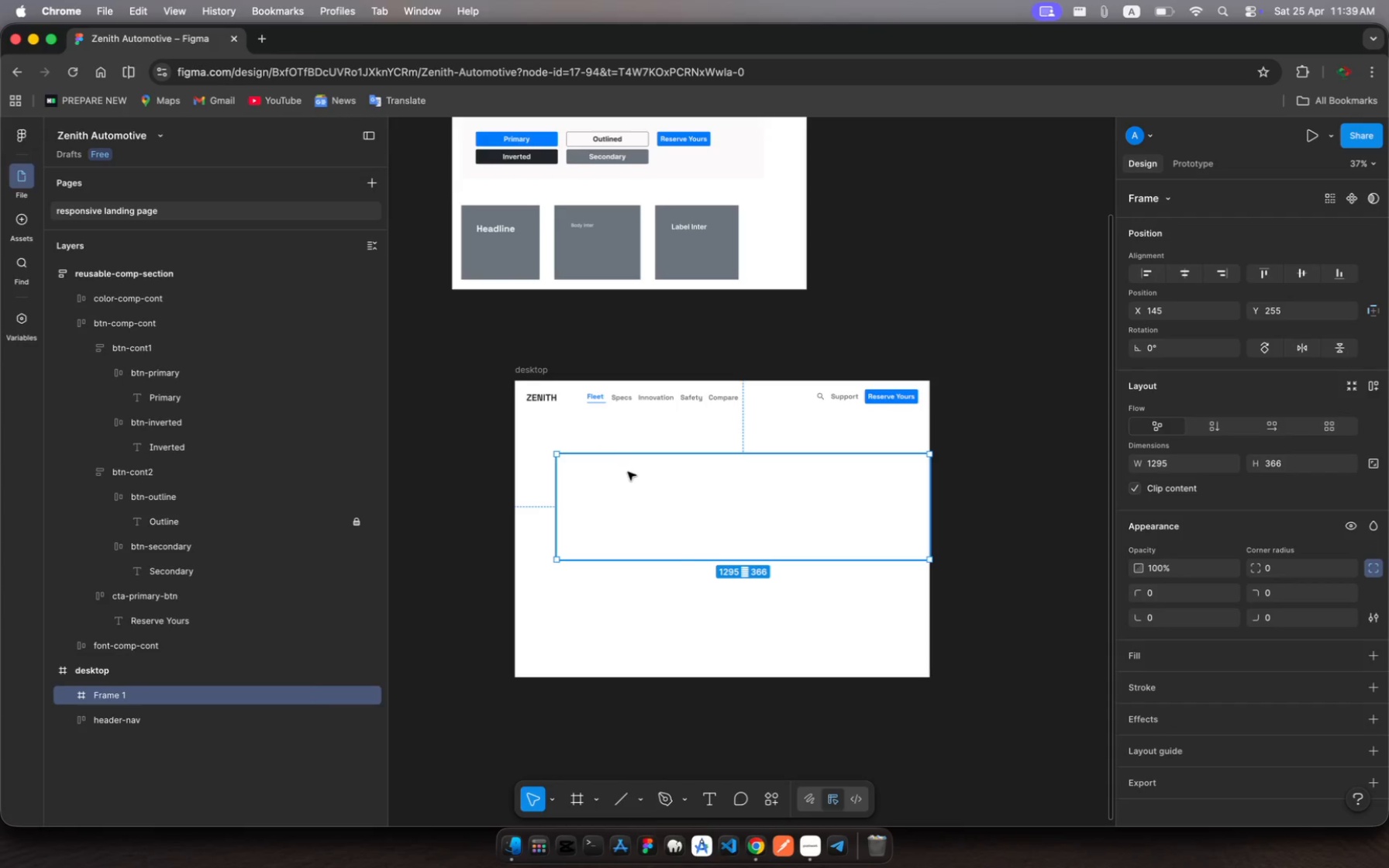 
left_click_drag(start_coordinate=[552, 507], to_coordinate=[517, 507])
 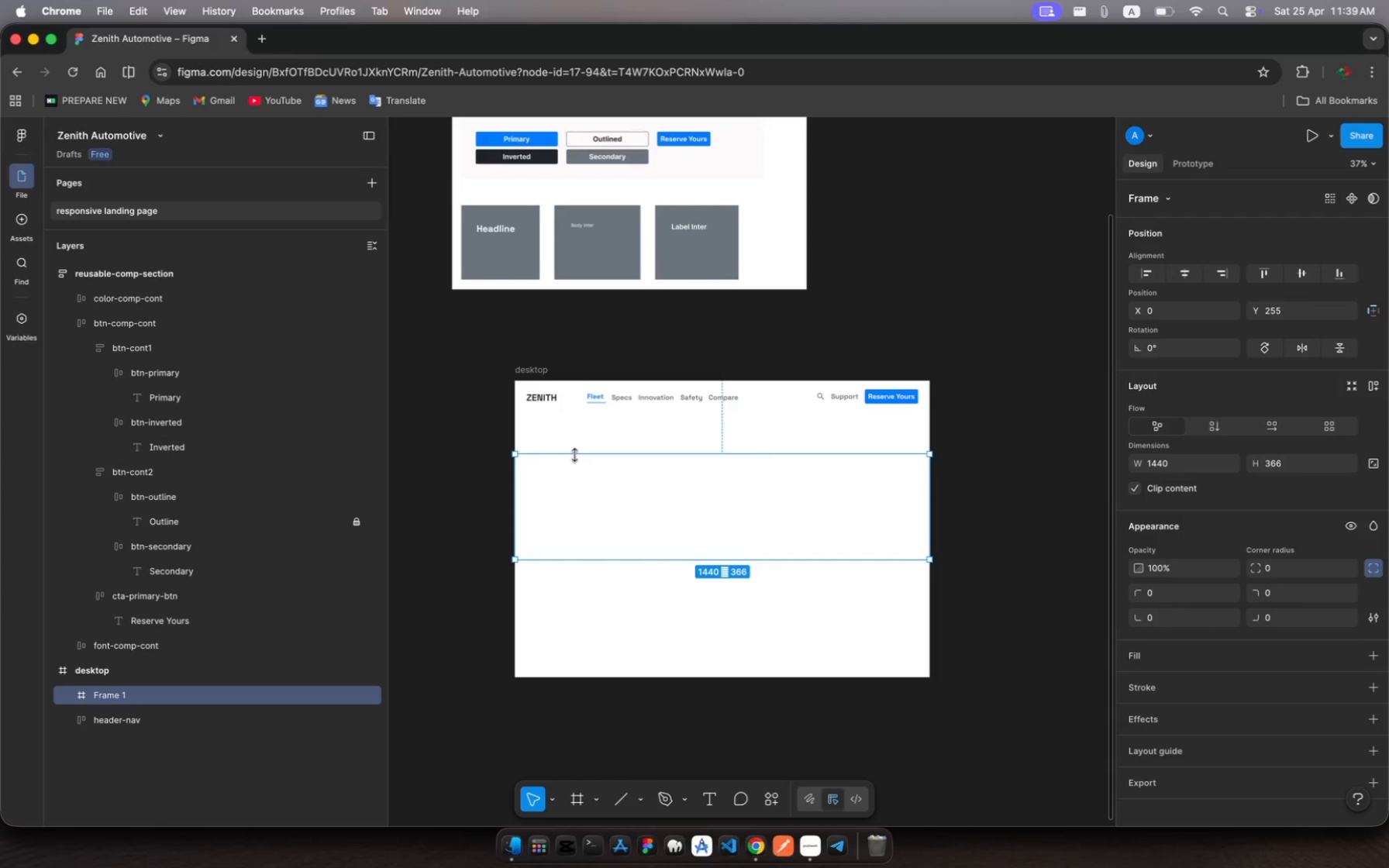 
left_click_drag(start_coordinate=[575, 455], to_coordinate=[584, 410])
 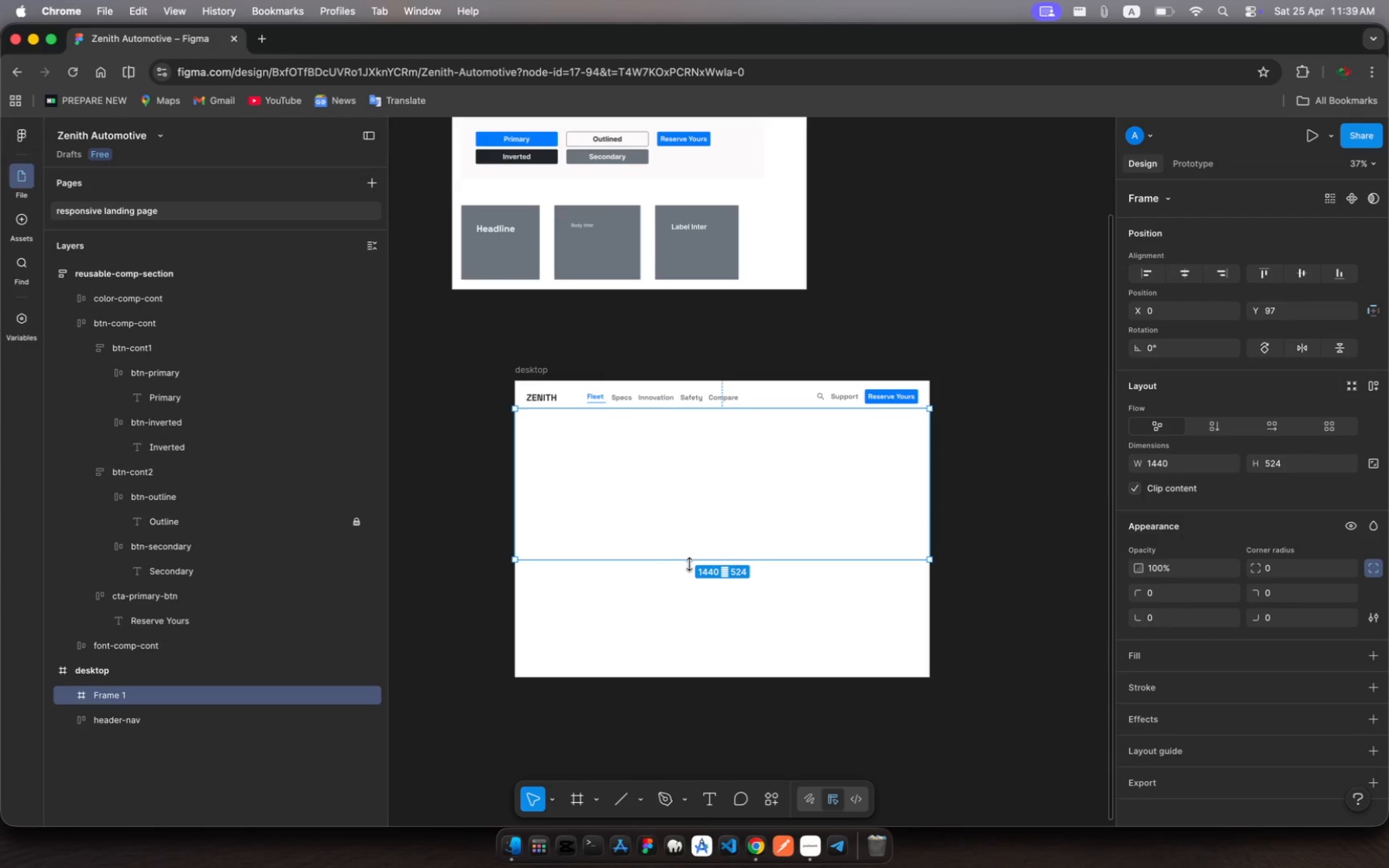 
left_click_drag(start_coordinate=[691, 560], to_coordinate=[704, 634])
 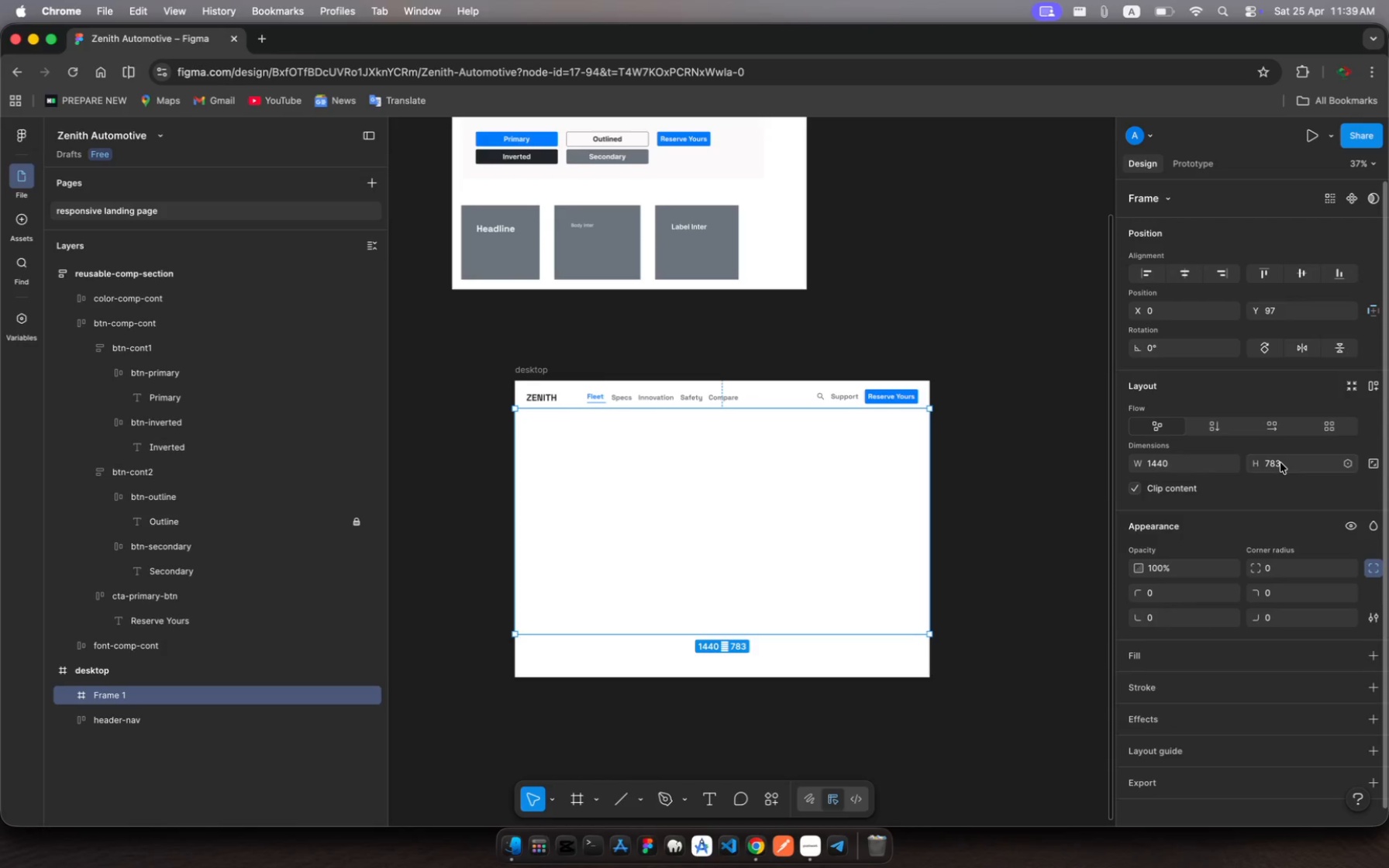 
left_click([1280, 463])
 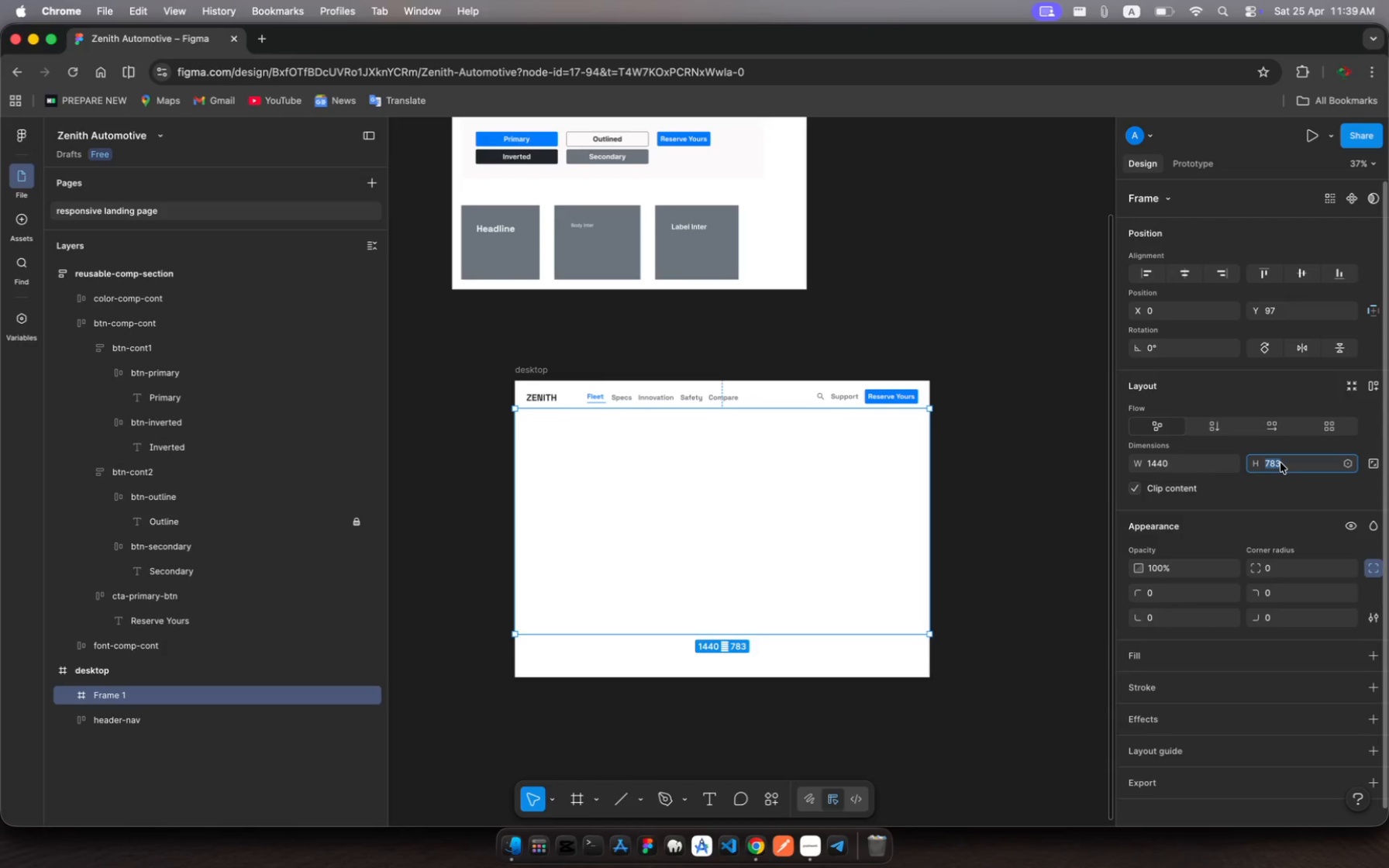 
type(768)
 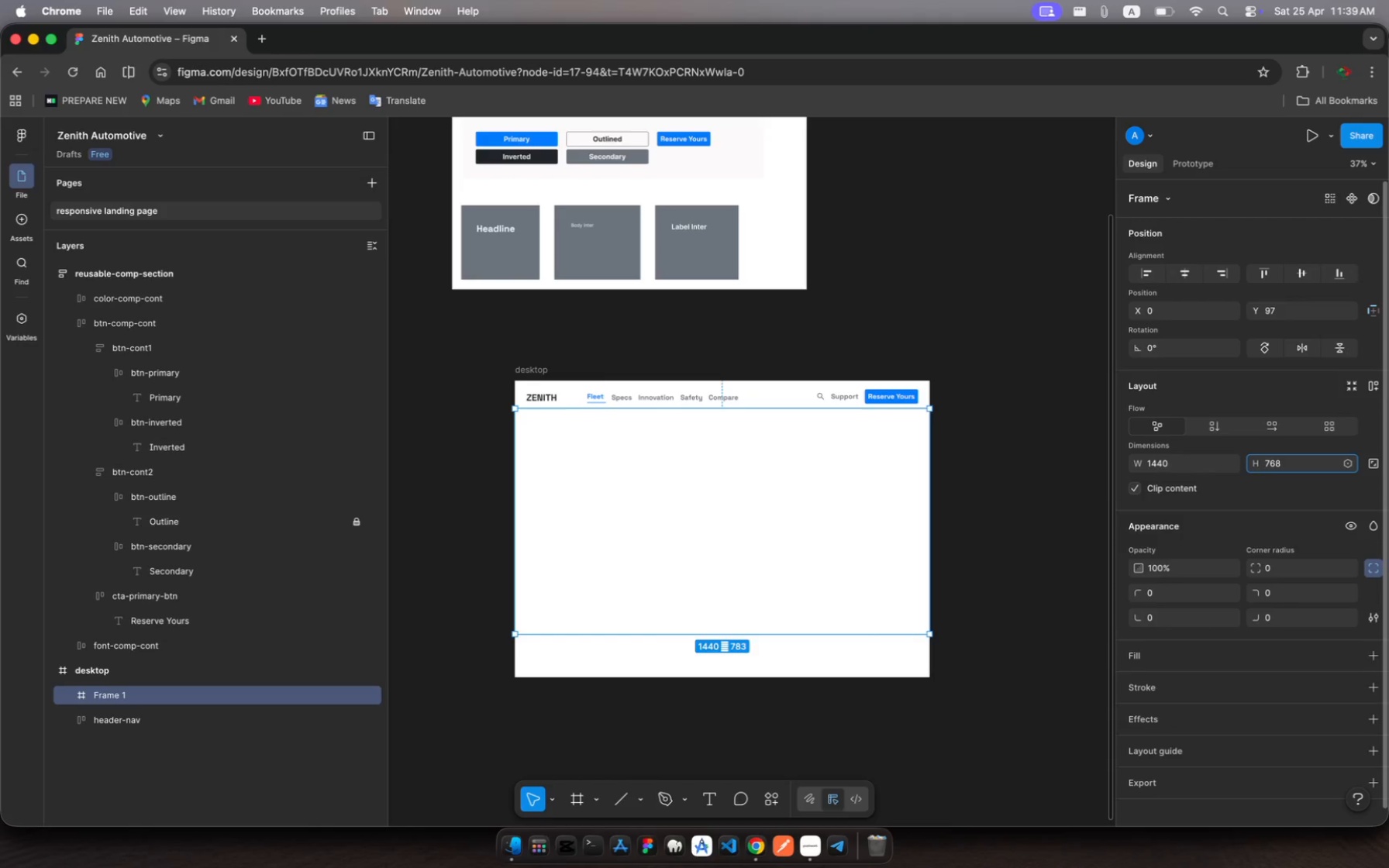 
key(Enter)
 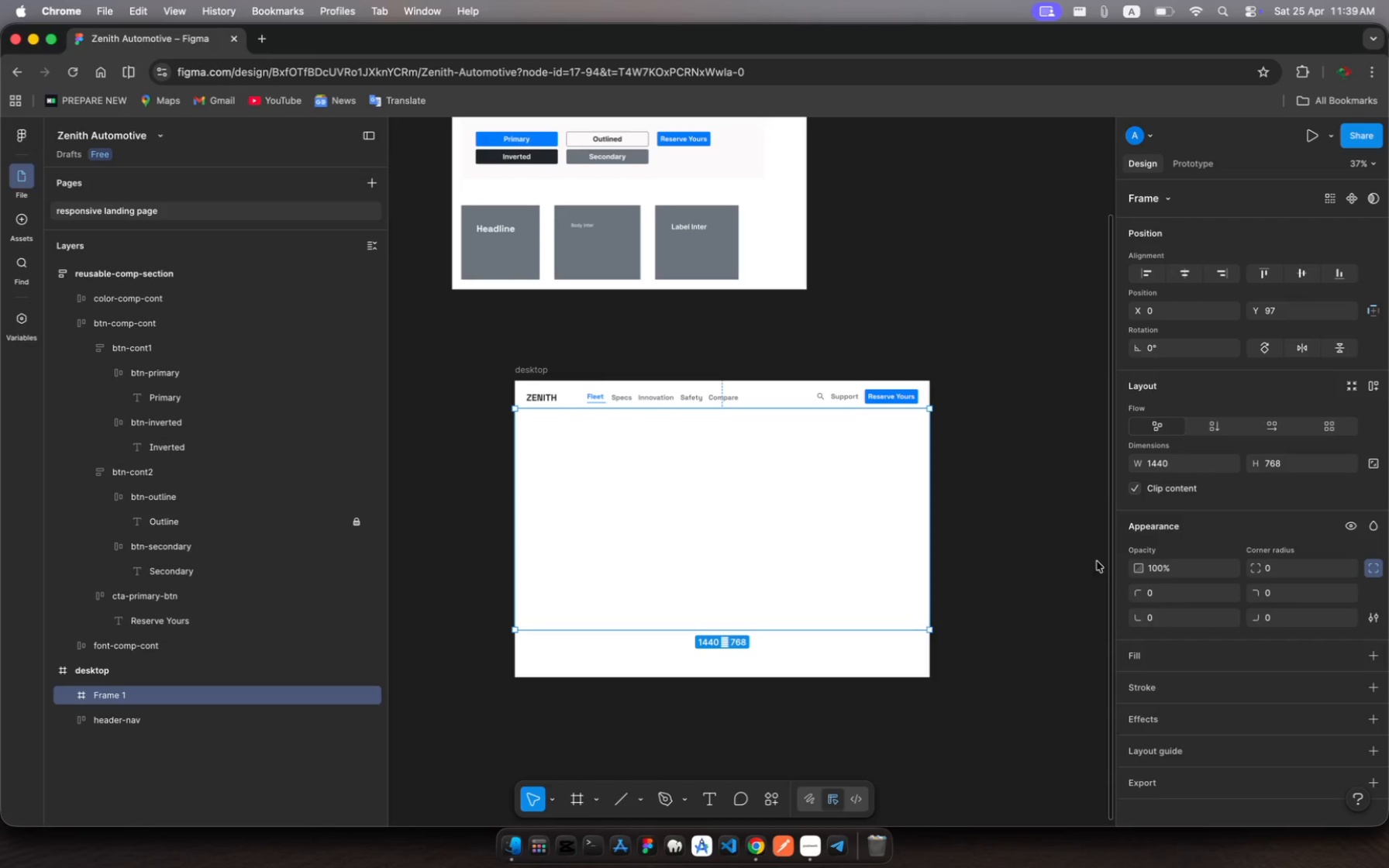 
wait(5.29)
 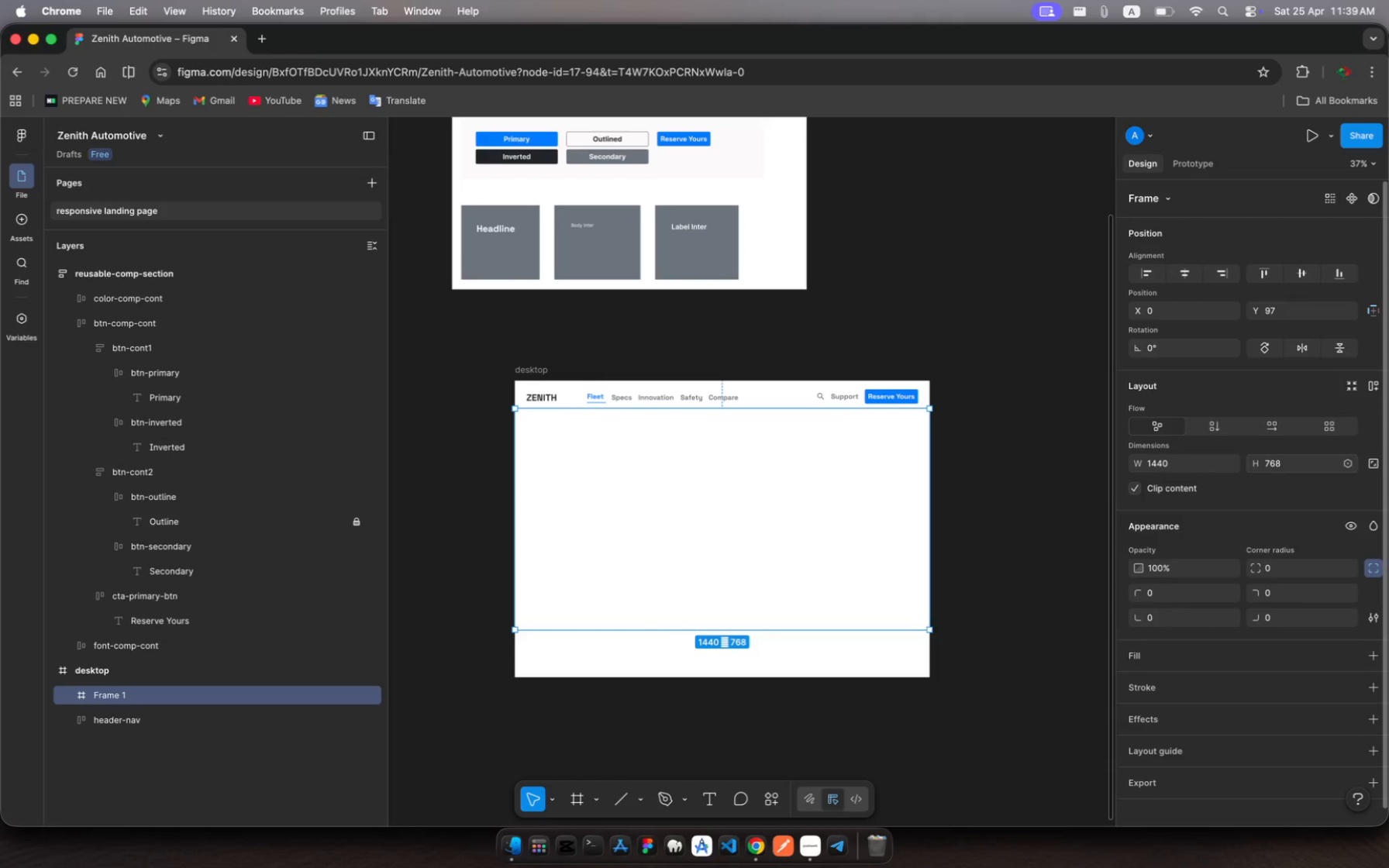 
left_click([1132, 652])
 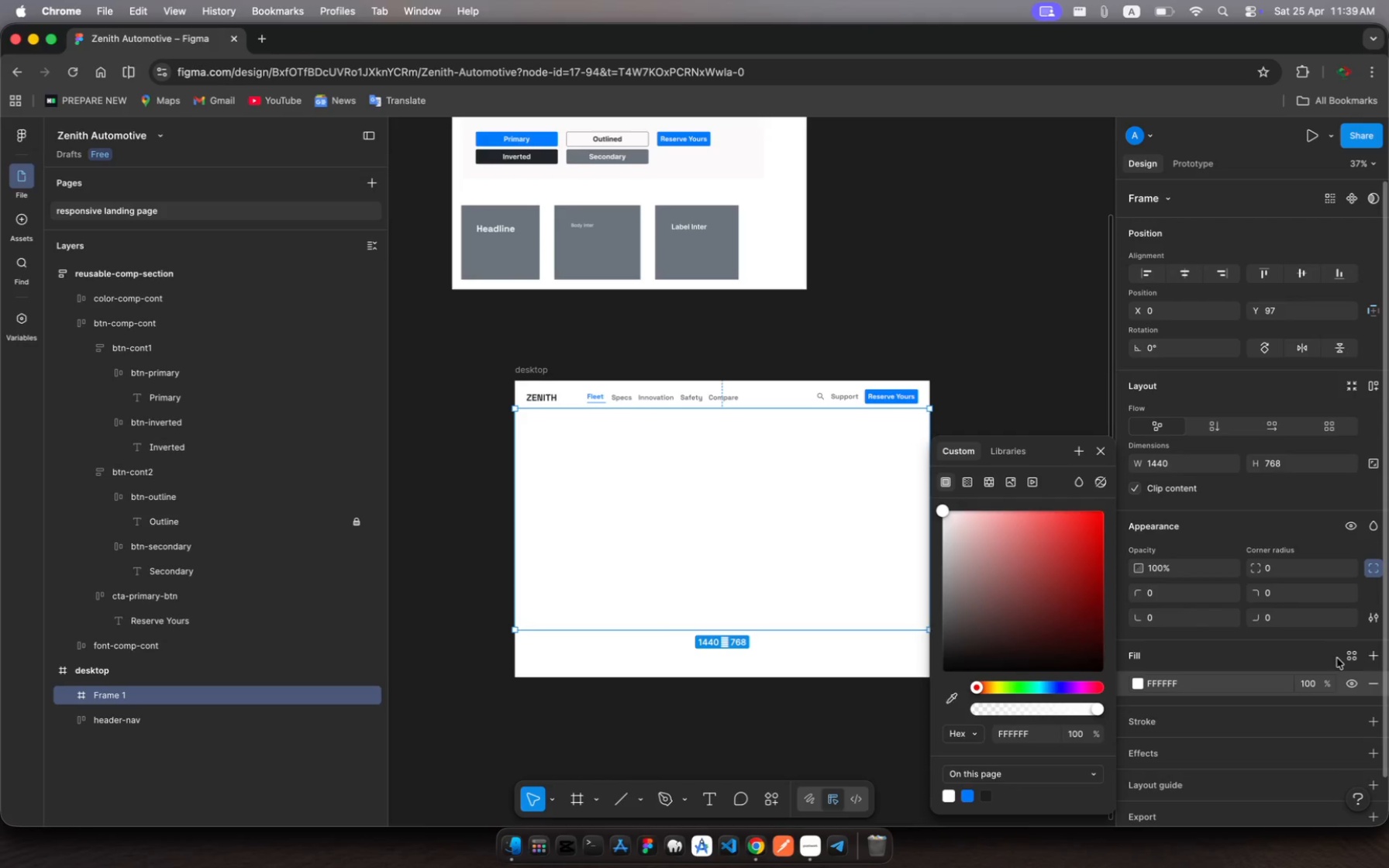 
left_click([1348, 656])
 